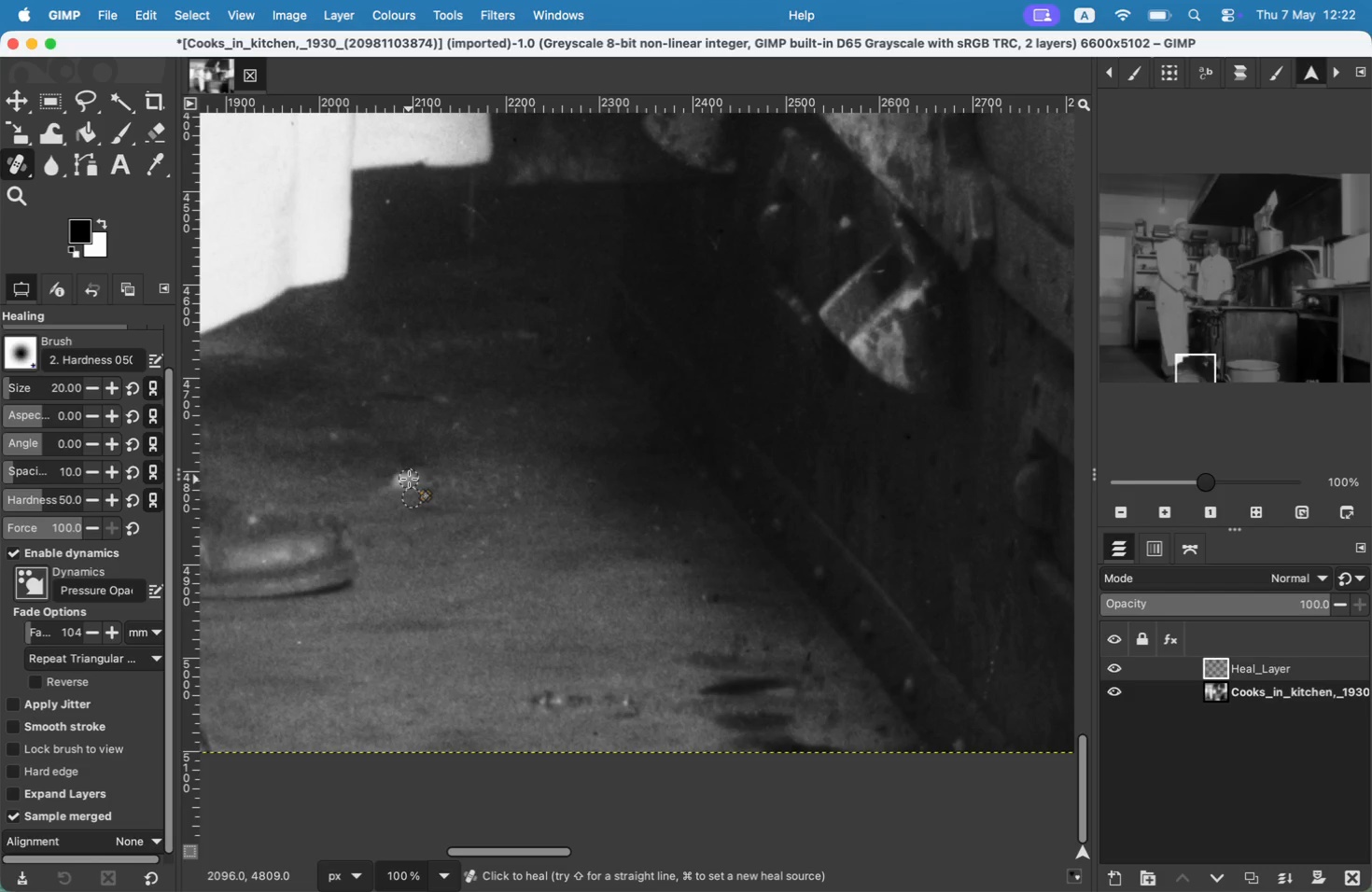 
key(Meta+CommandLeft)
 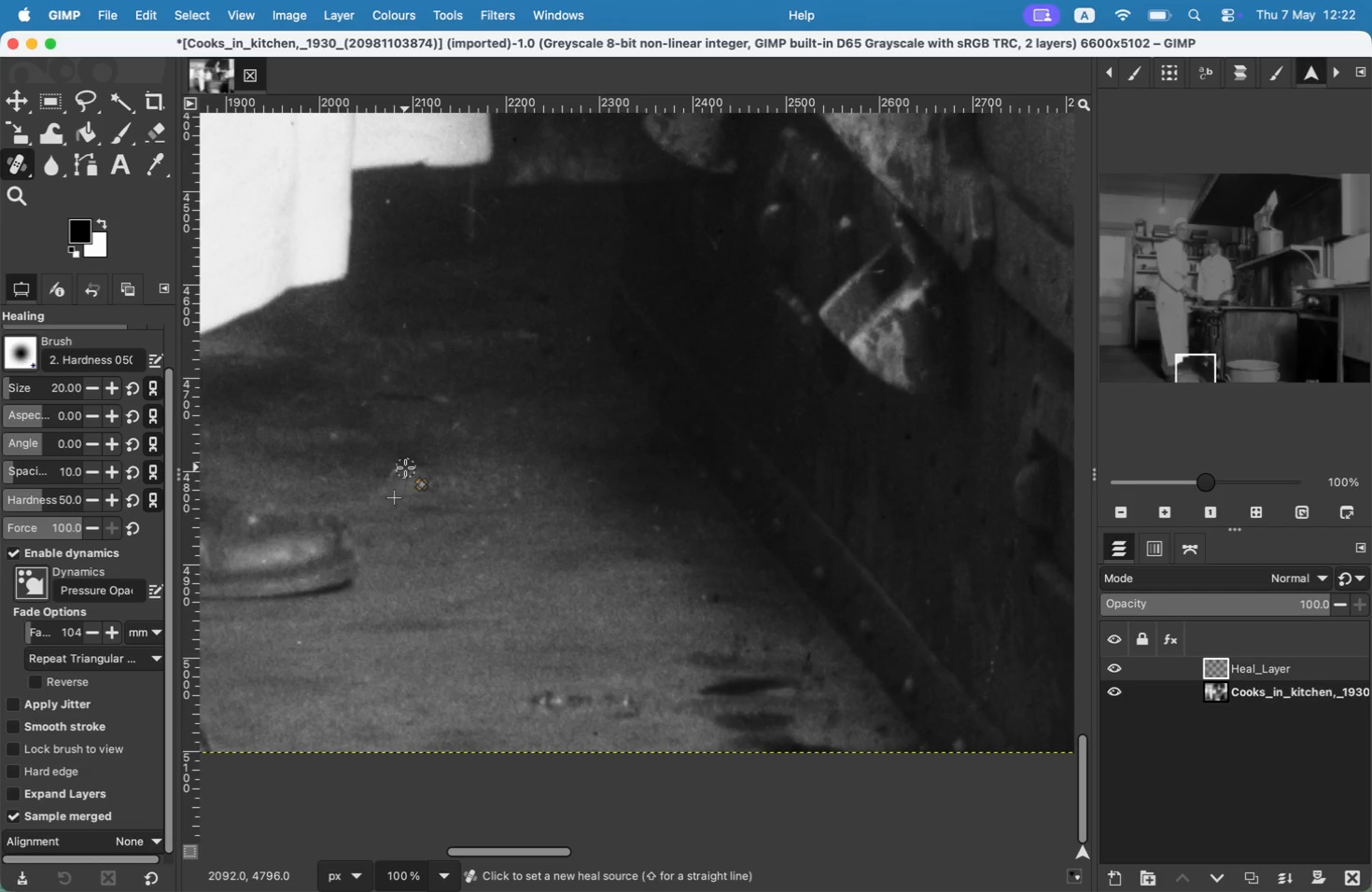 
left_click([405, 467])
 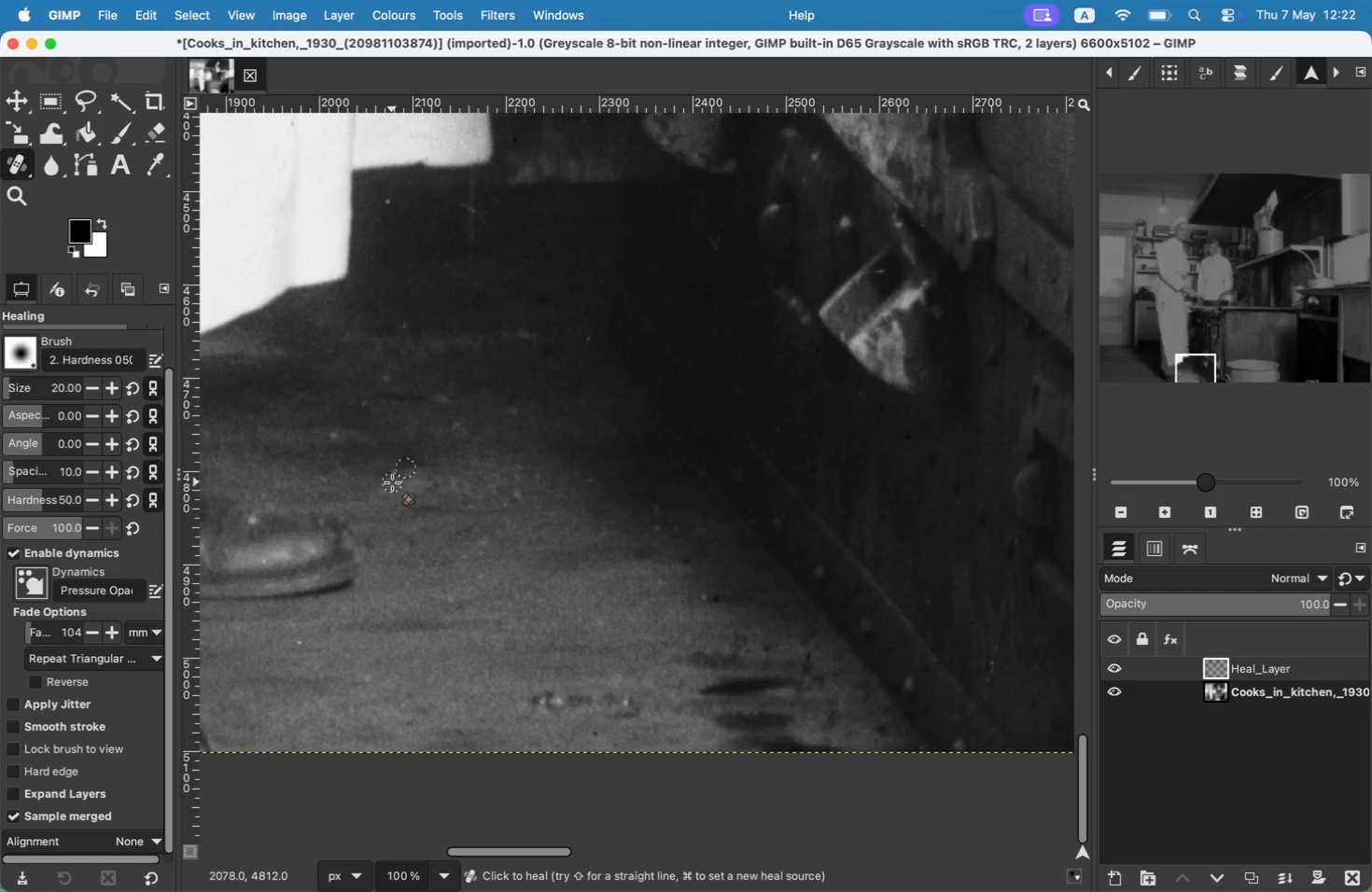 
left_click_drag(start_coordinate=[400, 470], to_coordinate=[393, 481])
 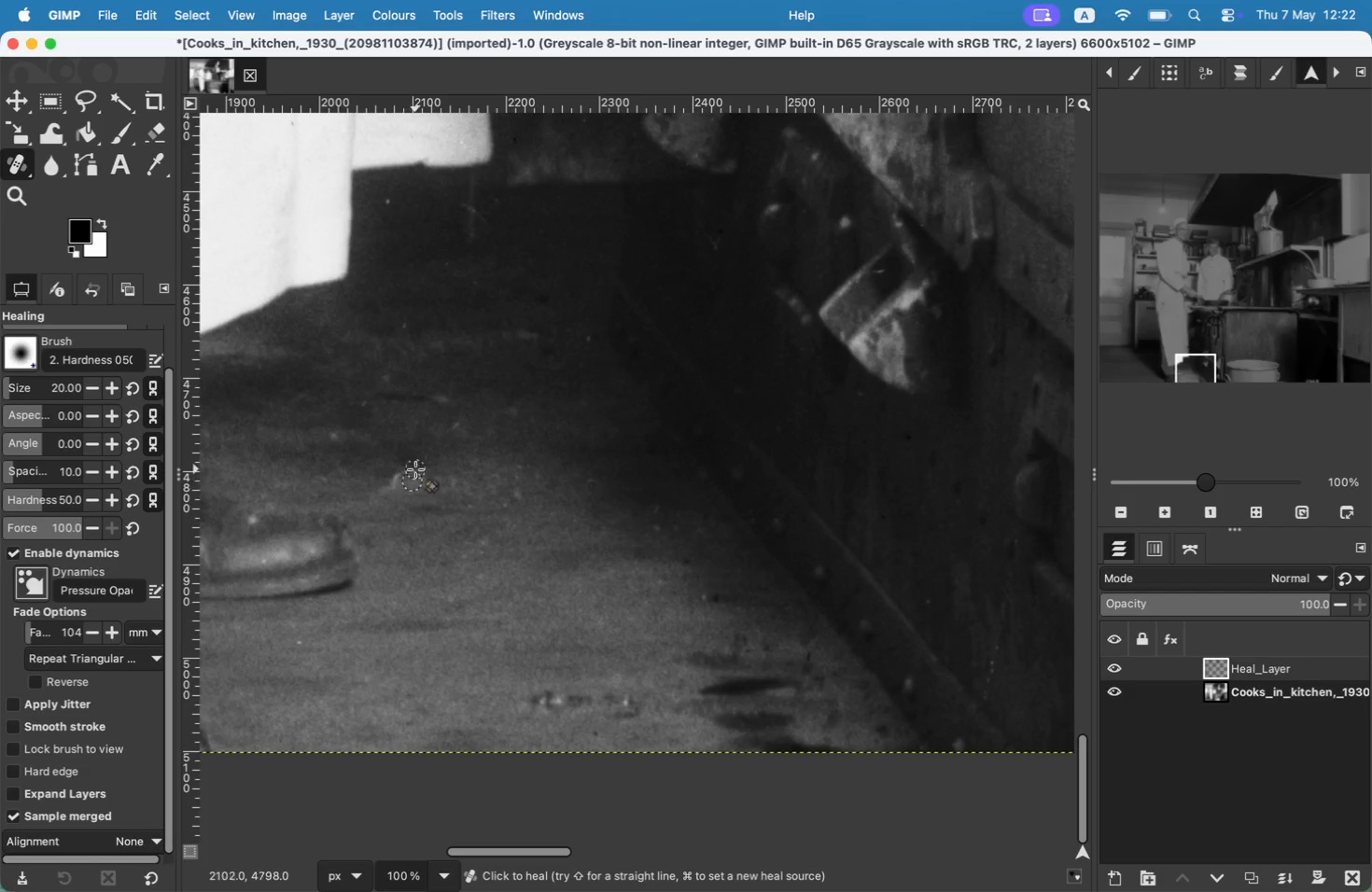 
left_click_drag(start_coordinate=[404, 477], to_coordinate=[389, 479])
 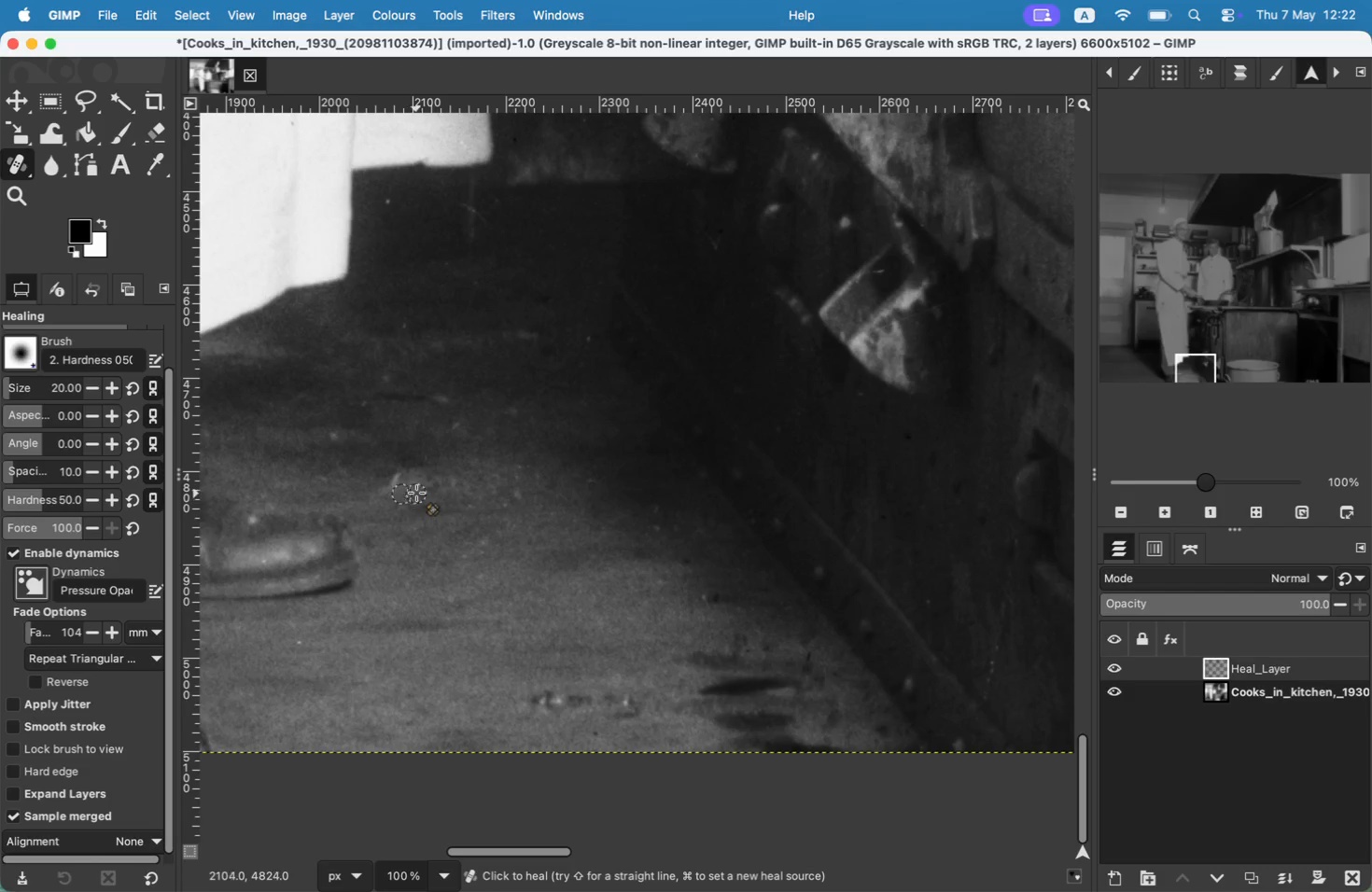 
hold_key(key=CommandLeft, duration=0.31)
 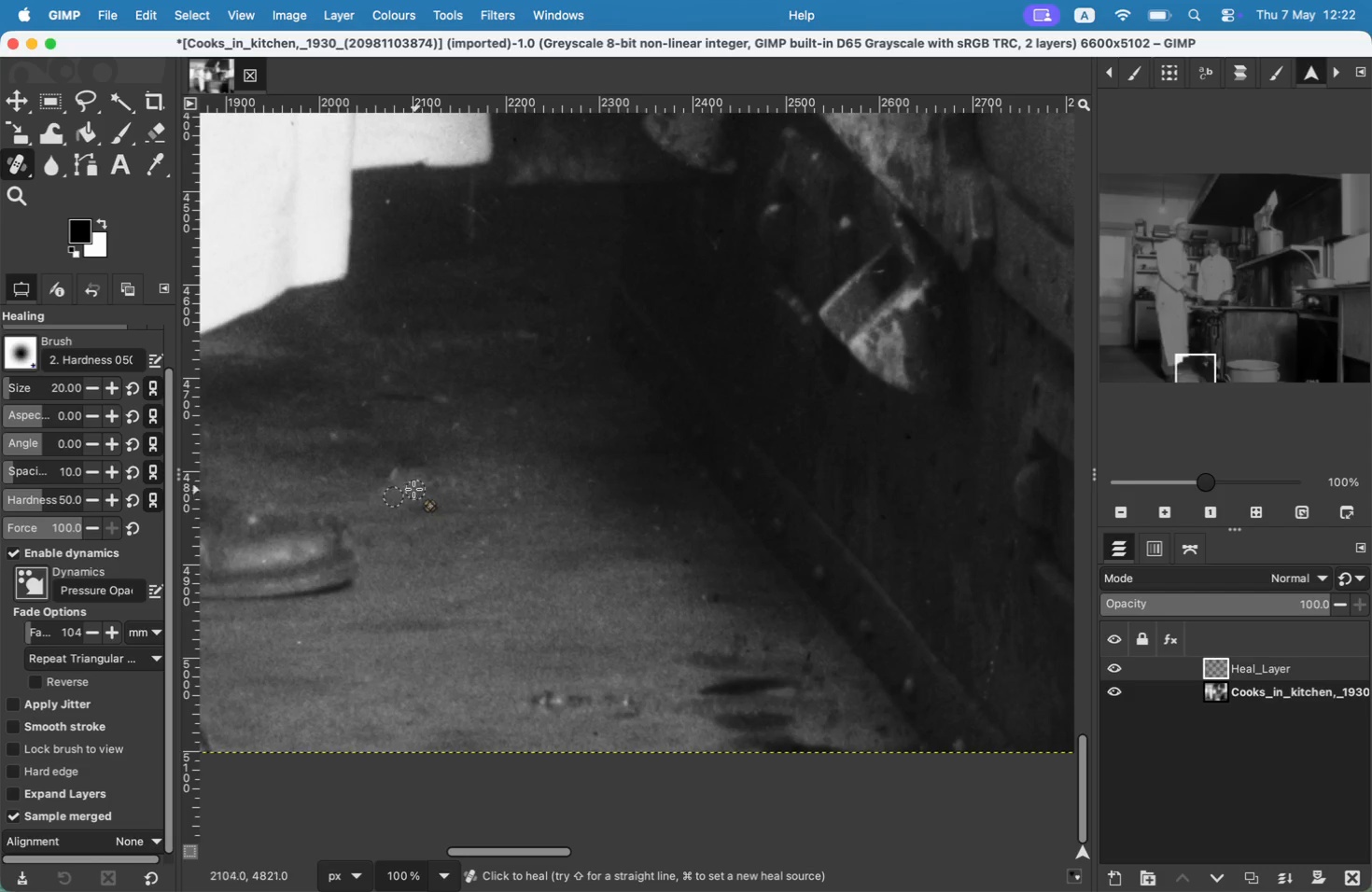 
hold_key(key=CommandLeft, duration=0.72)
 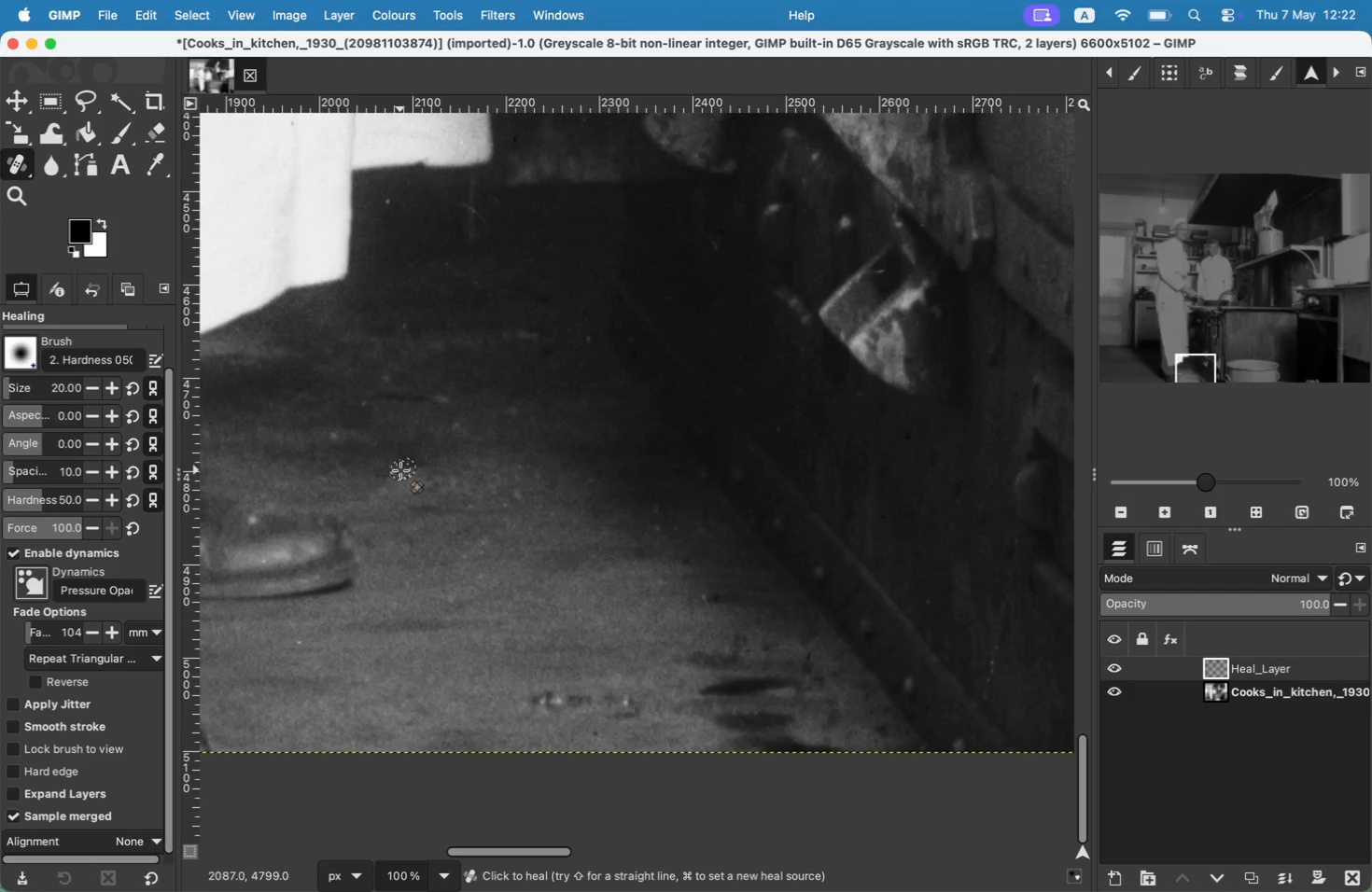 
hold_key(key=CommandLeft, duration=1.07)
 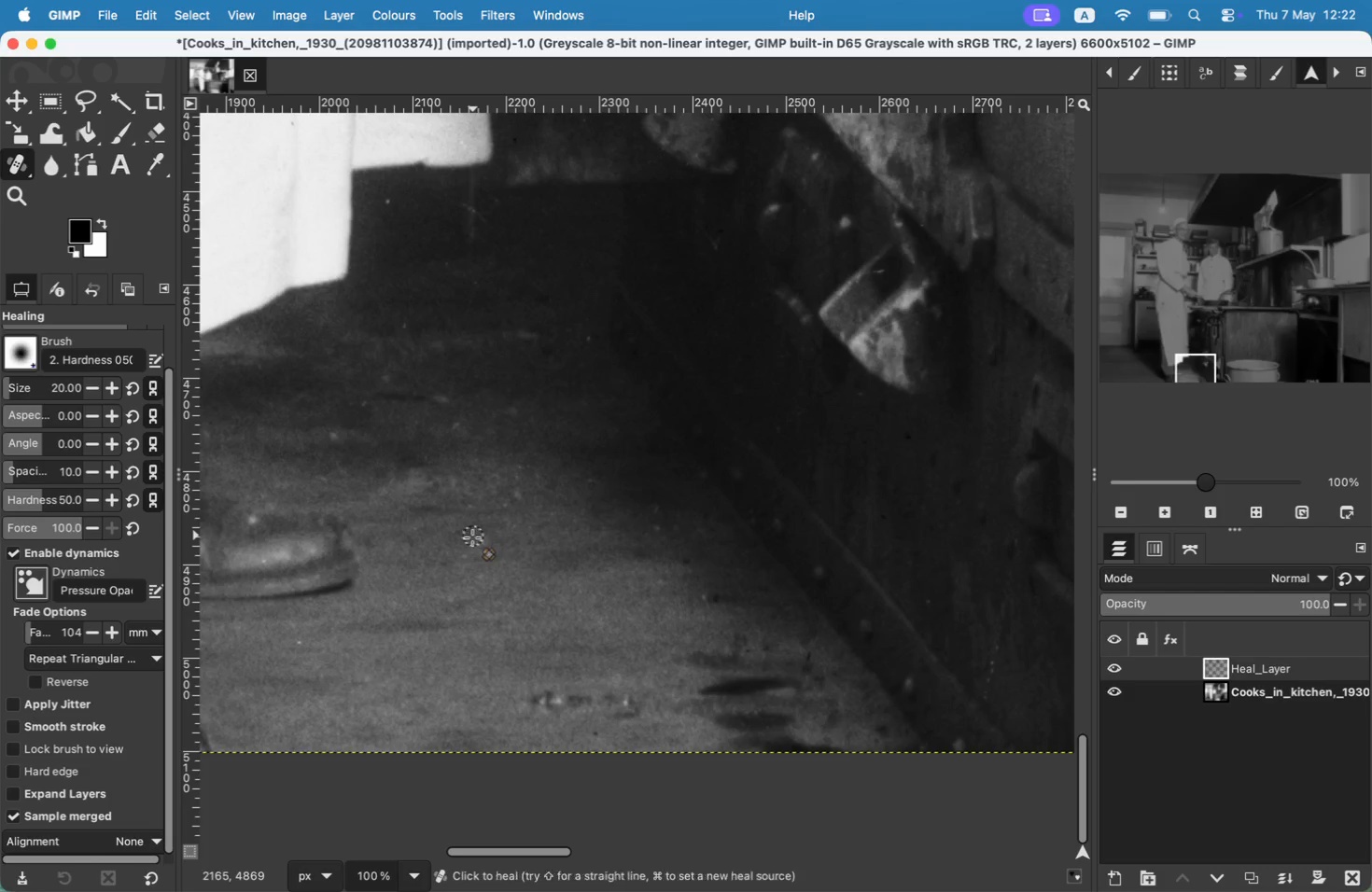 
hold_key(key=CommandLeft, duration=0.3)
left_click([564, 726])
 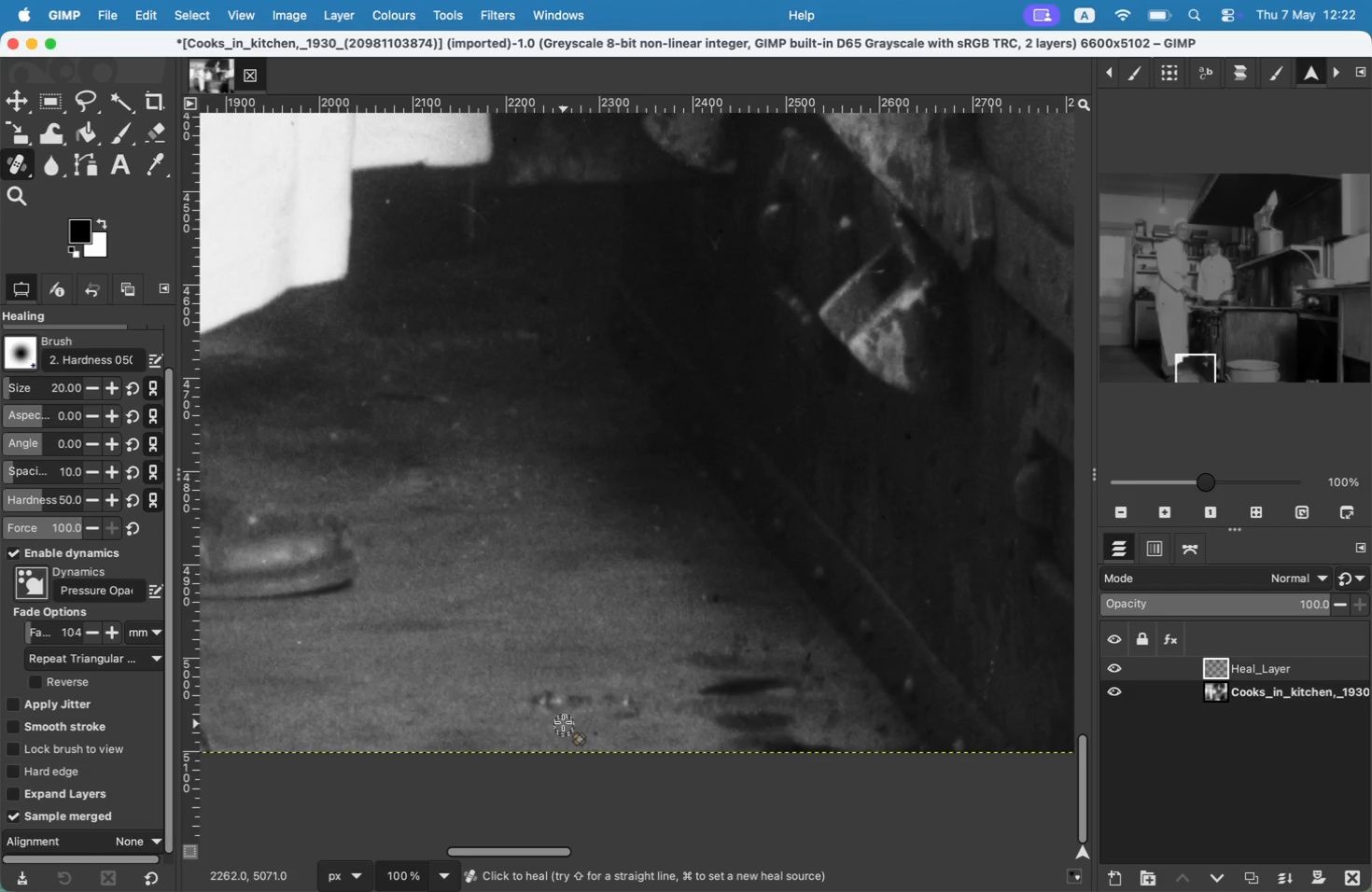 
left_click_drag(start_coordinate=[555, 701], to_coordinate=[549, 663])
 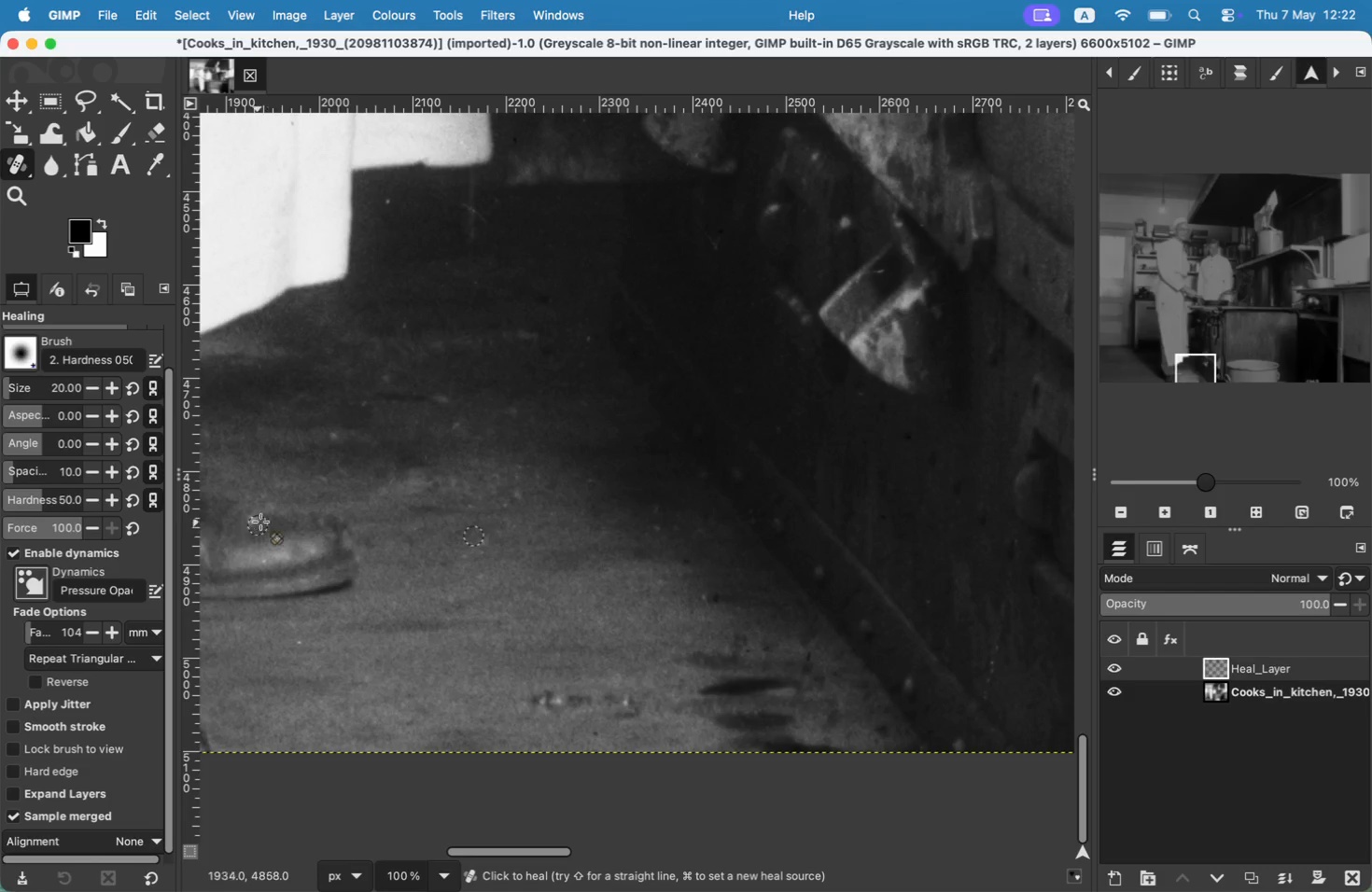 
key(Meta+Z)
 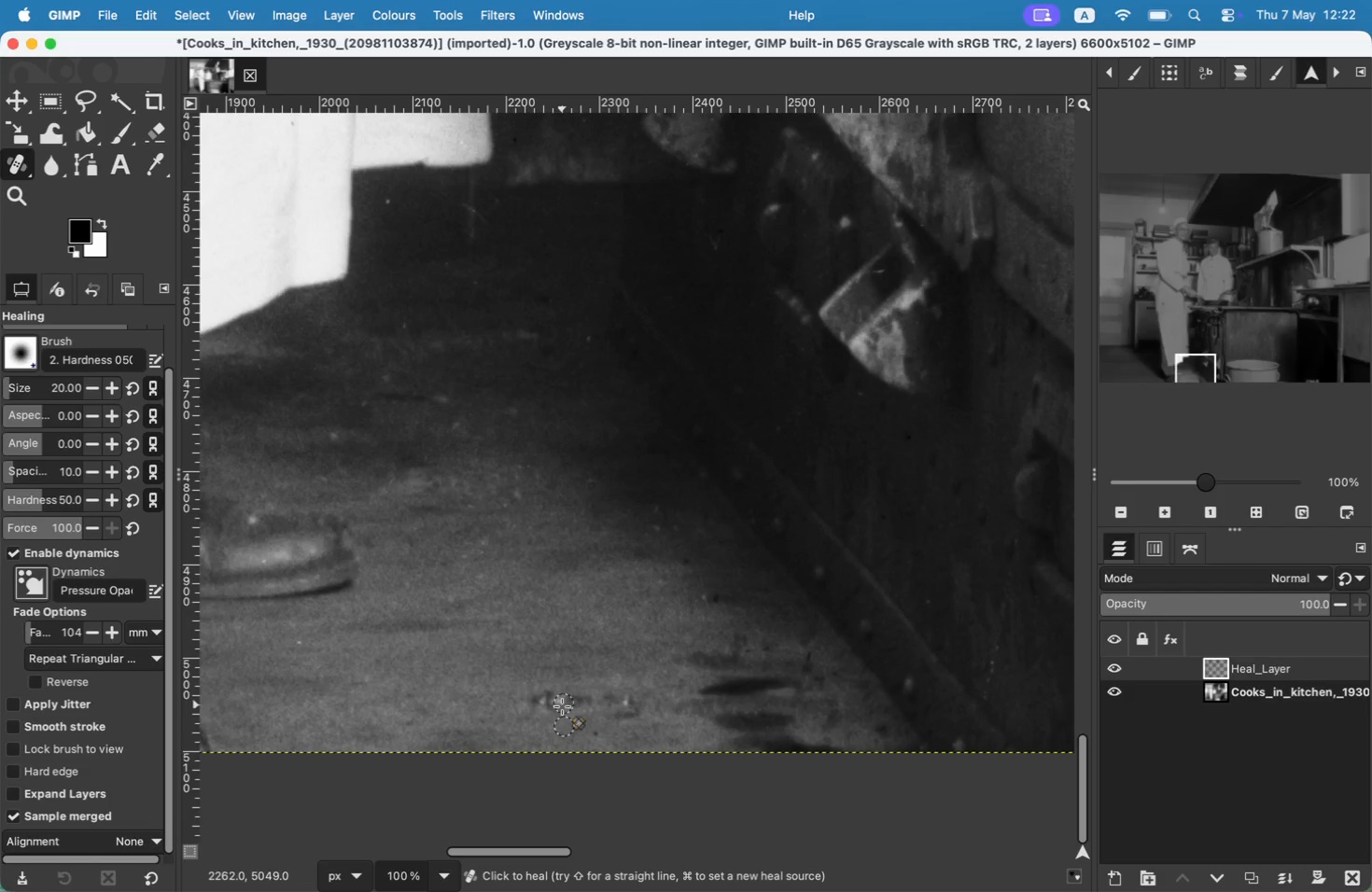 
left_click([558, 704])
 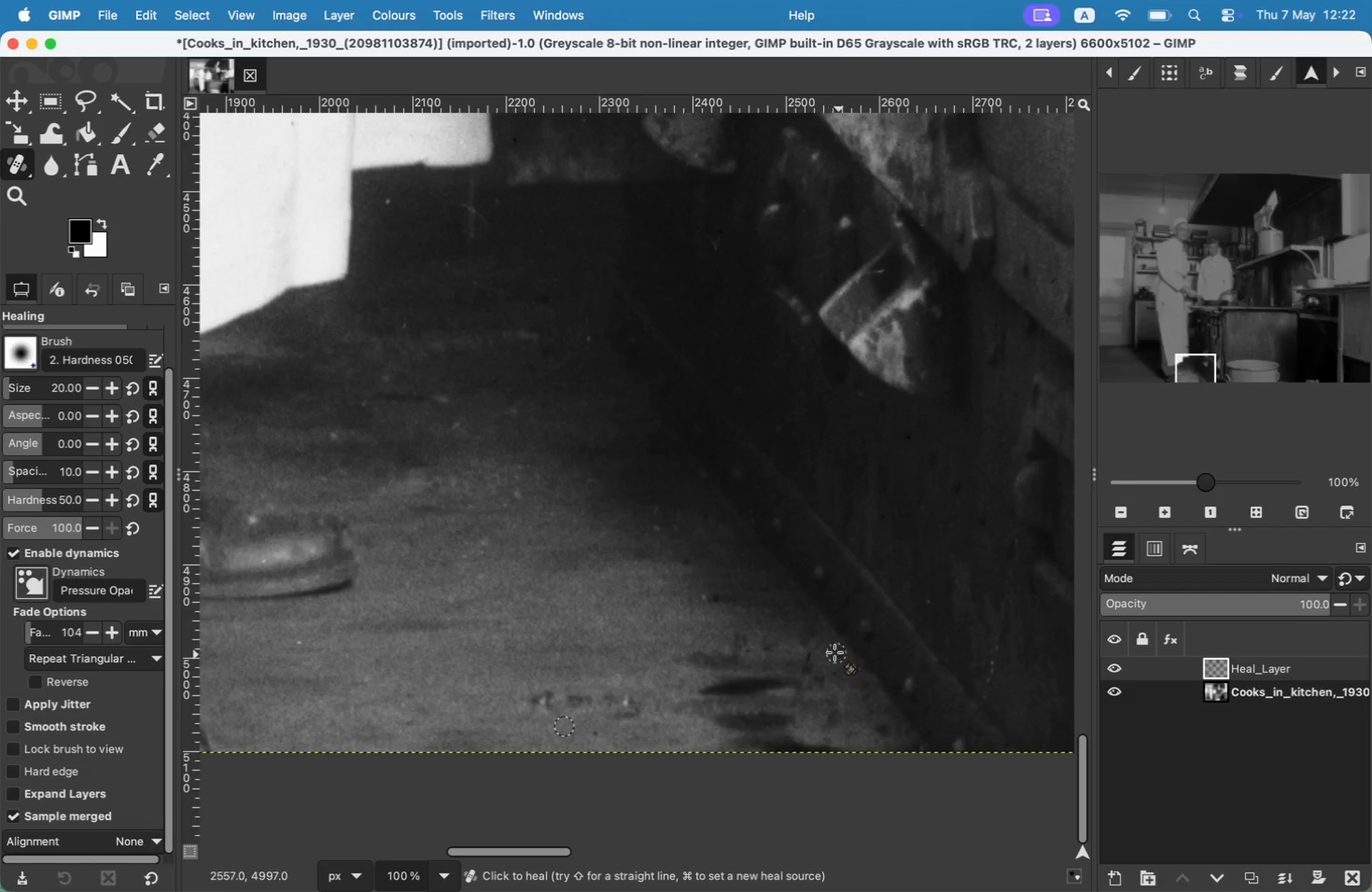 
key(Meta+CommandLeft)
 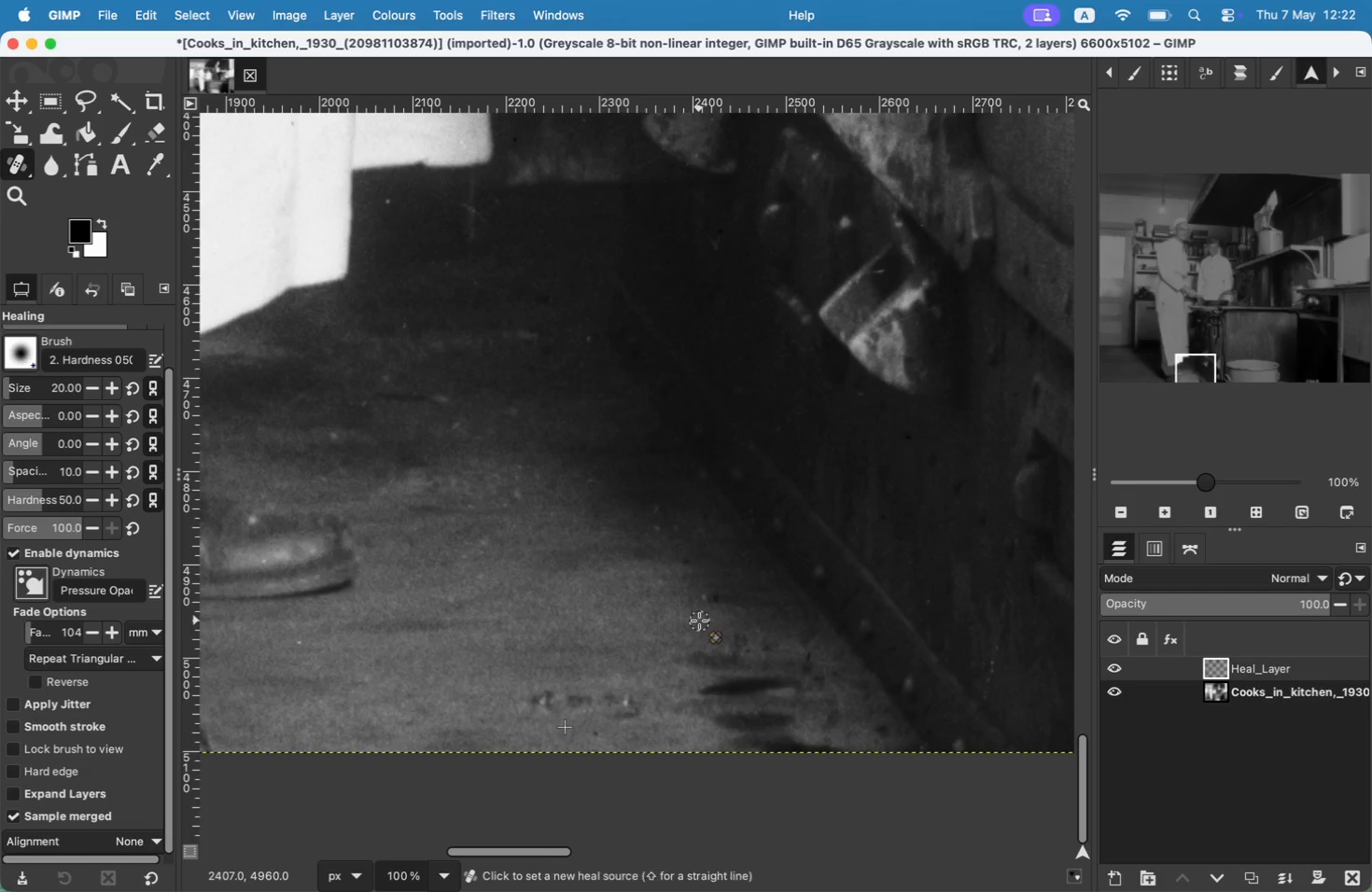 
hold_key(key=CommandLeft, duration=0.32)
 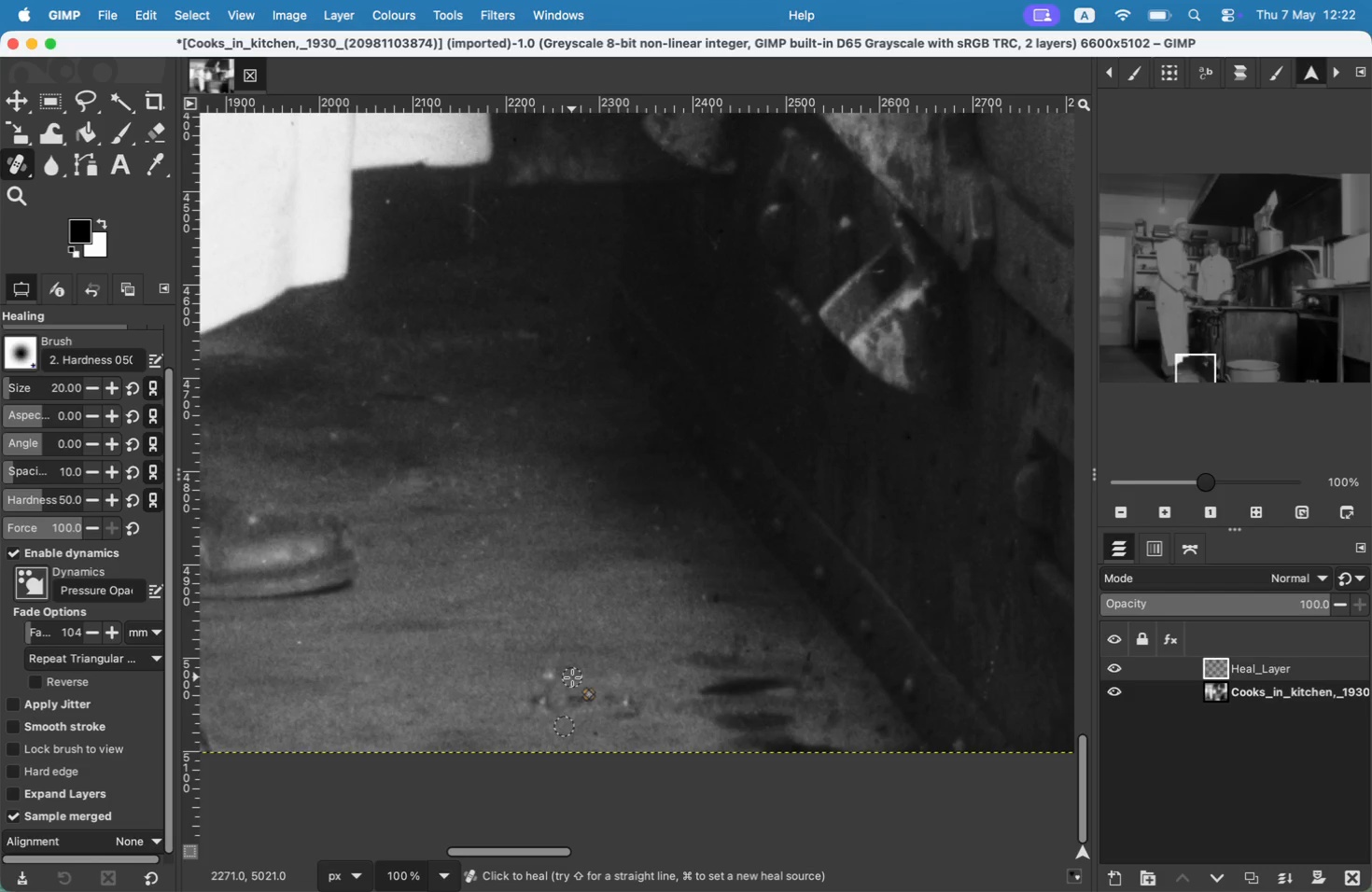 
double_click([657, 515])
 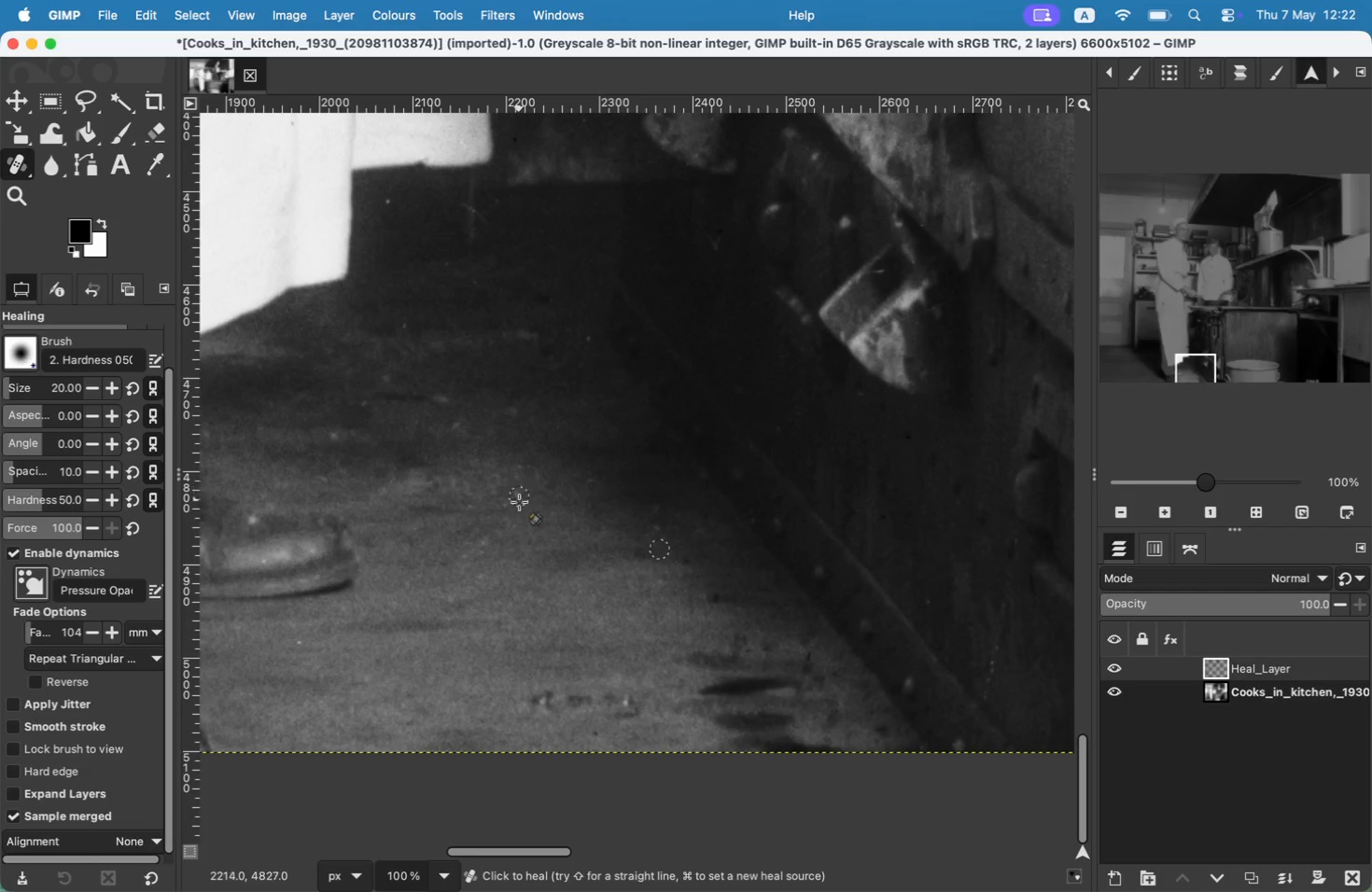 
hold_key(key=CommandLeft, duration=0.32)
left_click([534, 515])
 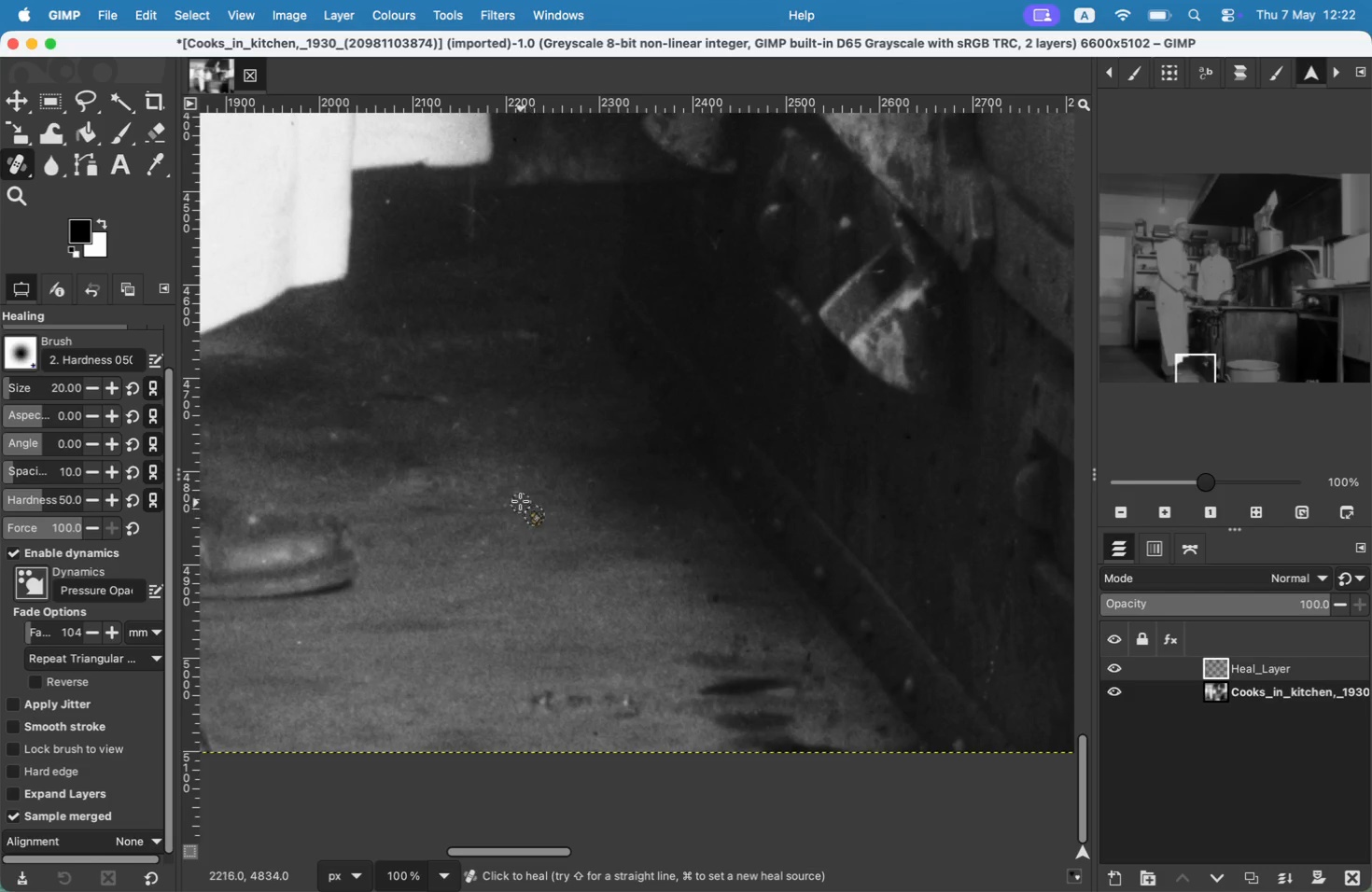 
double_click([518, 498])
 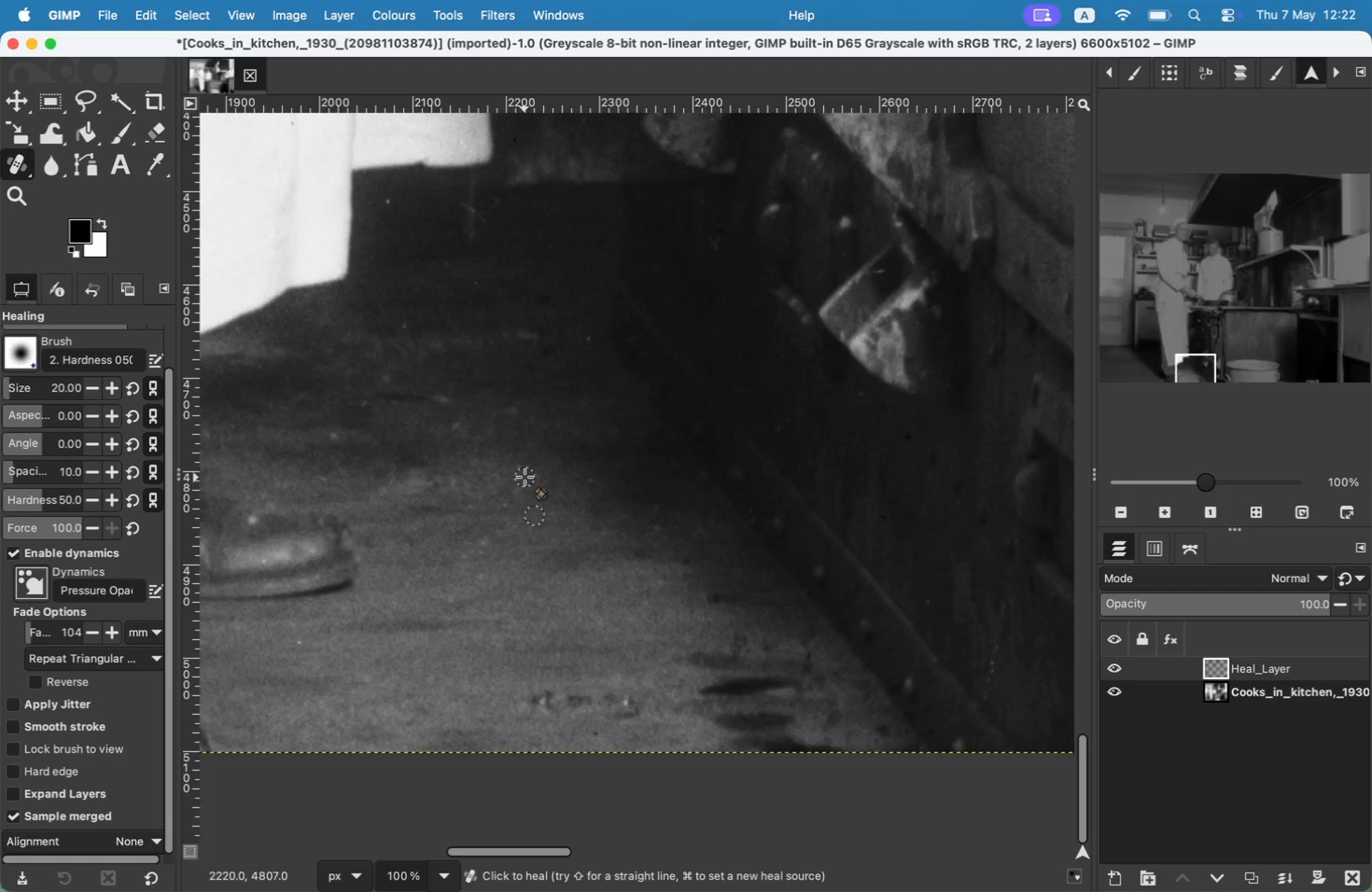 
left_click([525, 475])
 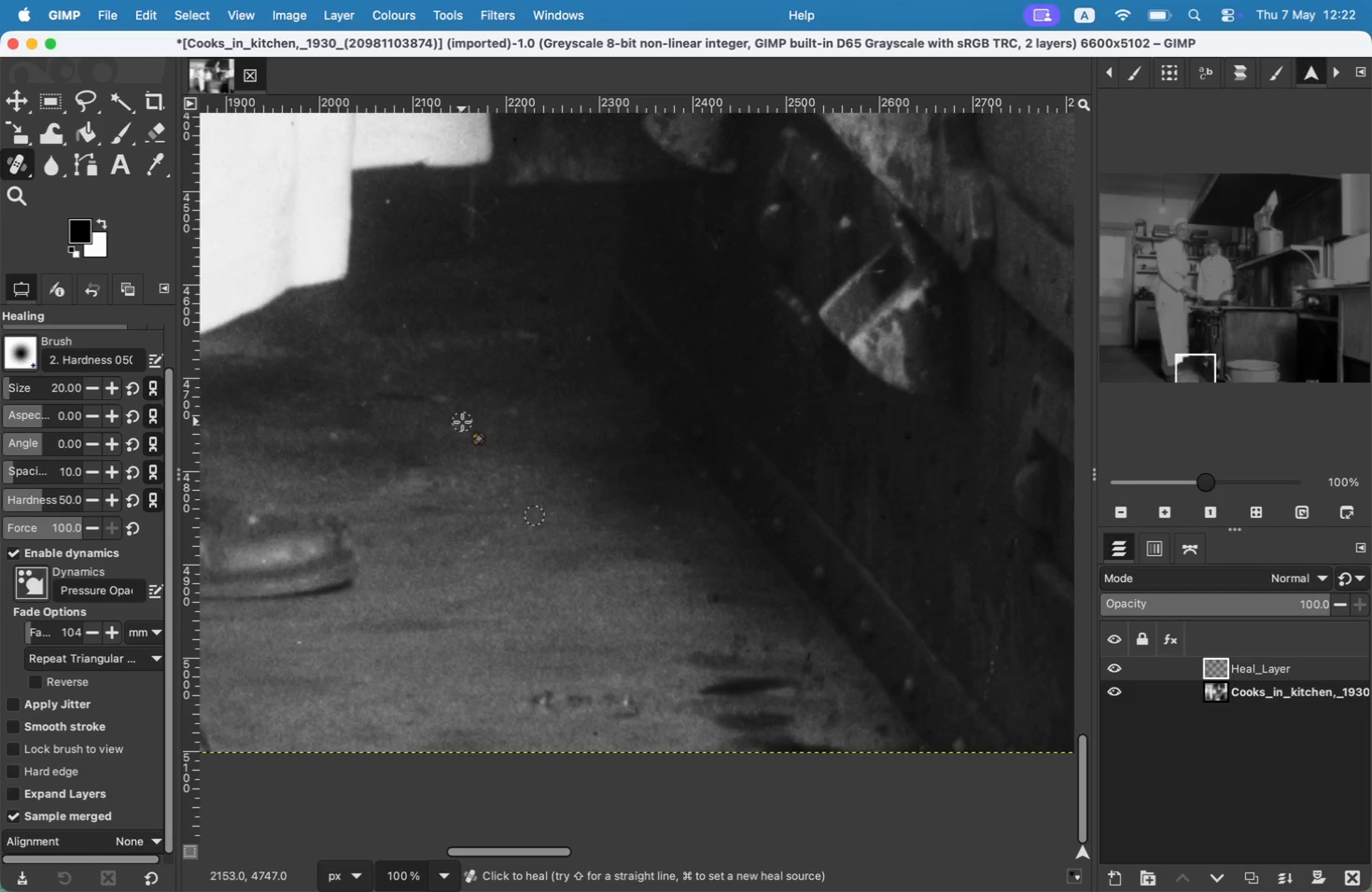 
left_click_drag(start_coordinate=[450, 408], to_coordinate=[444, 405])
 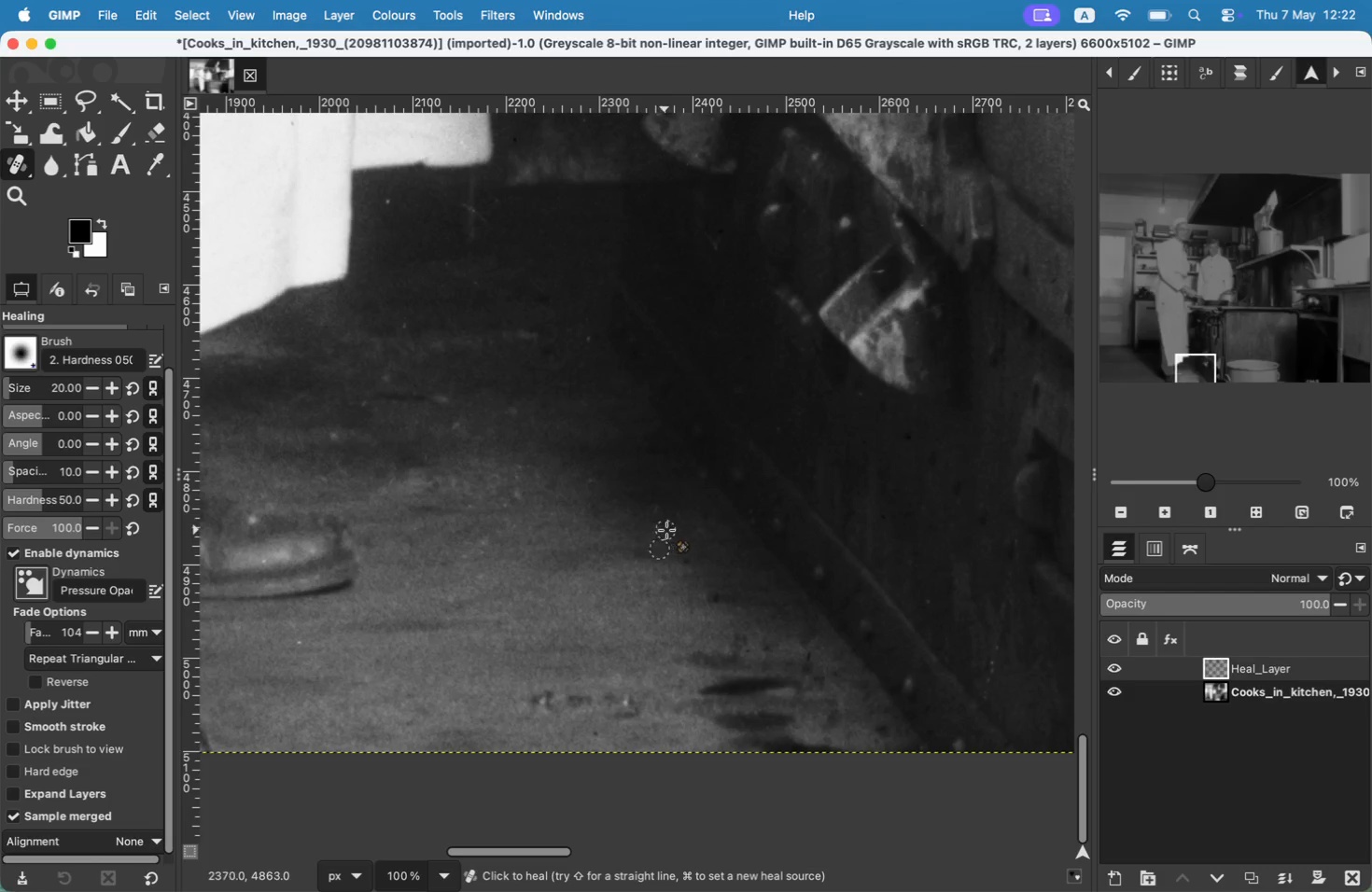 
wait(15.06)
 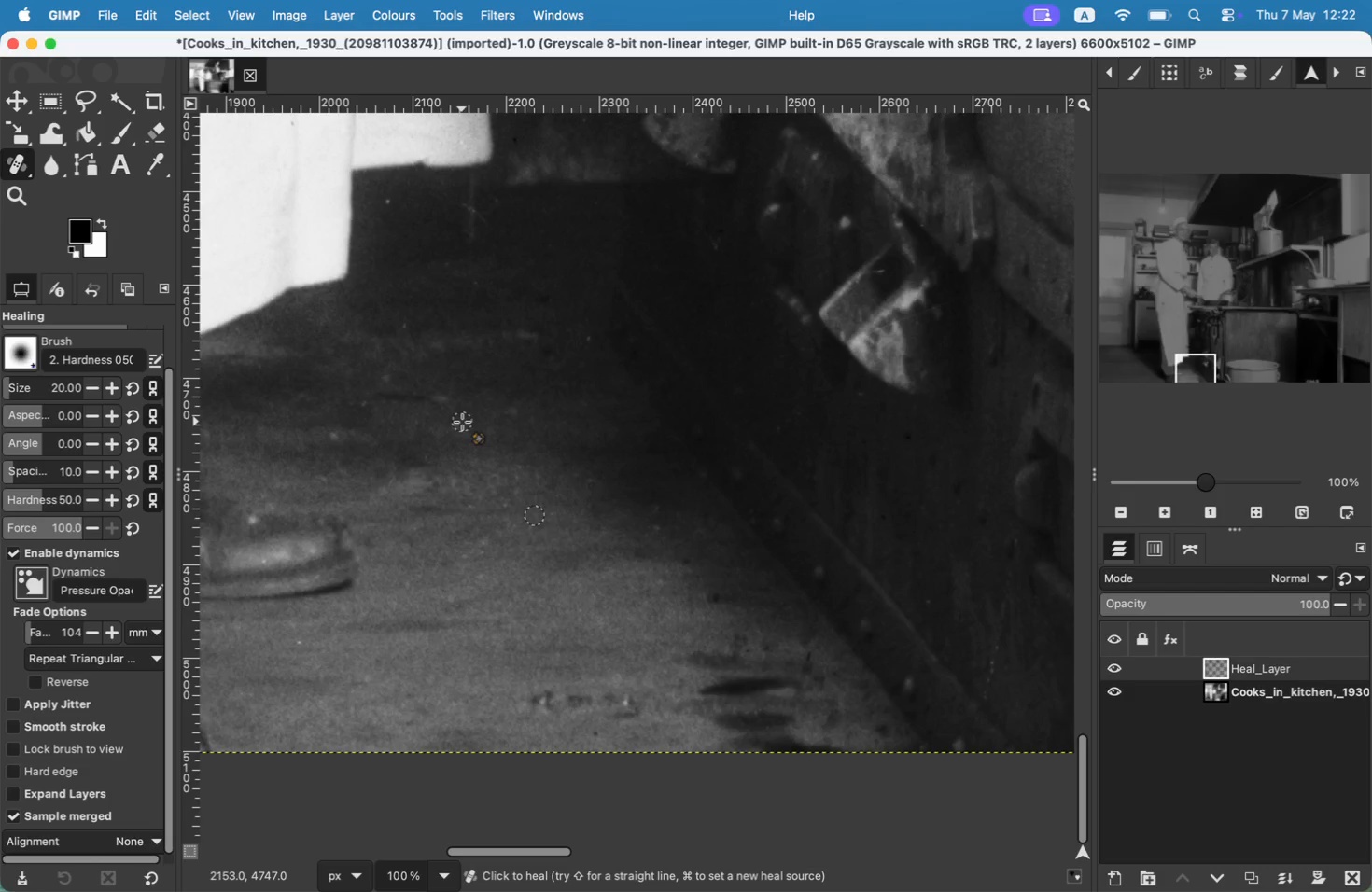 
hold_key(key=Space, duration=1.08)
 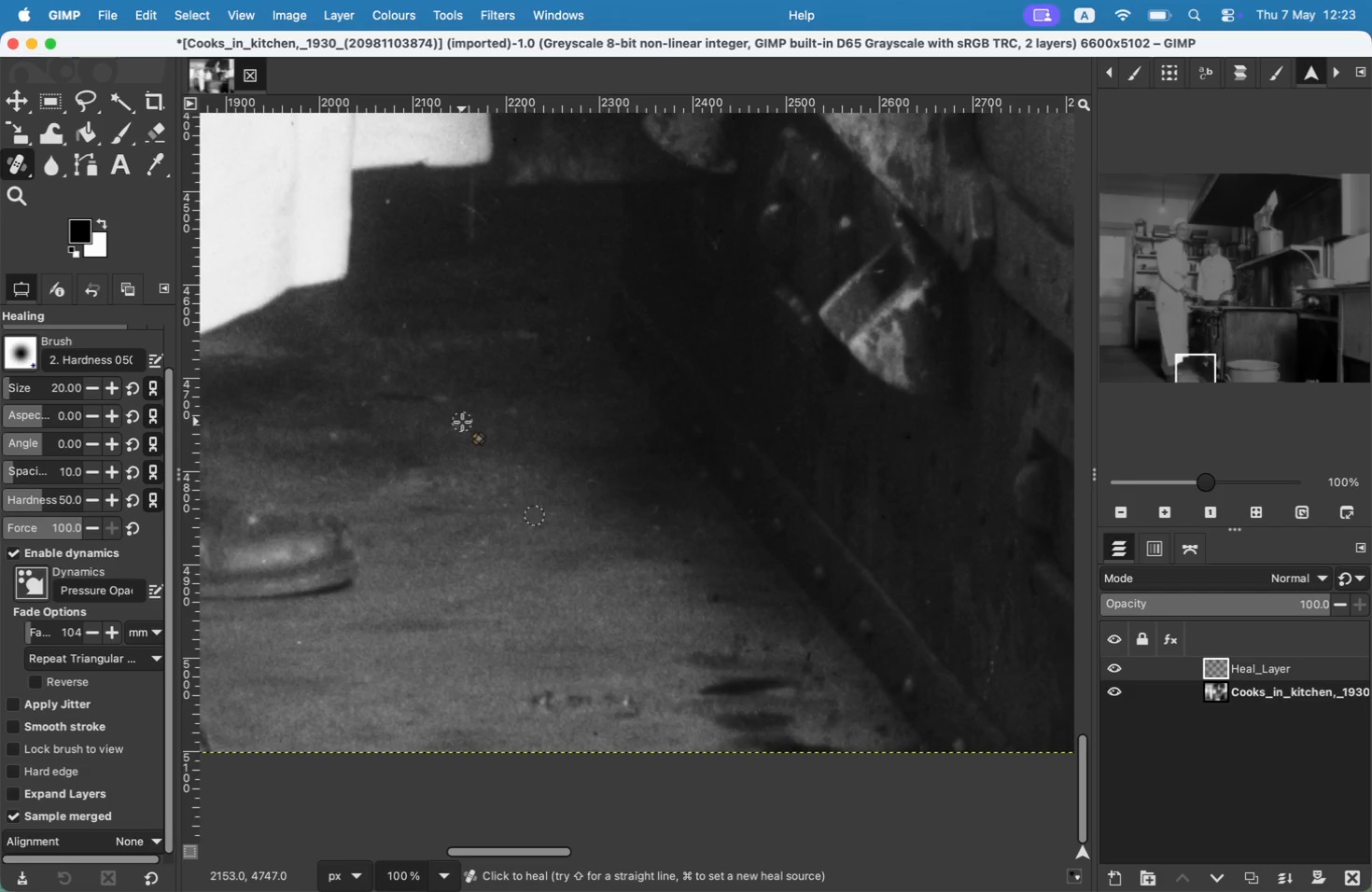 
hold_key(key=Space, duration=0.76)
 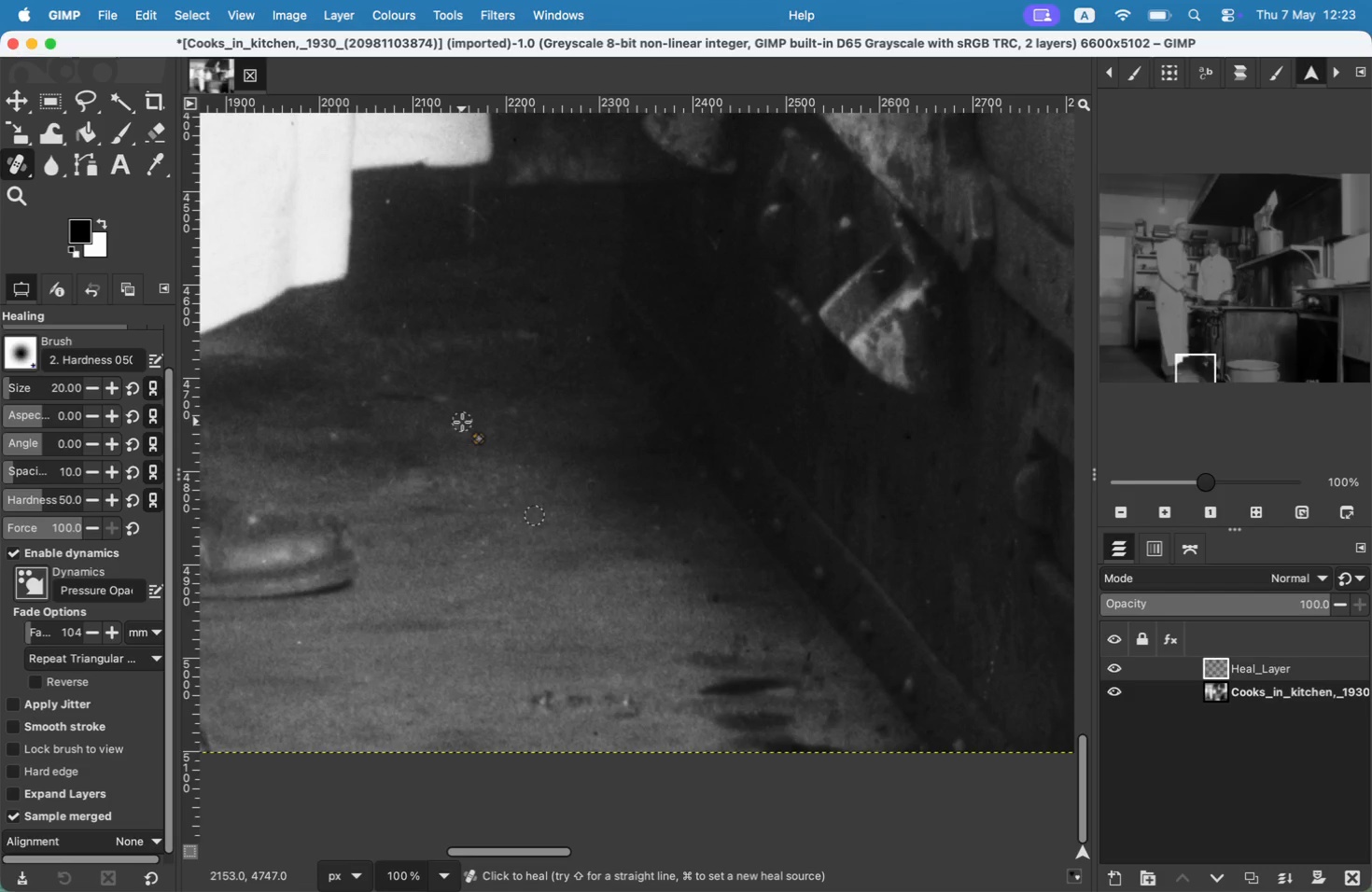 
hold_key(key=CommandLeft, duration=1.06)
 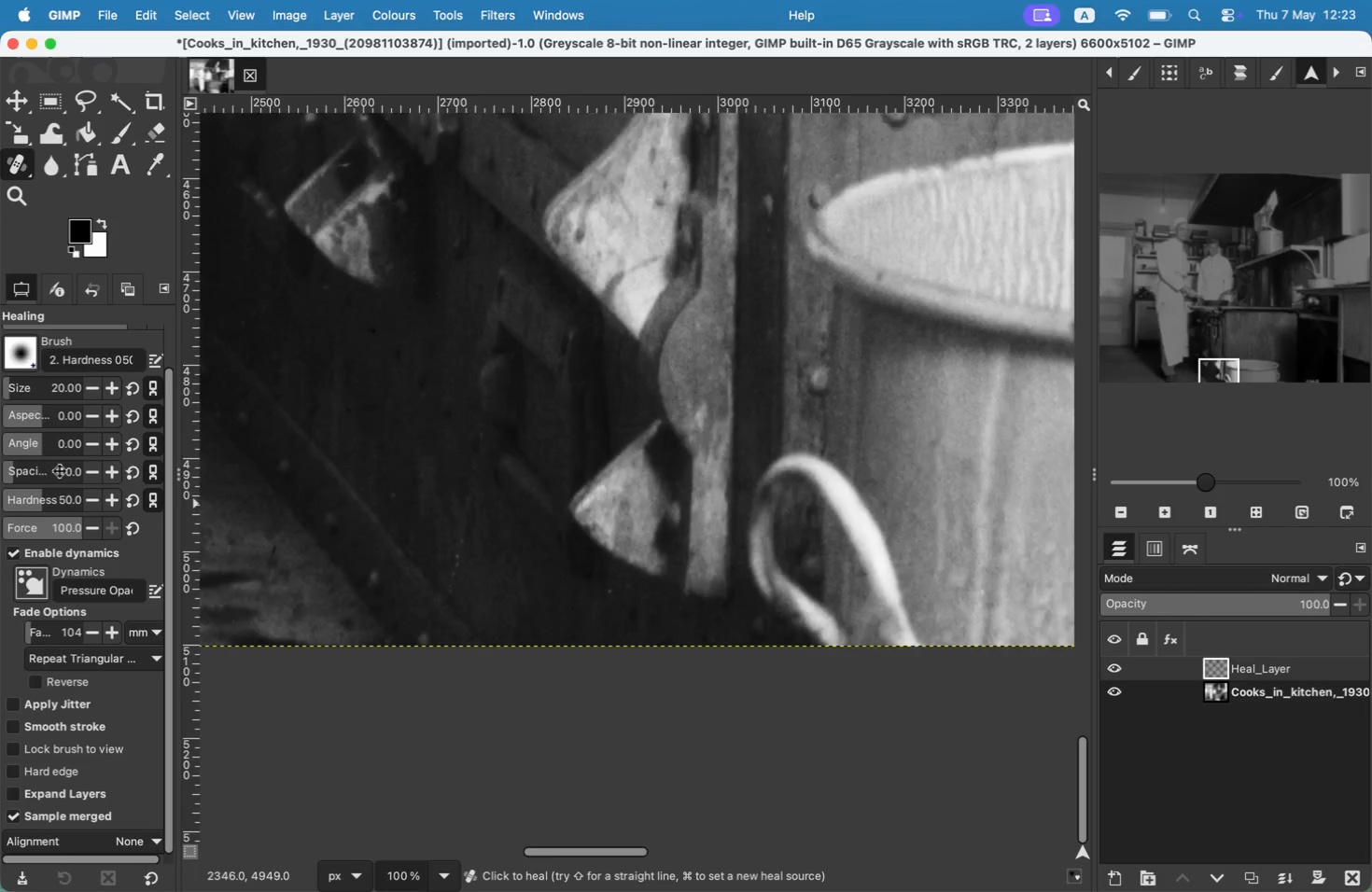 
hold_key(key=CommandLeft, duration=0.34)
left_click([402, 584])
 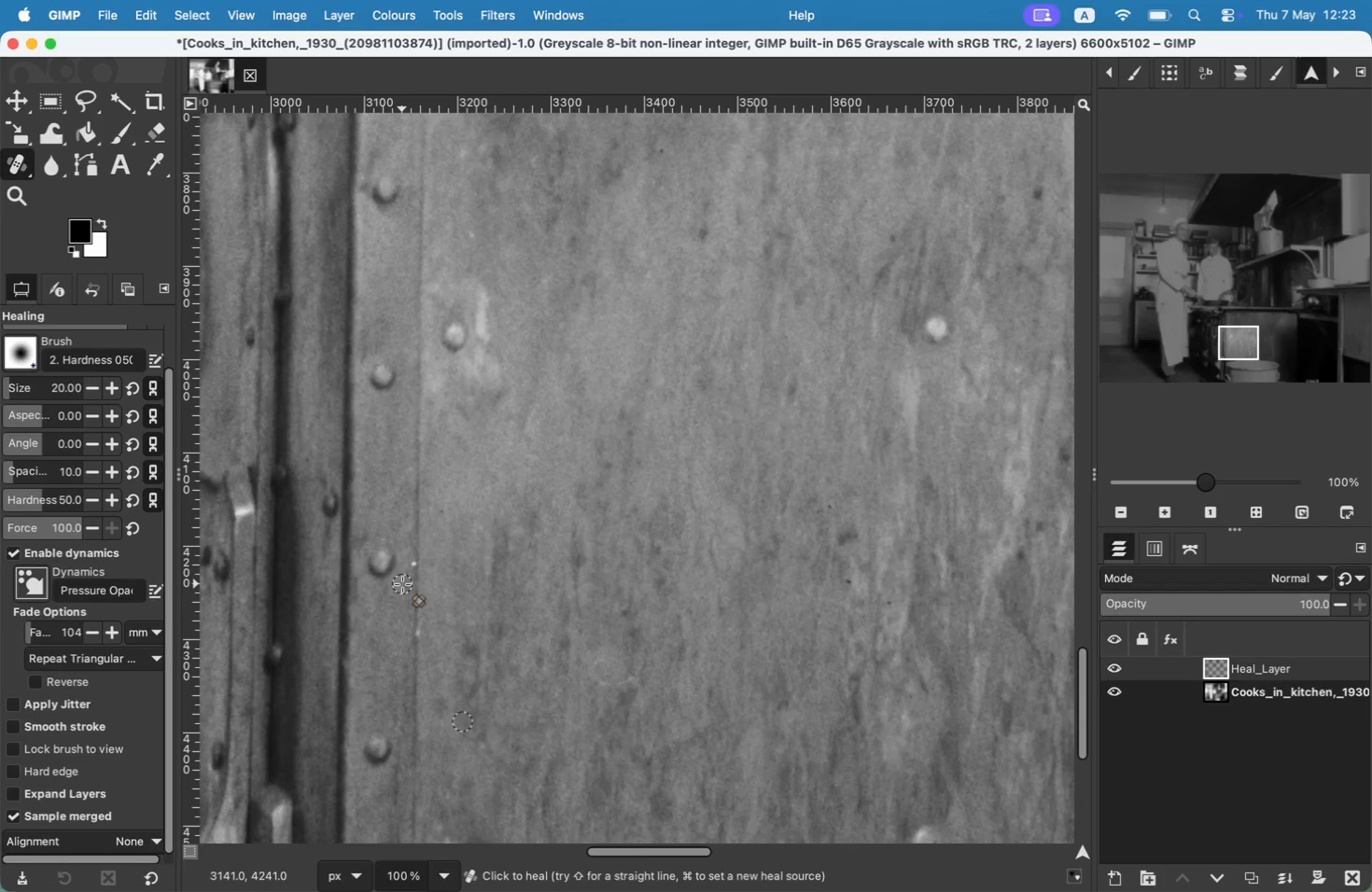 
left_click([411, 565])
 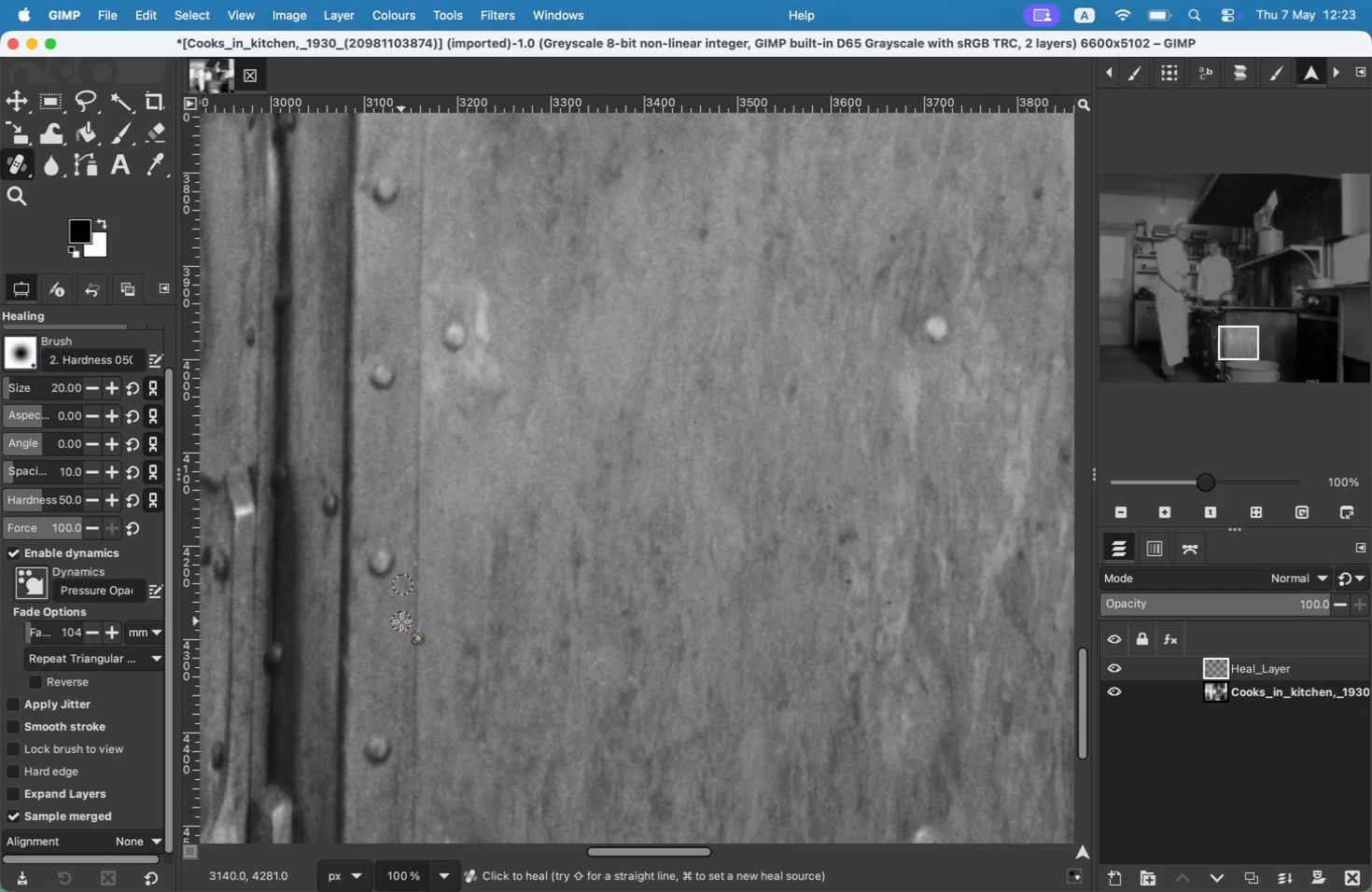 
hold_key(key=CommandLeft, duration=0.56)
 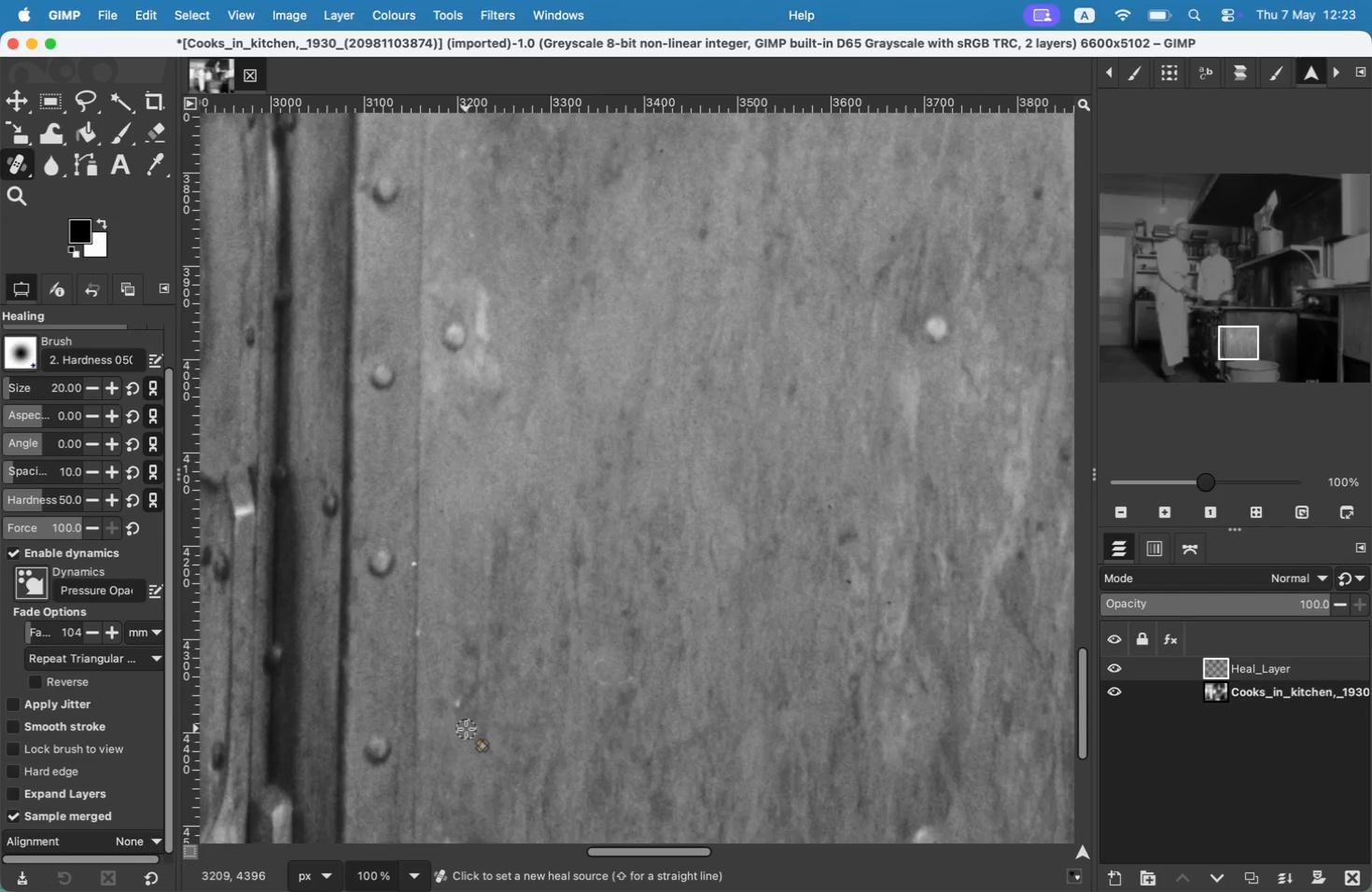 
hold_key(key=Space, duration=0.74)
 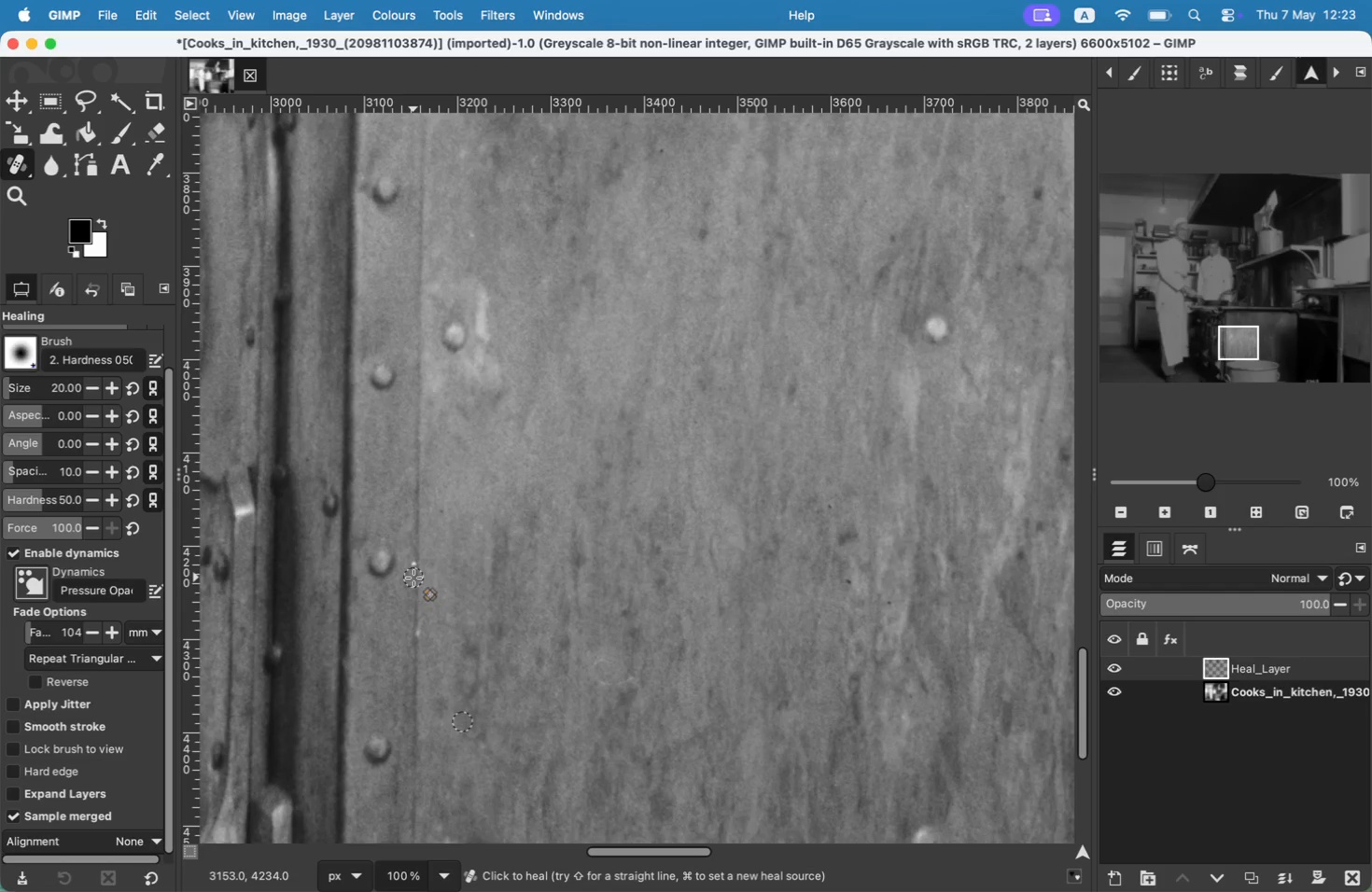 
hold_key(key=Space, duration=0.52)
 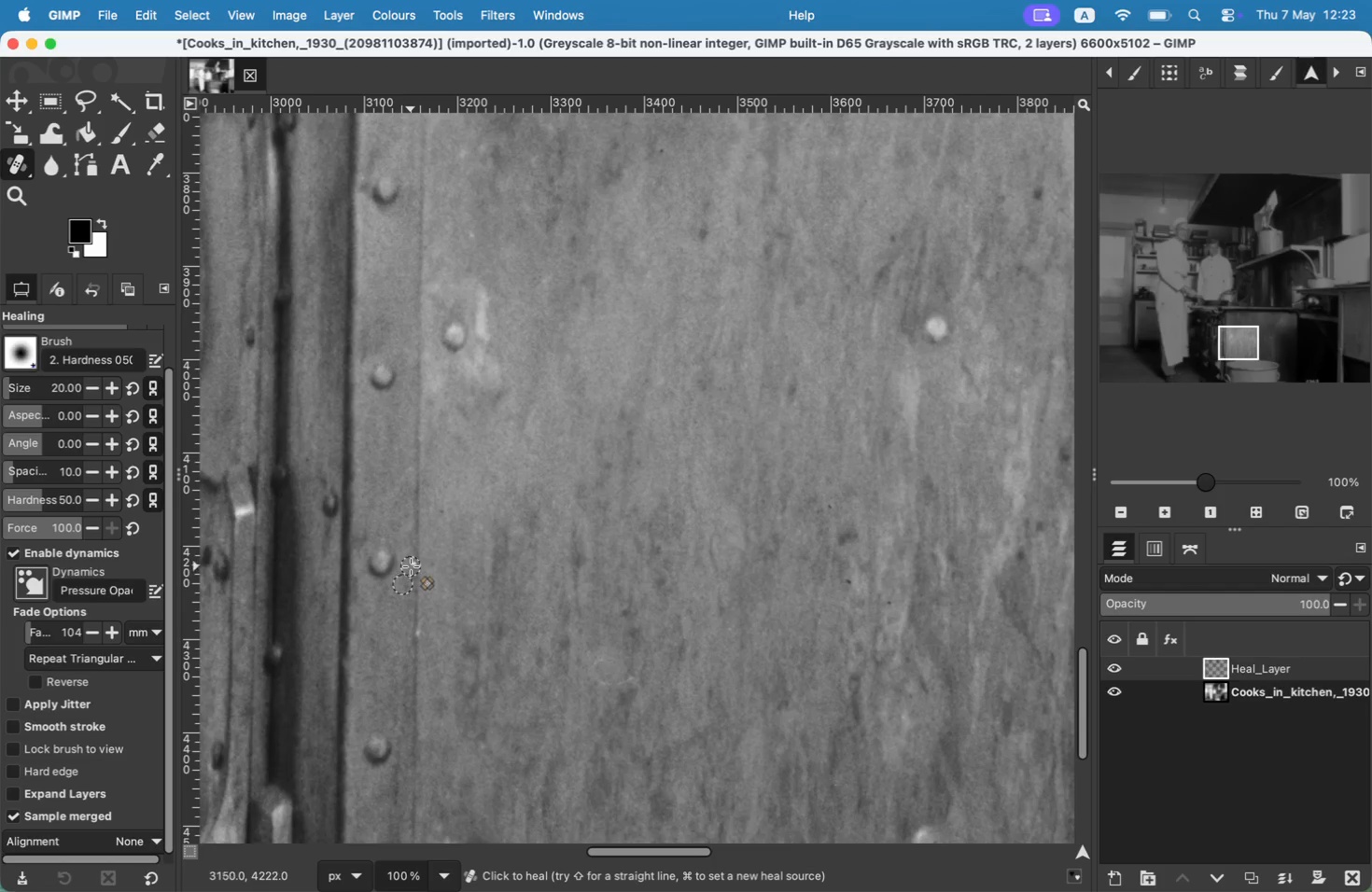 
key(Space)
 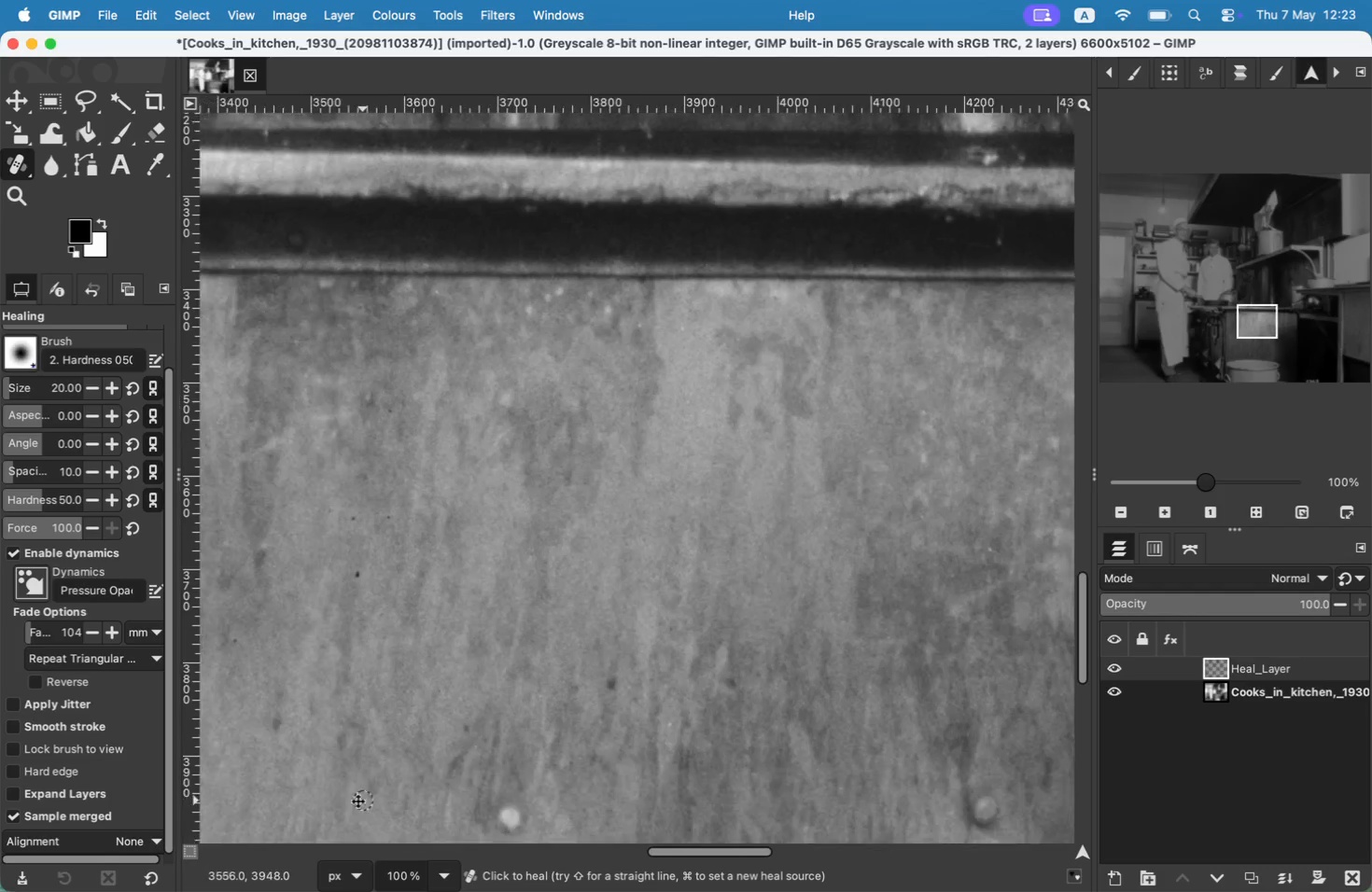 
hold_key(key=CommandLeft, duration=1.46)
 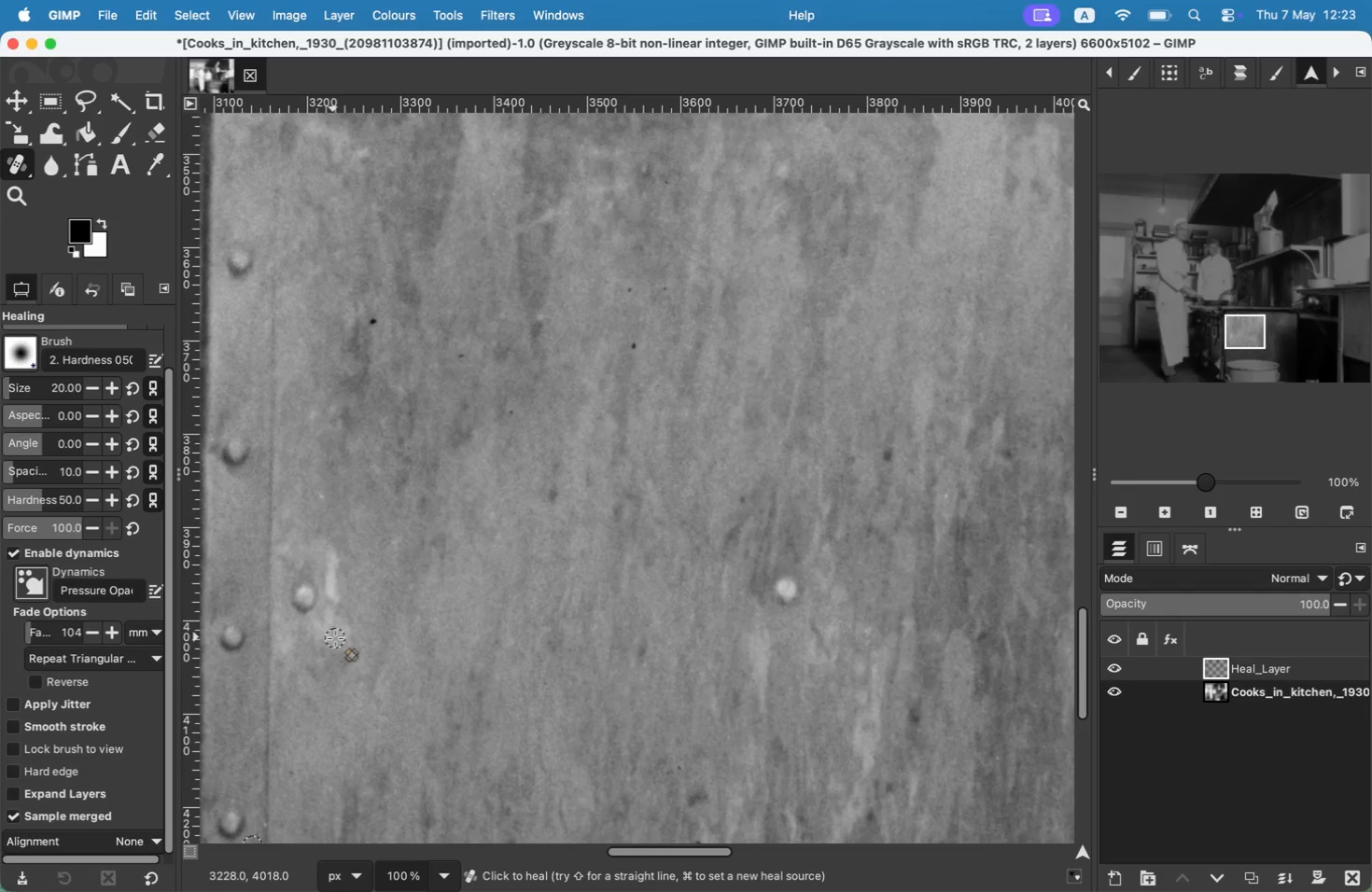 
double_click([379, 570])
 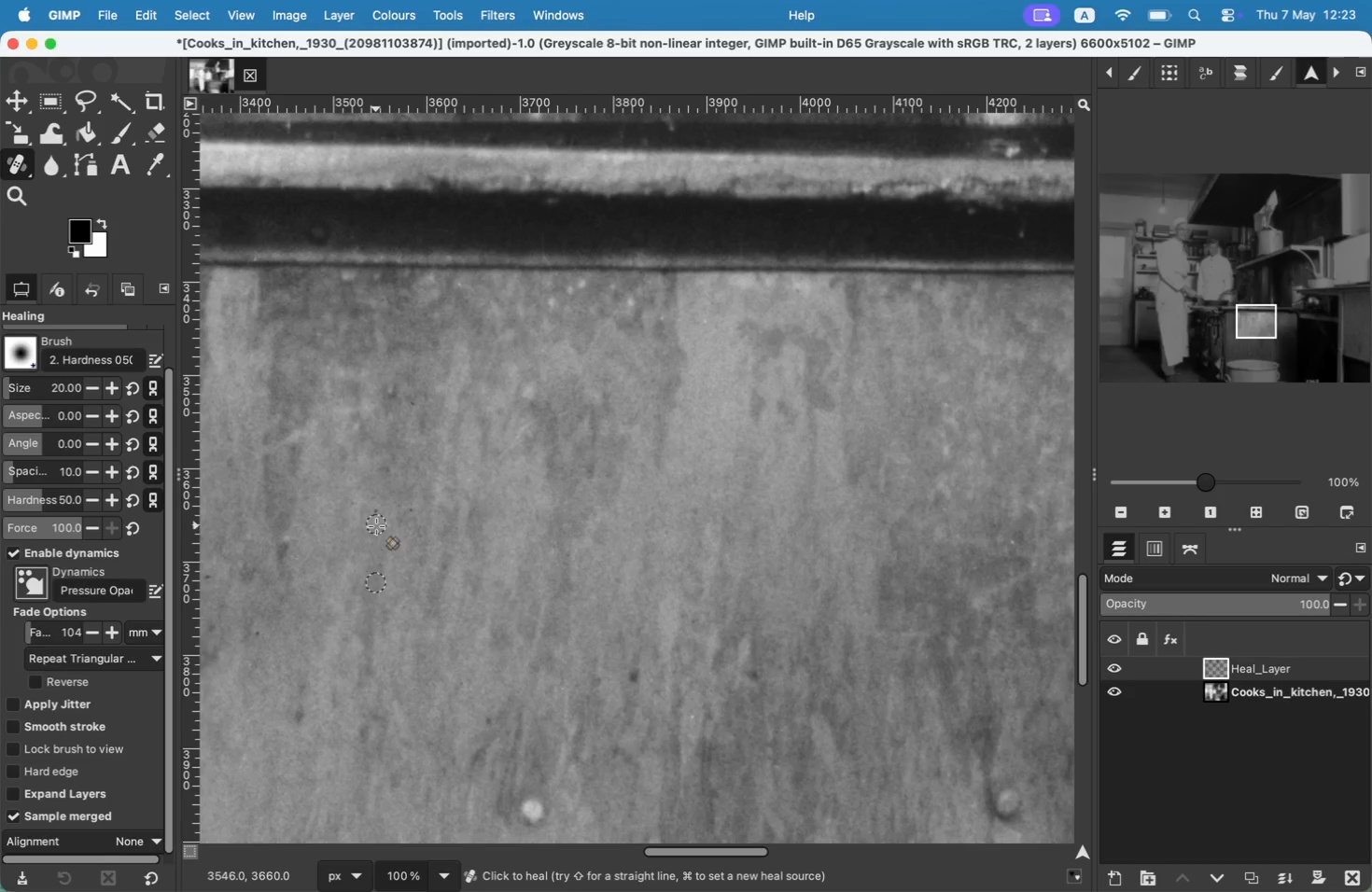 
key(Meta+CommandLeft)
 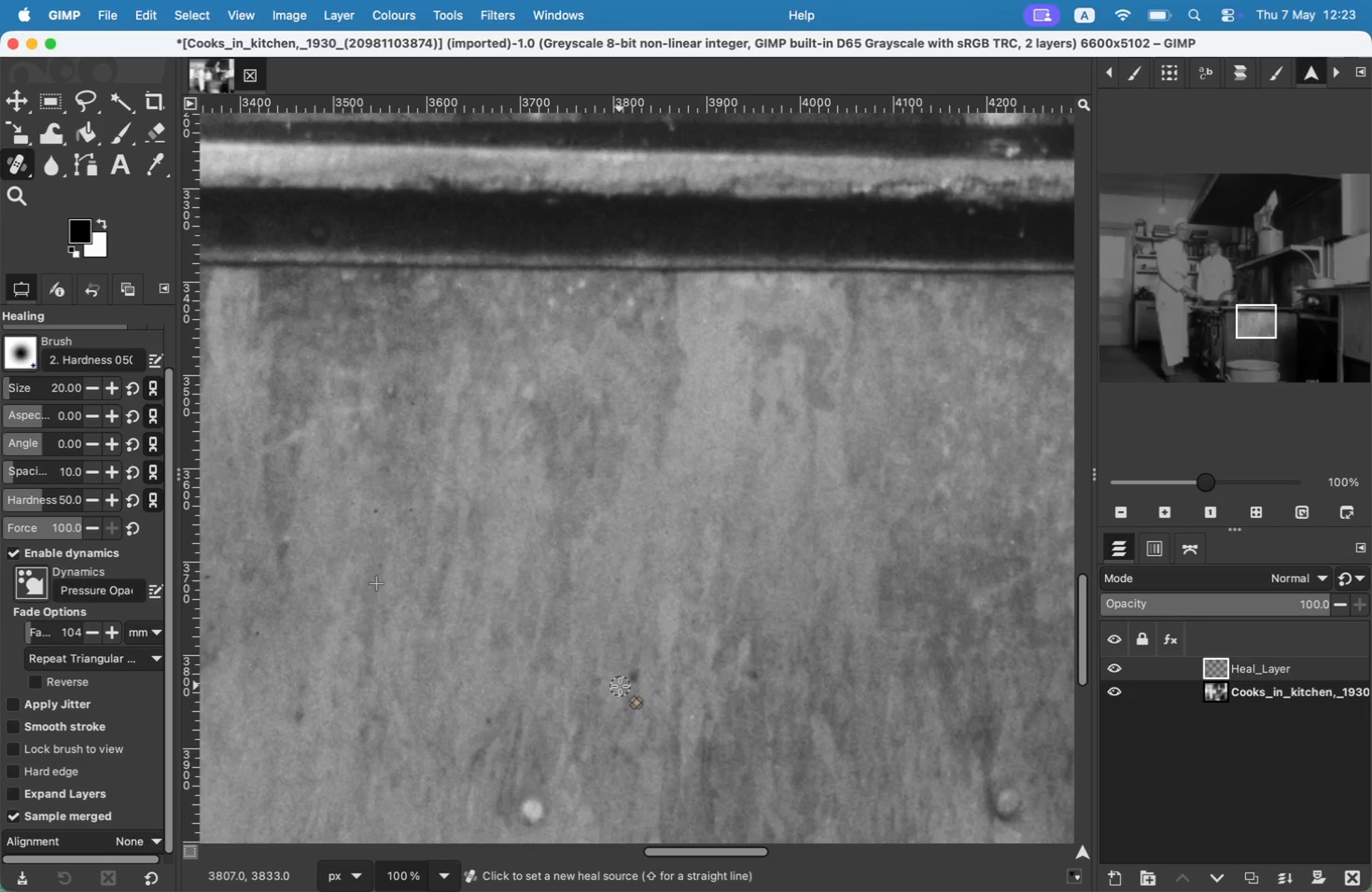 
left_click([619, 687])
 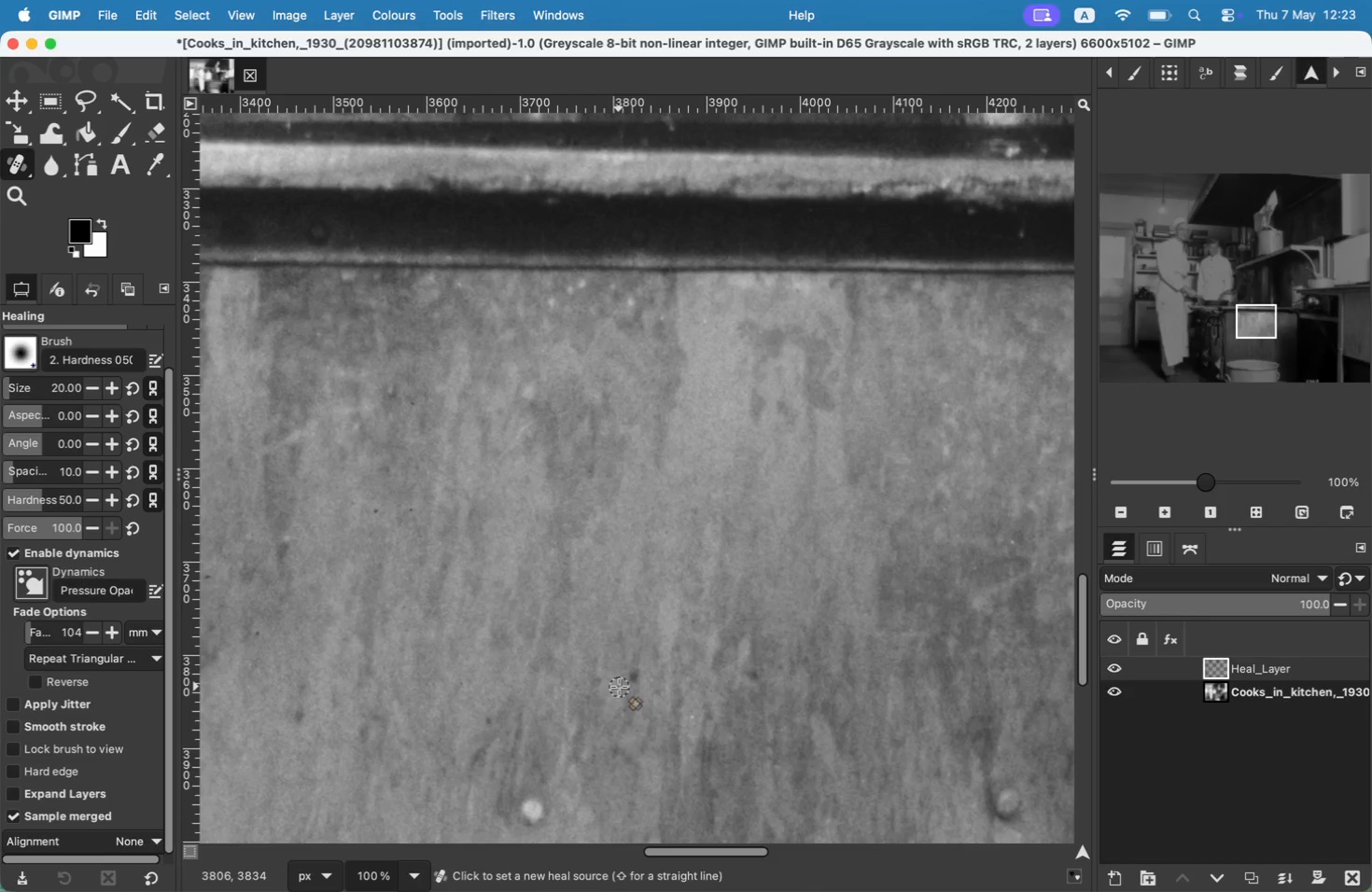 
hold_key(key=CommandLeft, duration=0.3)
left_click([748, 697])
 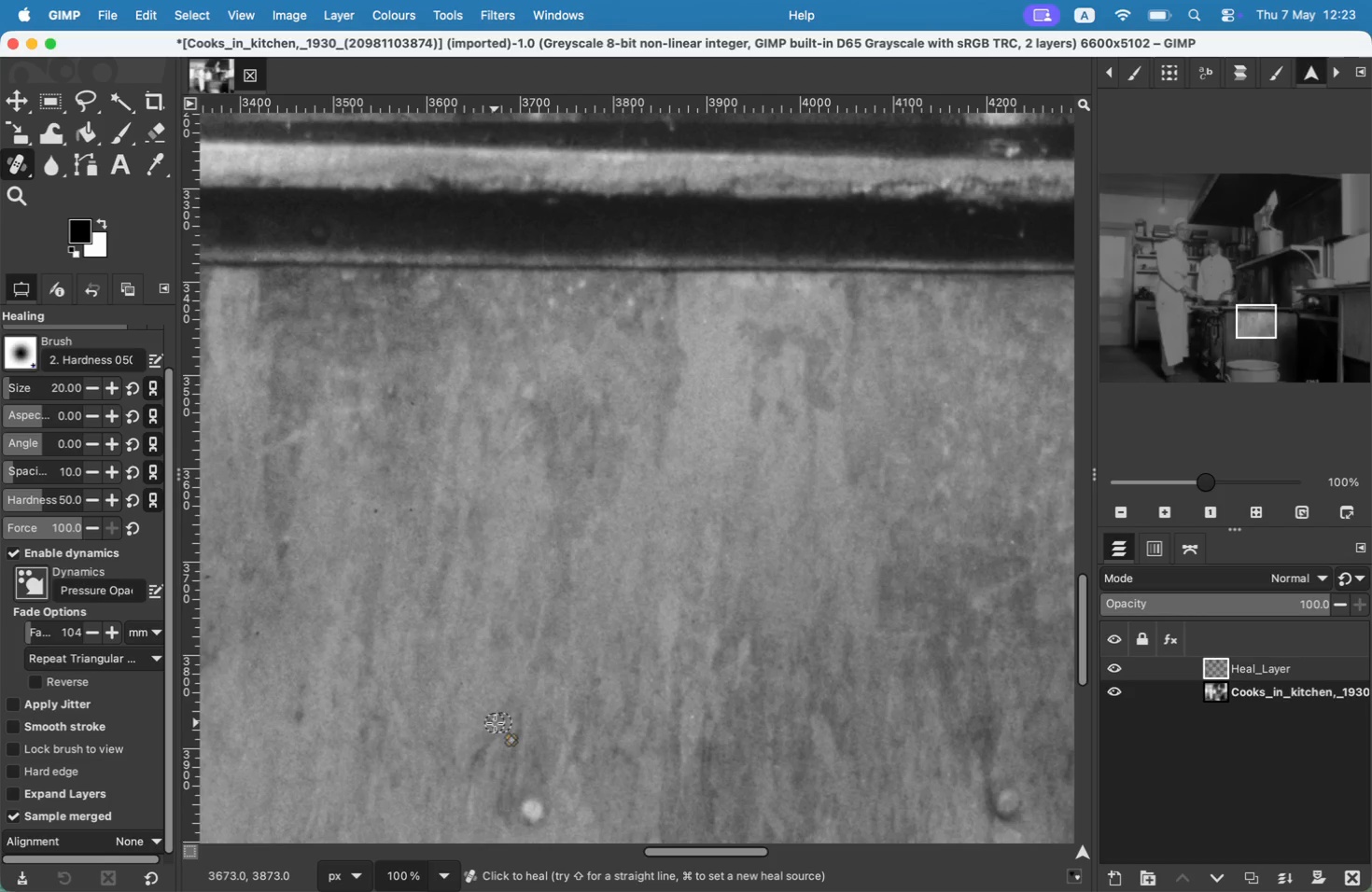 
left_click_drag(start_coordinate=[750, 681], to_coordinate=[752, 670])
 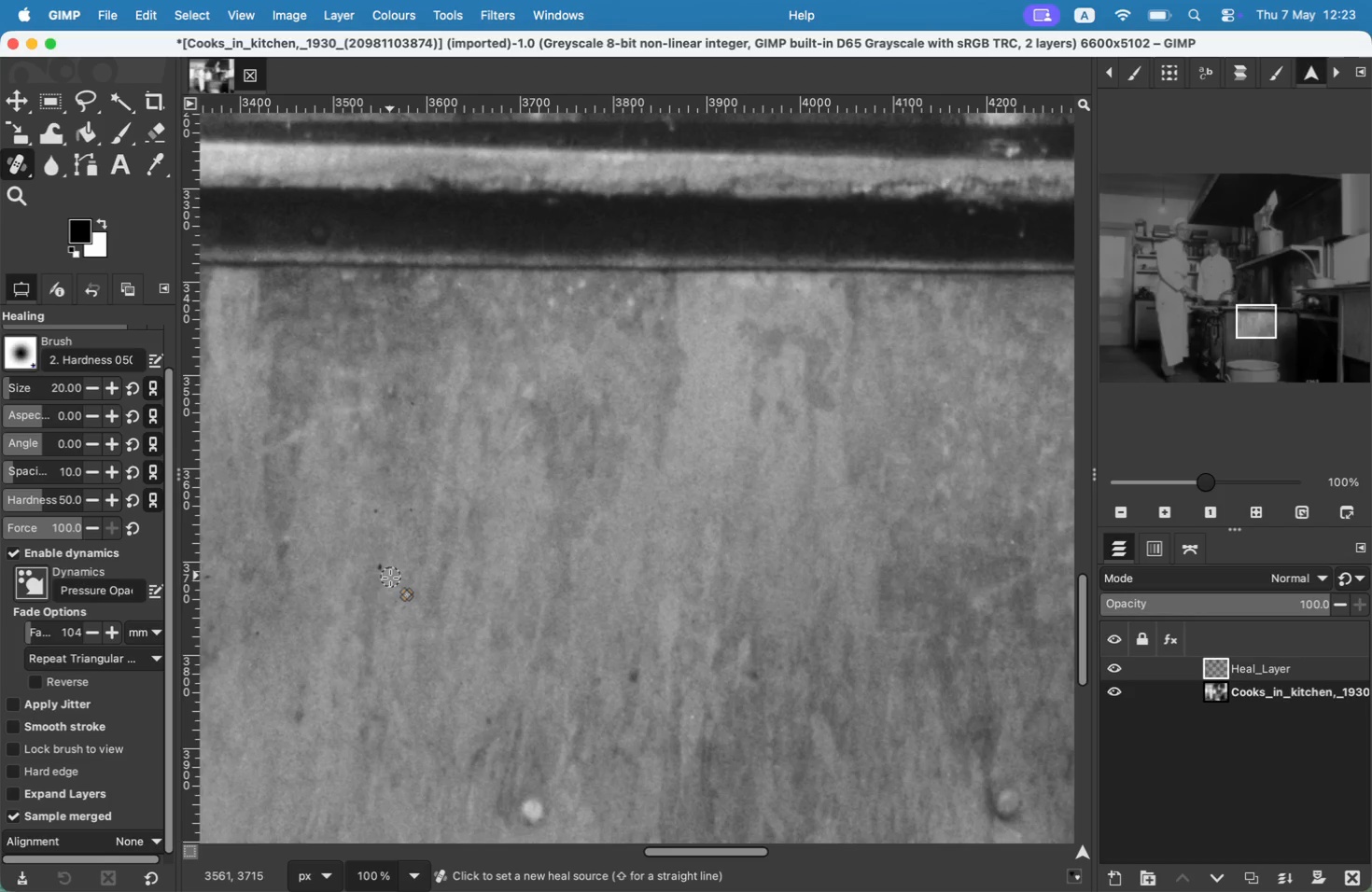 
hold_key(key=CommandLeft, duration=0.77)
 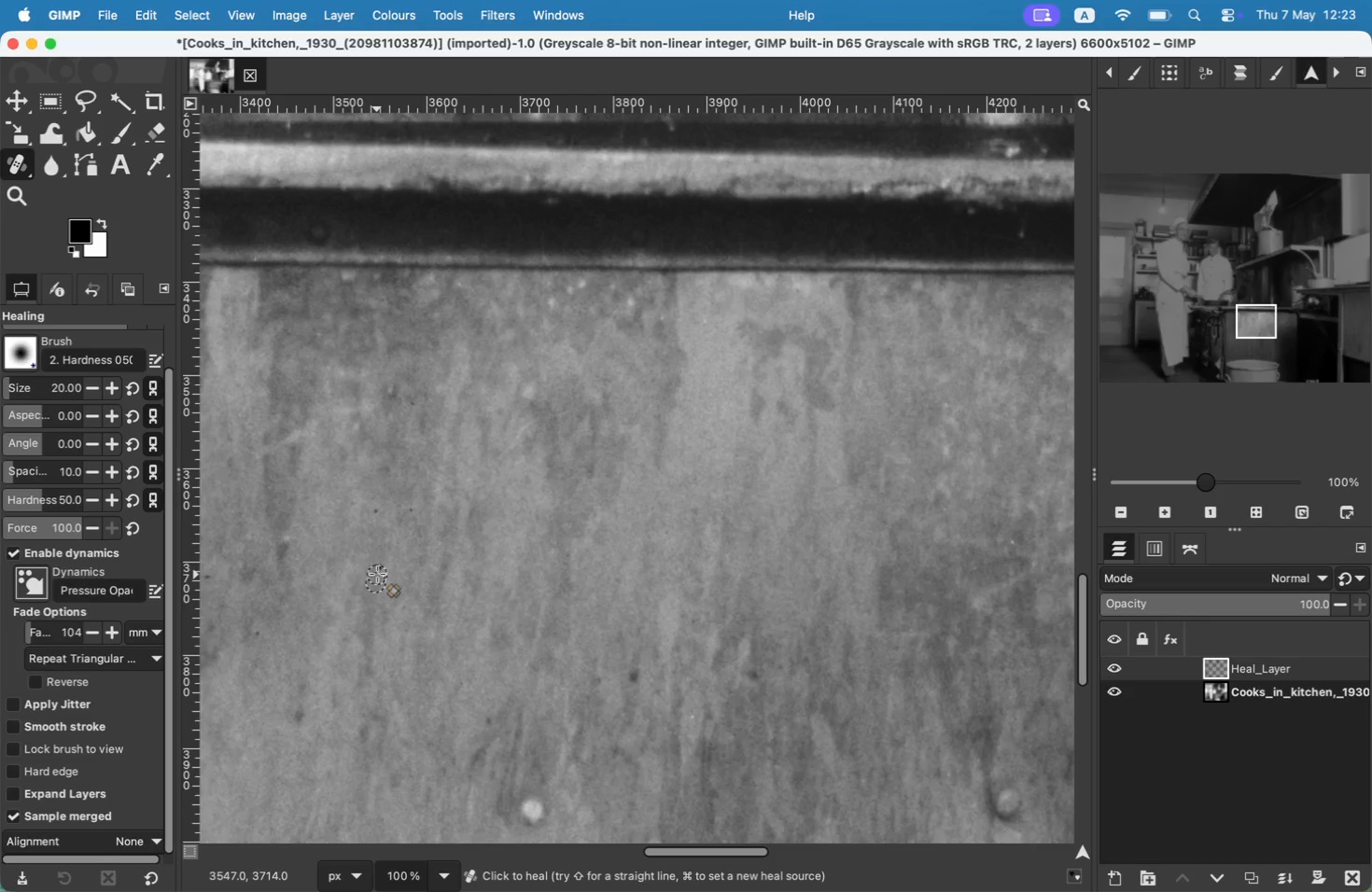 
key(Meta+CommandLeft)
 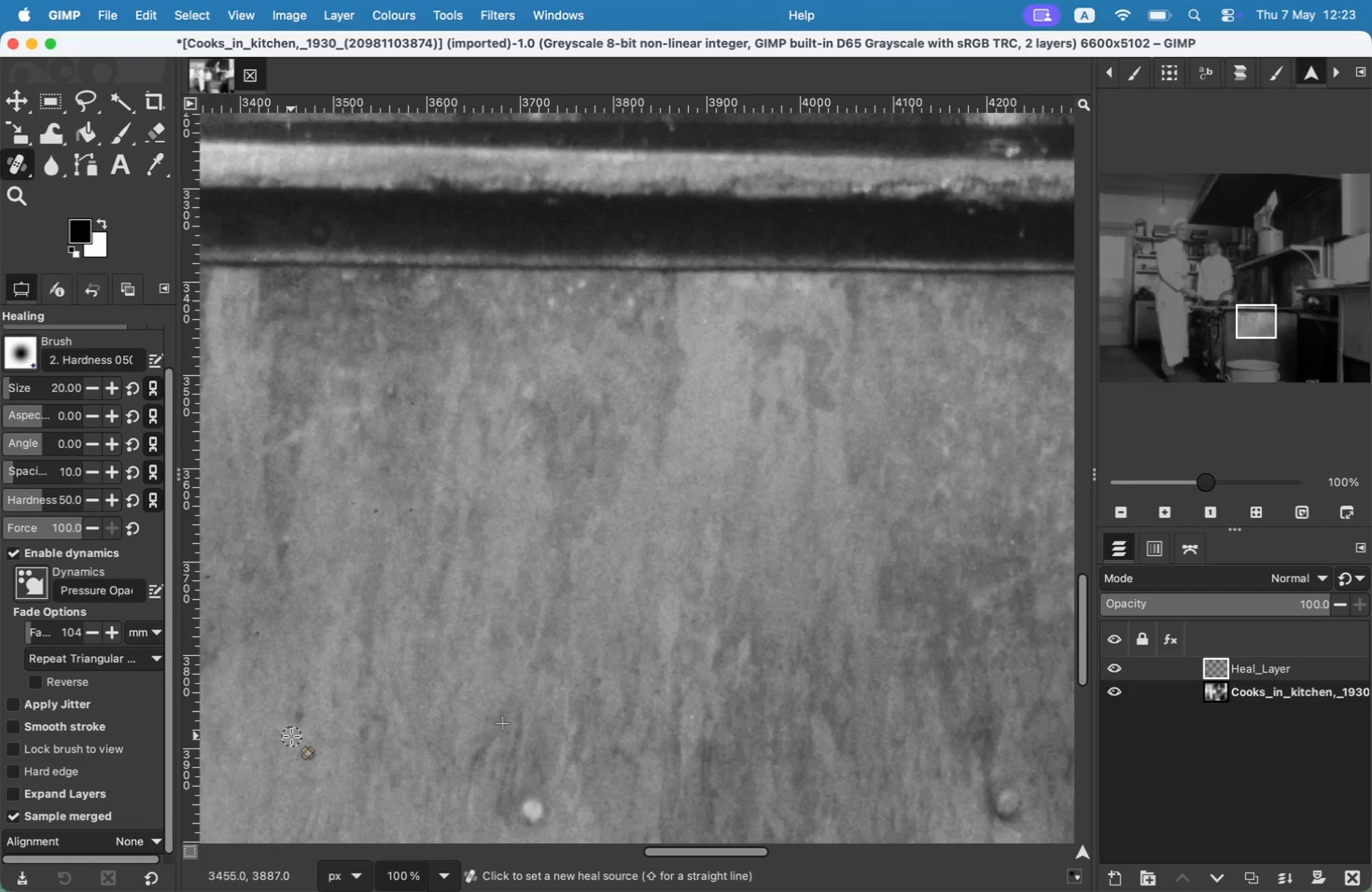 
left_click([291, 736])
 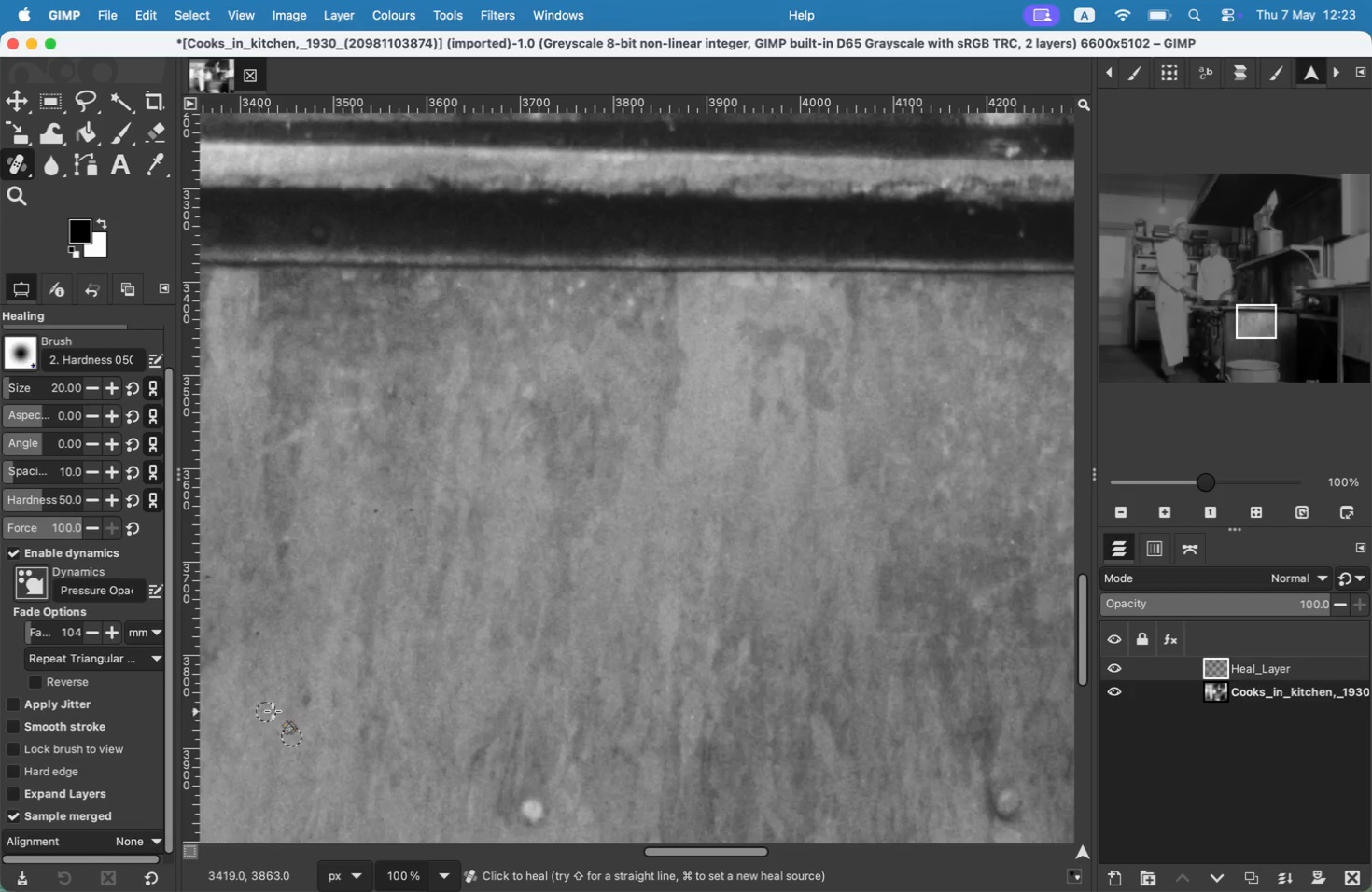 
left_click_drag(start_coordinate=[299, 720], to_coordinate=[309, 690])
 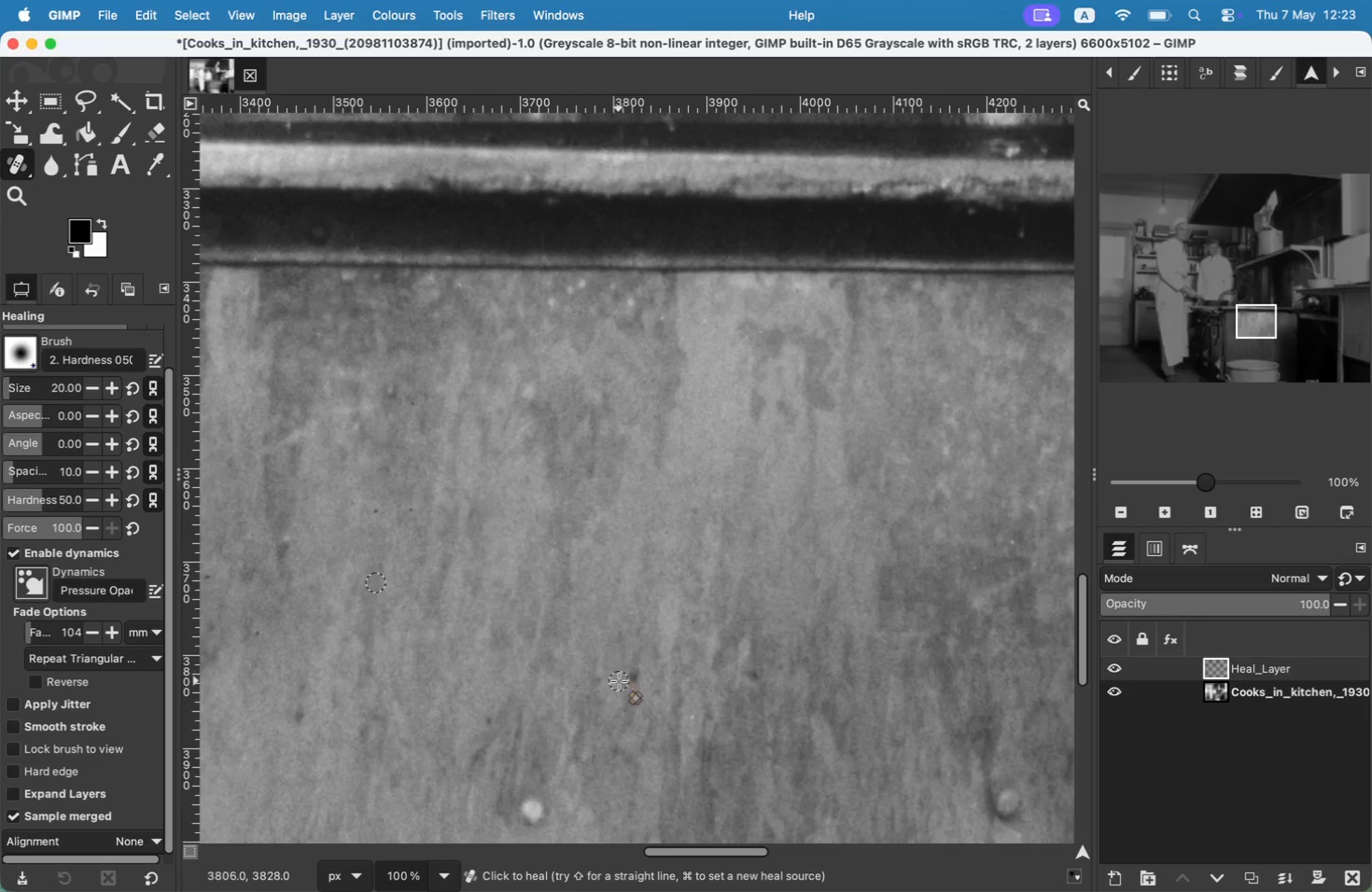 
left_click_drag(start_coordinate=[314, 700], to_coordinate=[308, 699])
 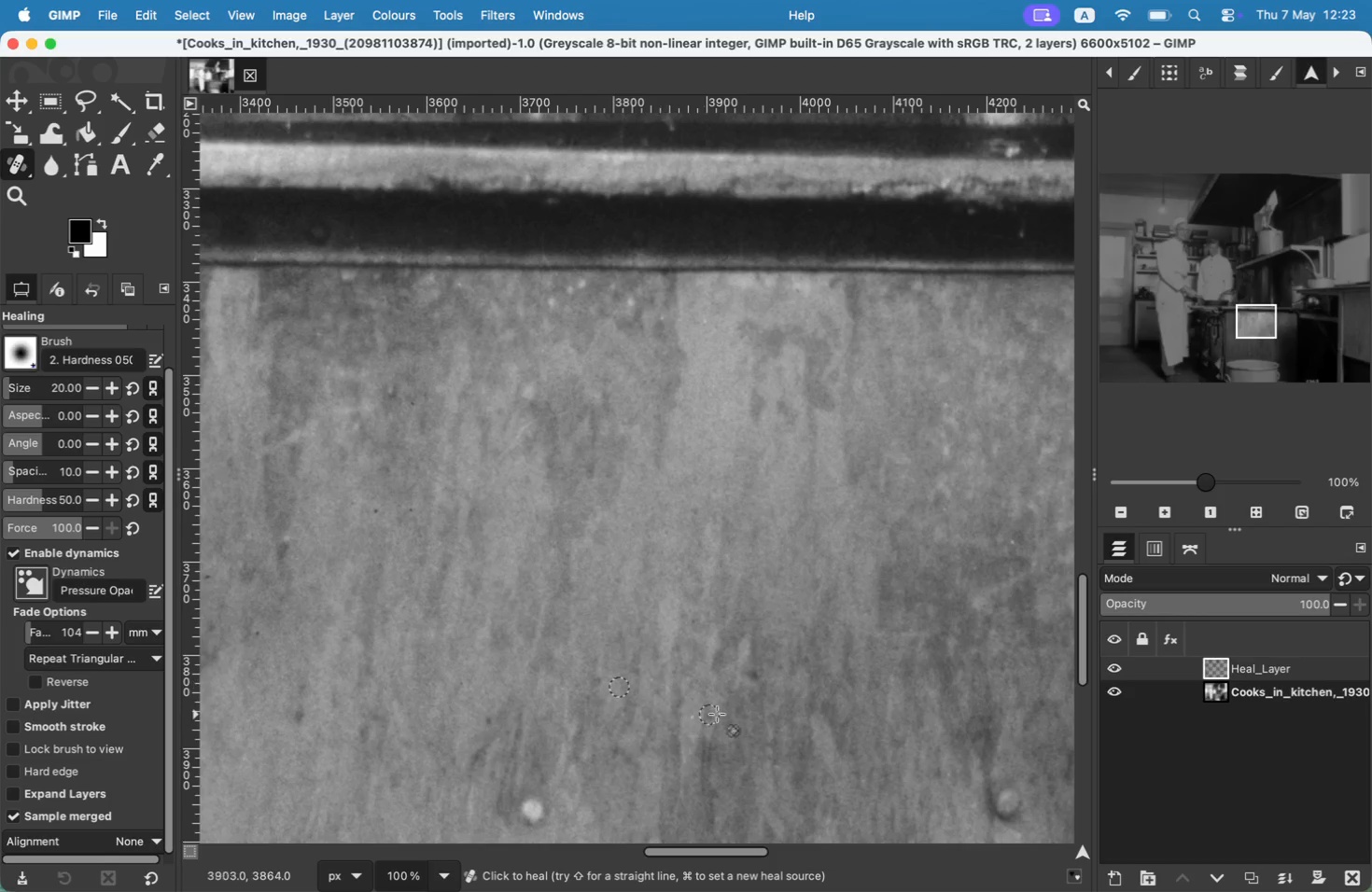 
hold_key(key=CommandLeft, duration=0.47)
 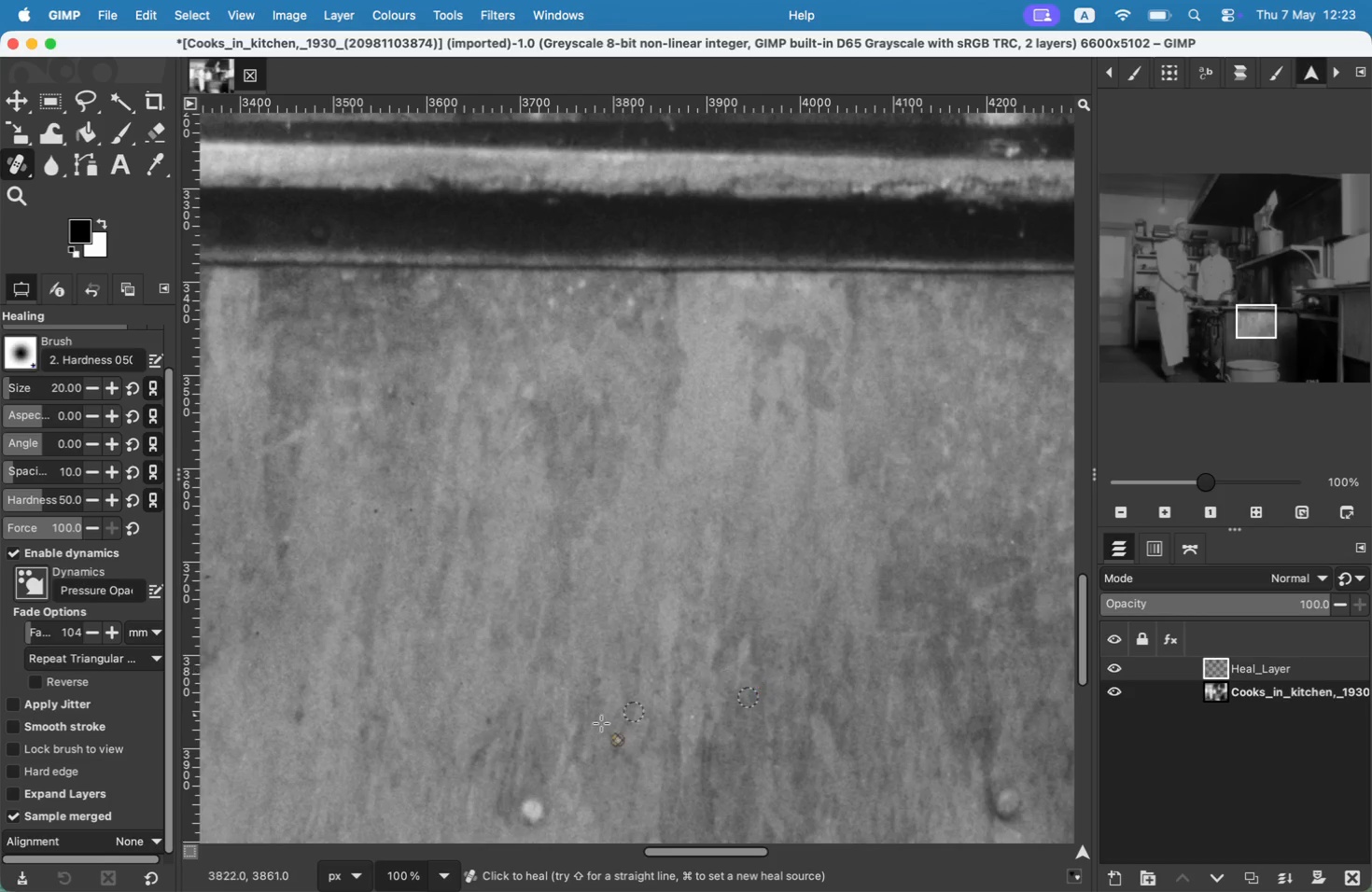 
key(Meta+CommandLeft)
 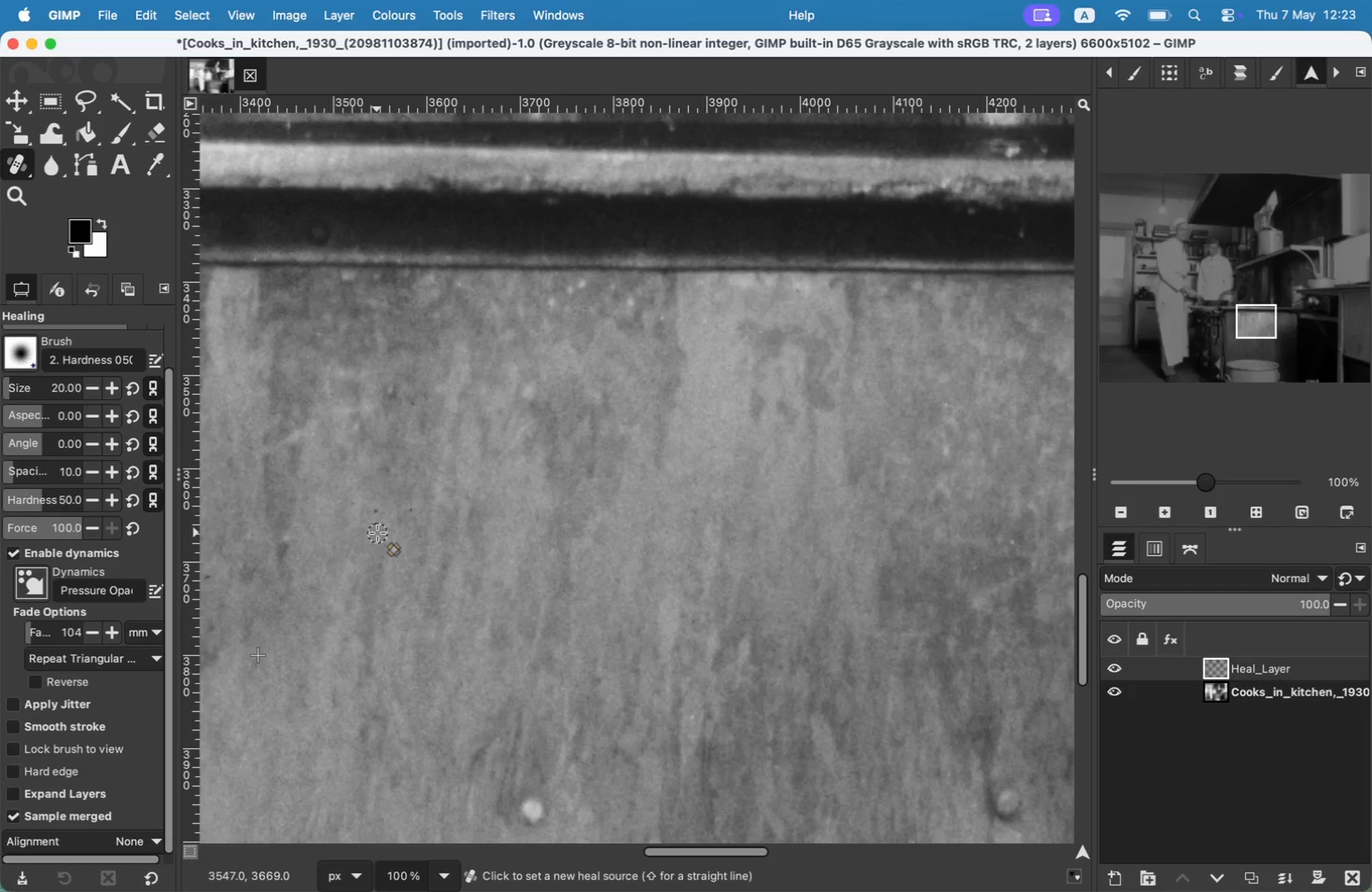 
double_click([377, 509])
 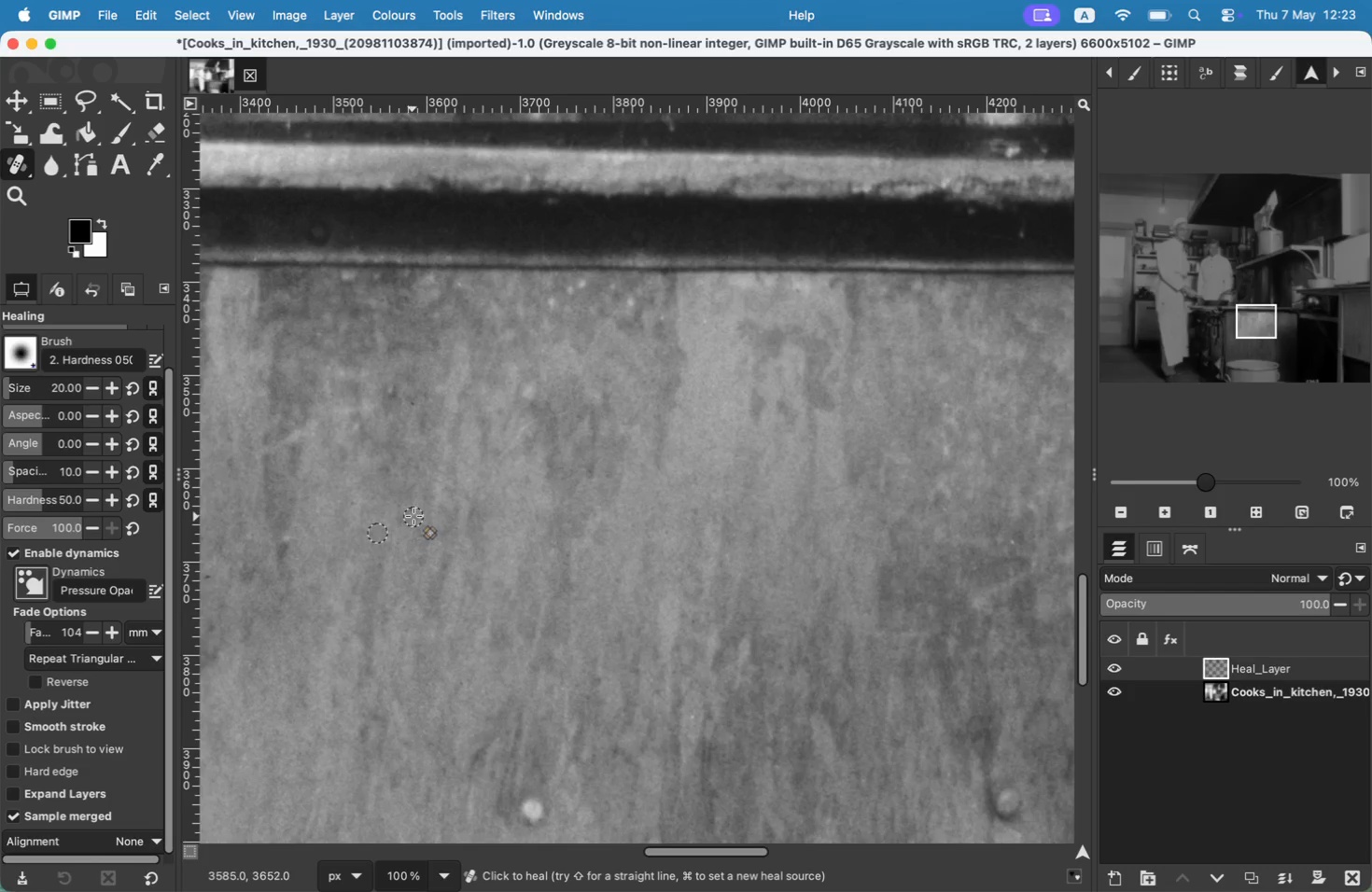 
left_click([411, 510])
 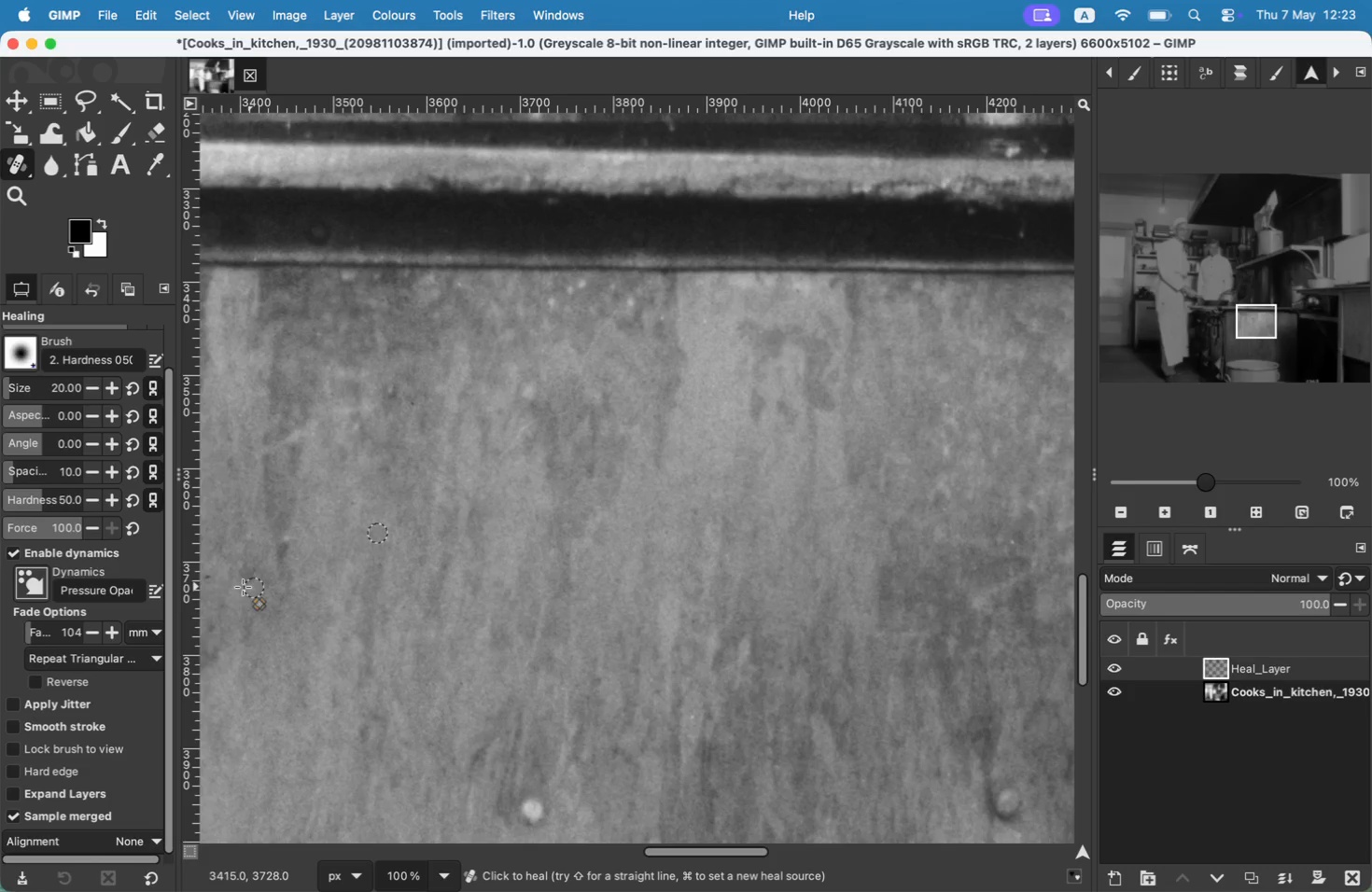 
key(Meta+CommandLeft)
 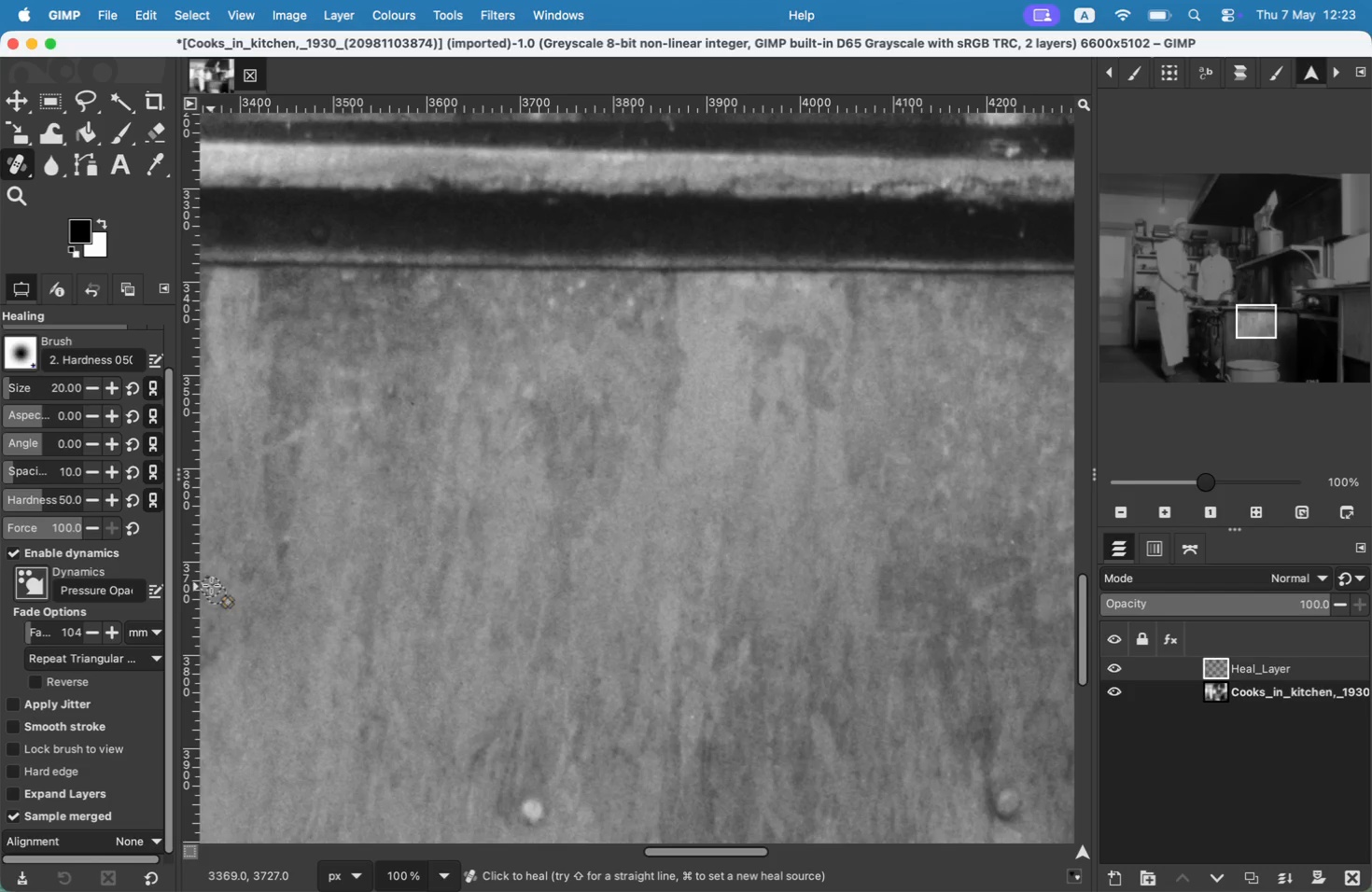 
hold_key(key=Space, duration=0.69)
 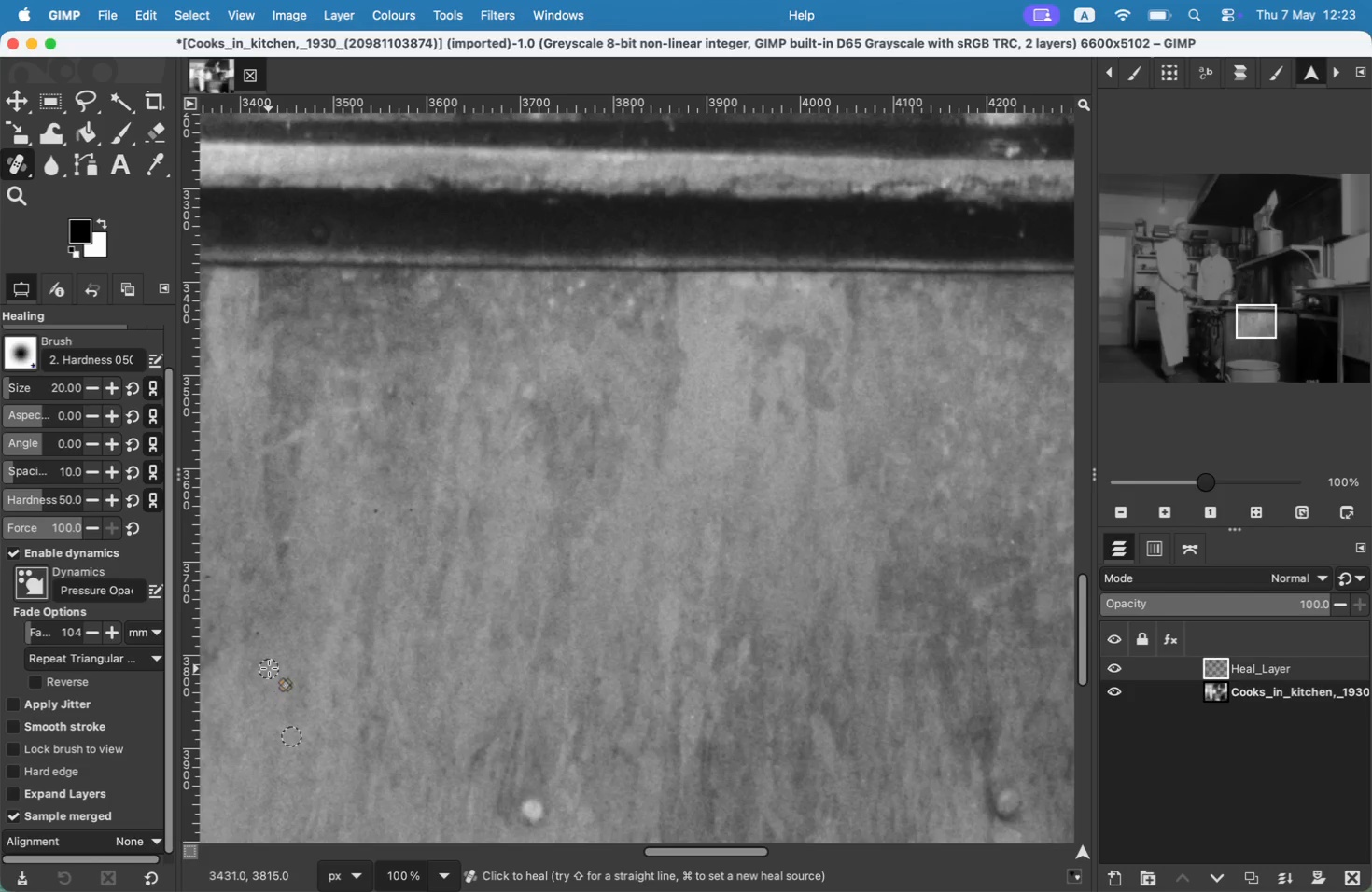 
hold_key(key=CommandLeft, duration=0.34)
left_click([367, 491])
 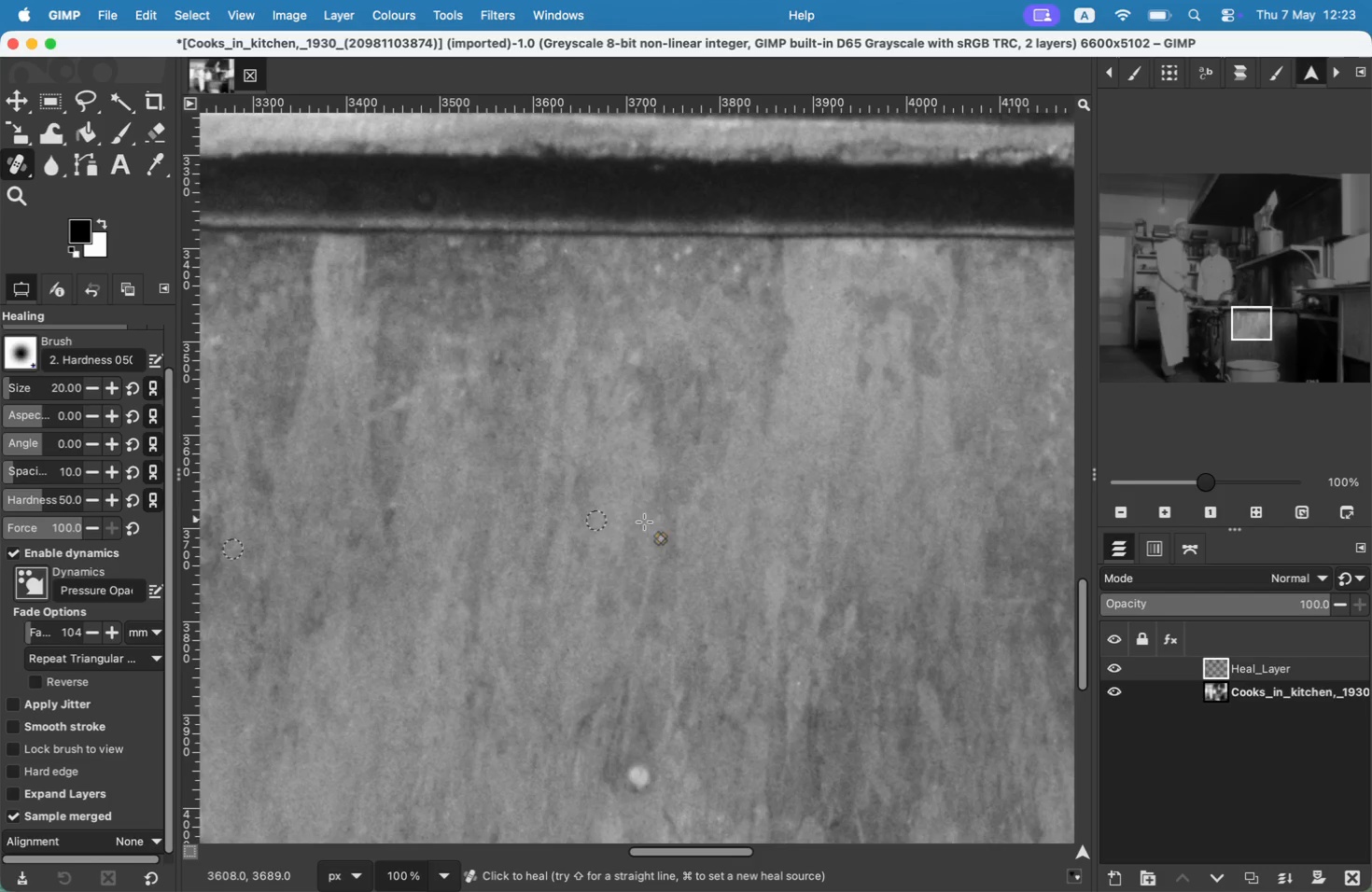 
left_click_drag(start_coordinate=[366, 453], to_coordinate=[347, 453])
 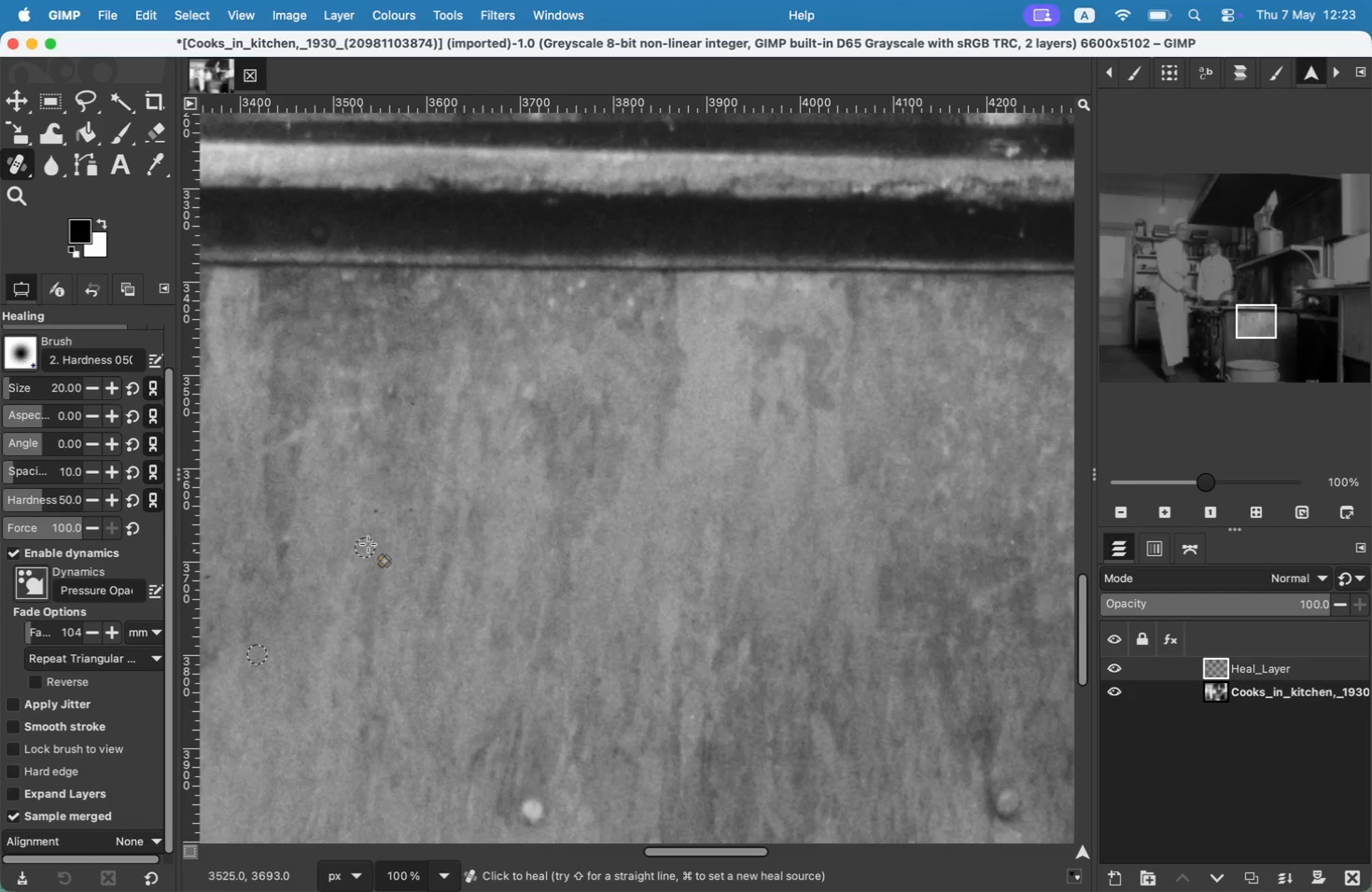 
hold_key(key=Space, duration=0.67)
 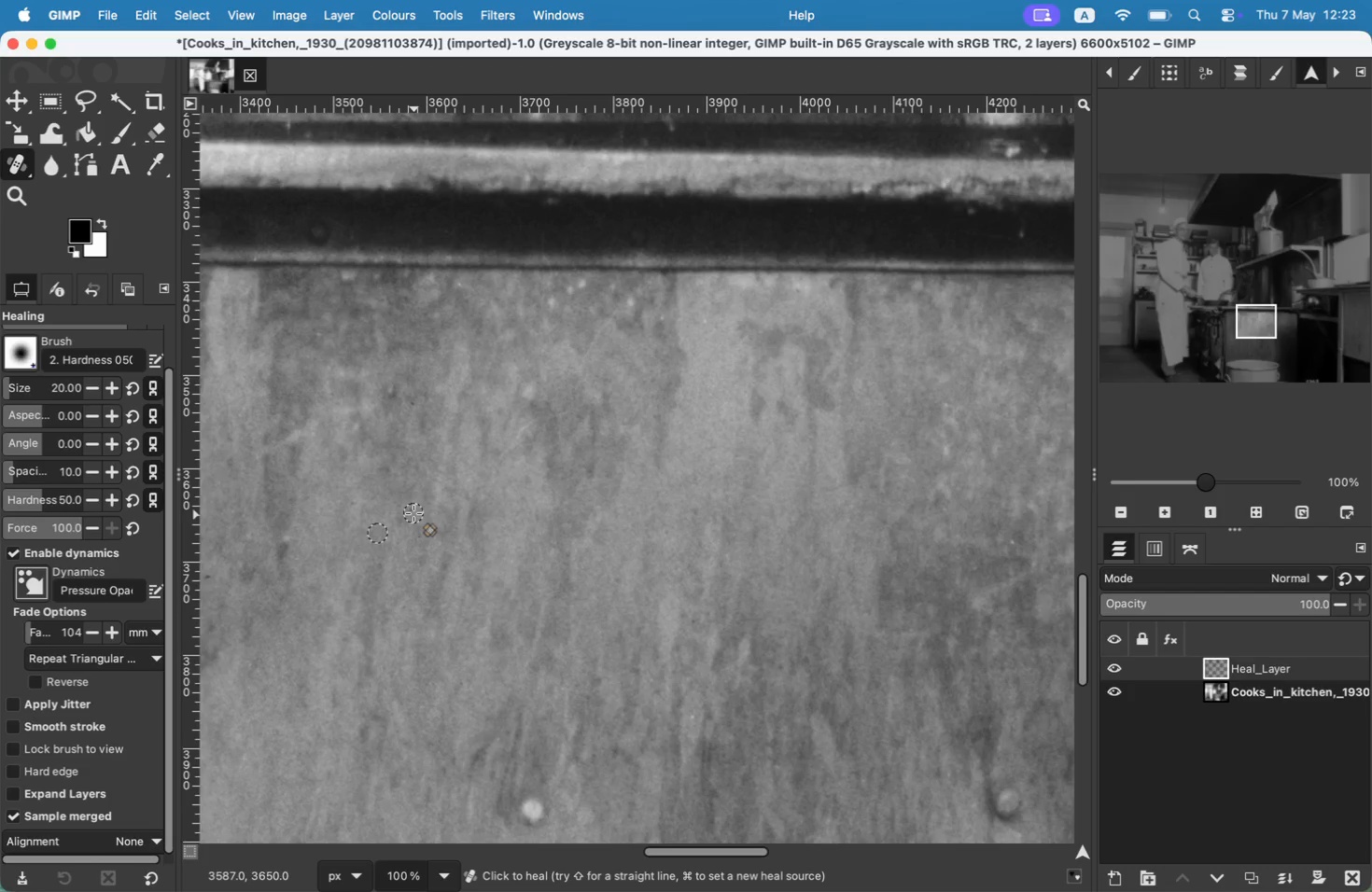 
hold_key(key=Space, duration=0.84)
 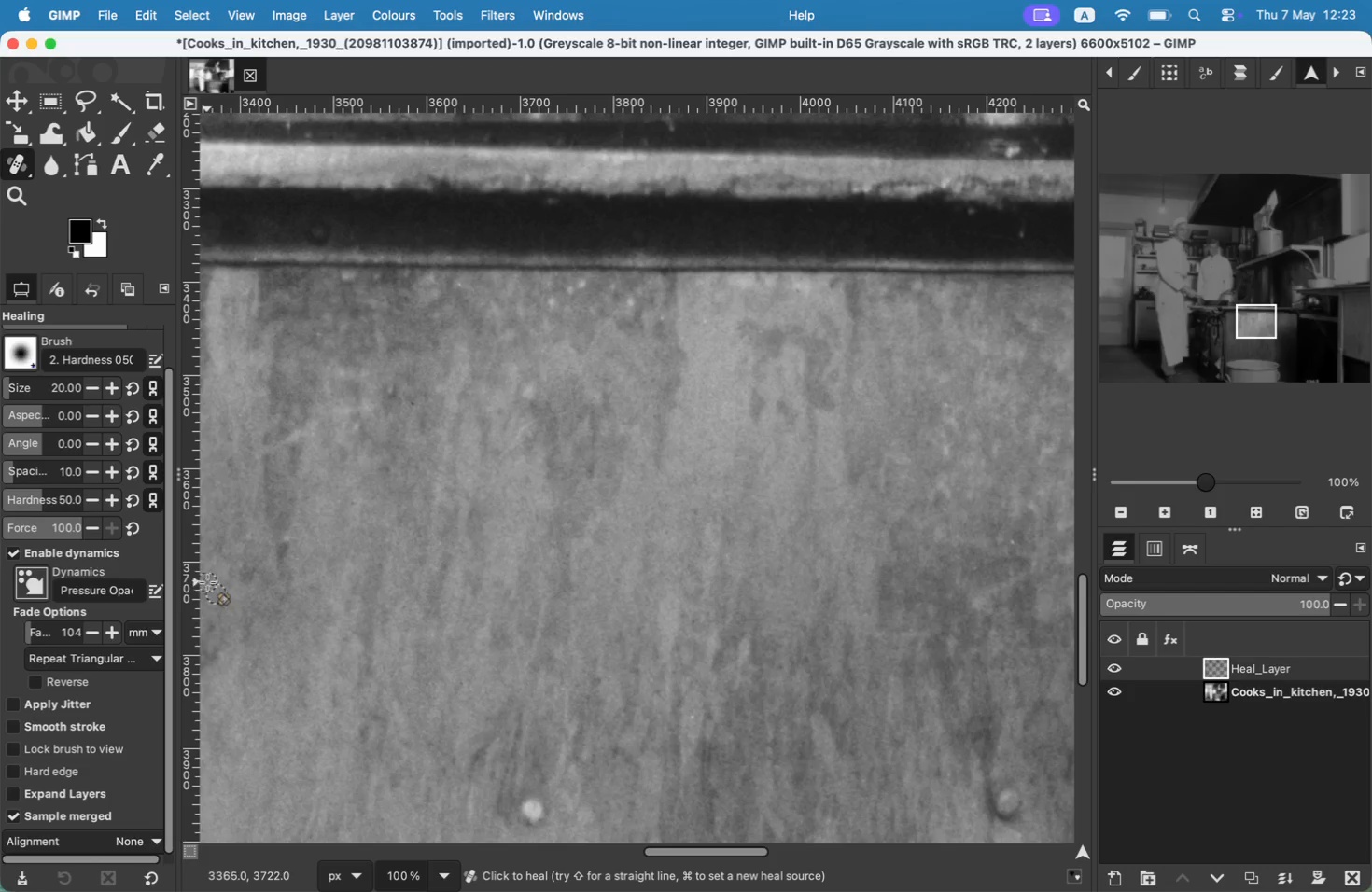 
hold_key(key=CommandLeft, duration=1.36)
left_click([525, 388])
 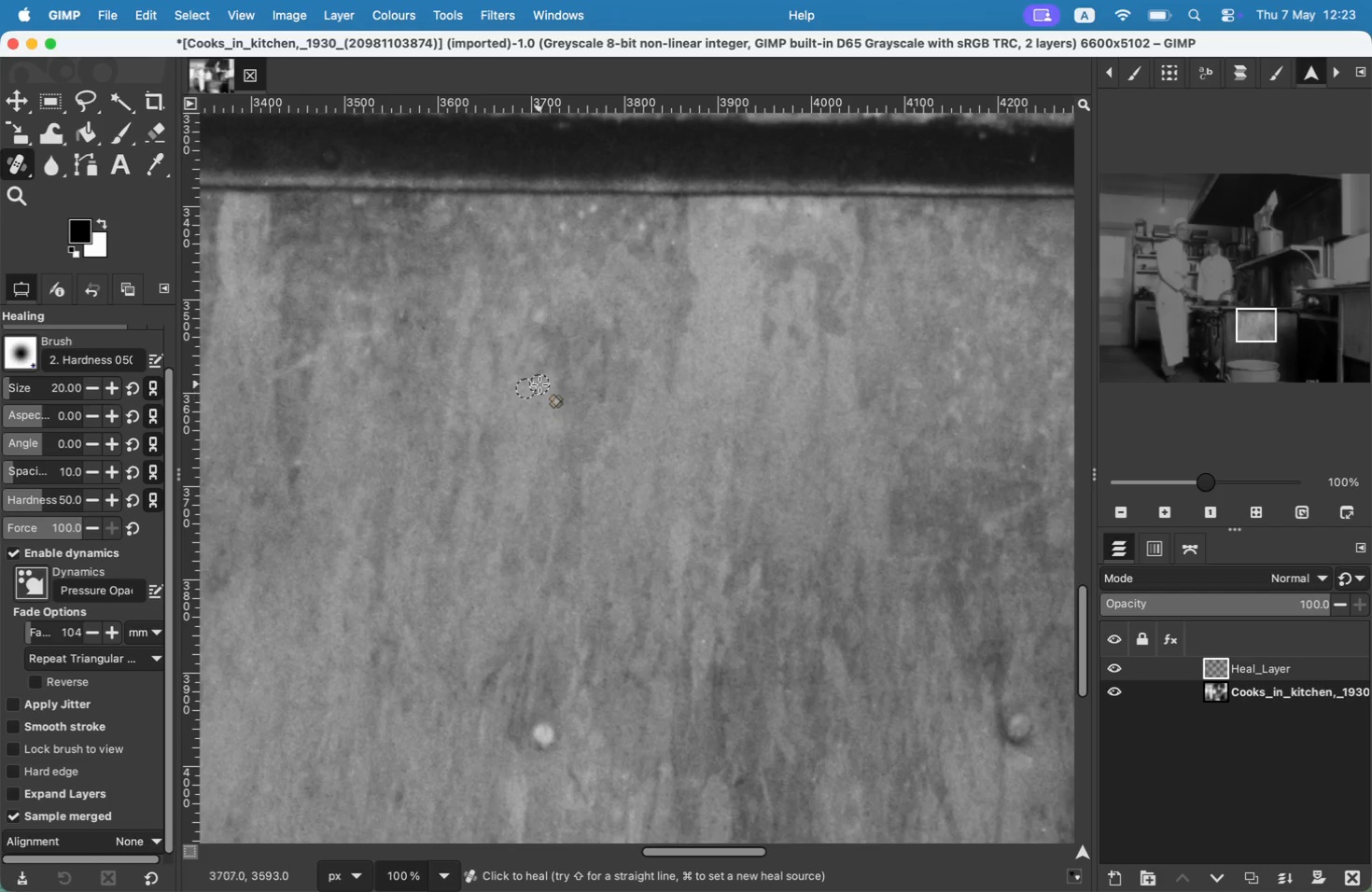 
left_click_drag(start_coordinate=[507, 383], to_coordinate=[534, 357])
 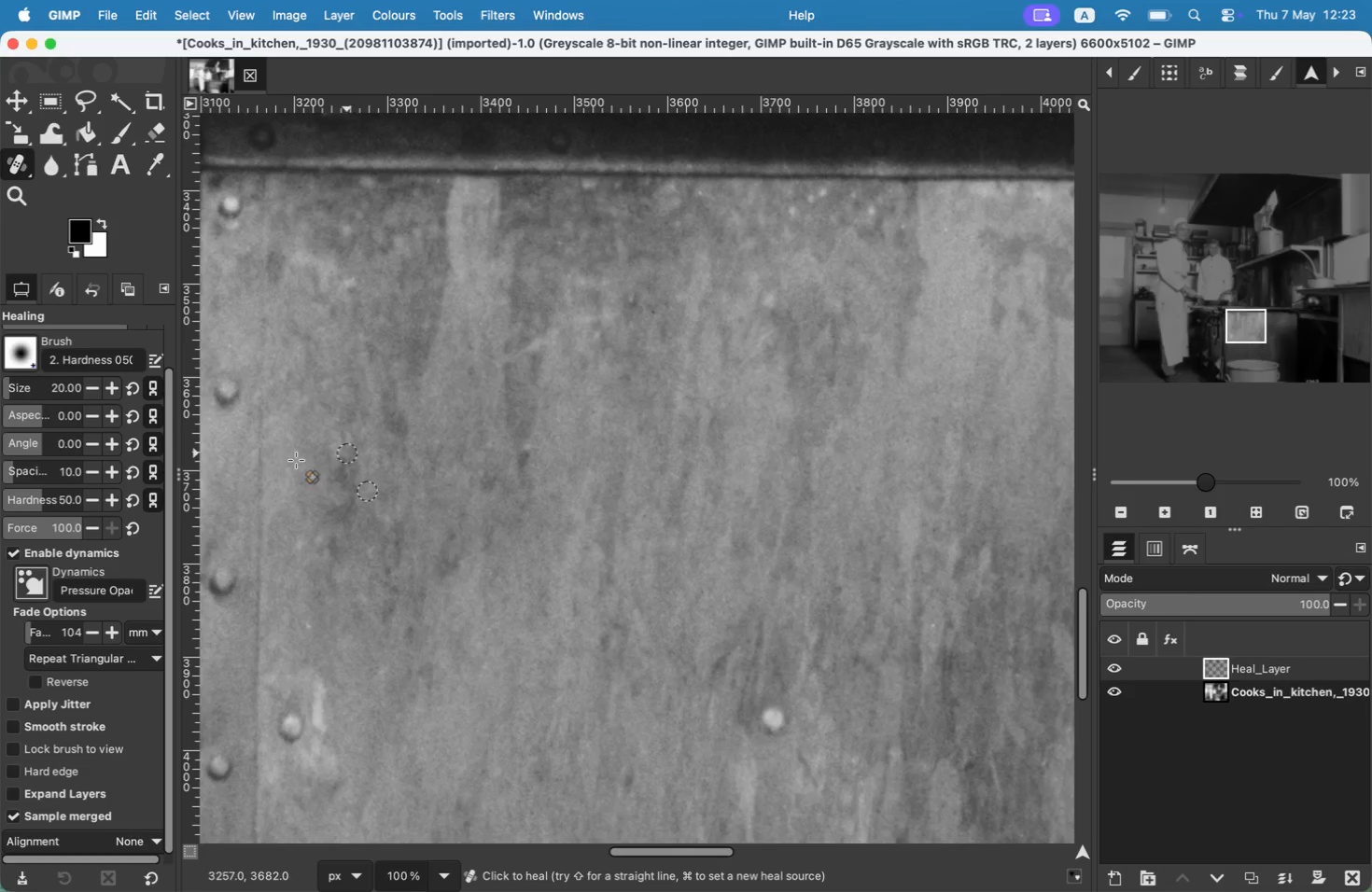 
key(Meta+CommandLeft)
 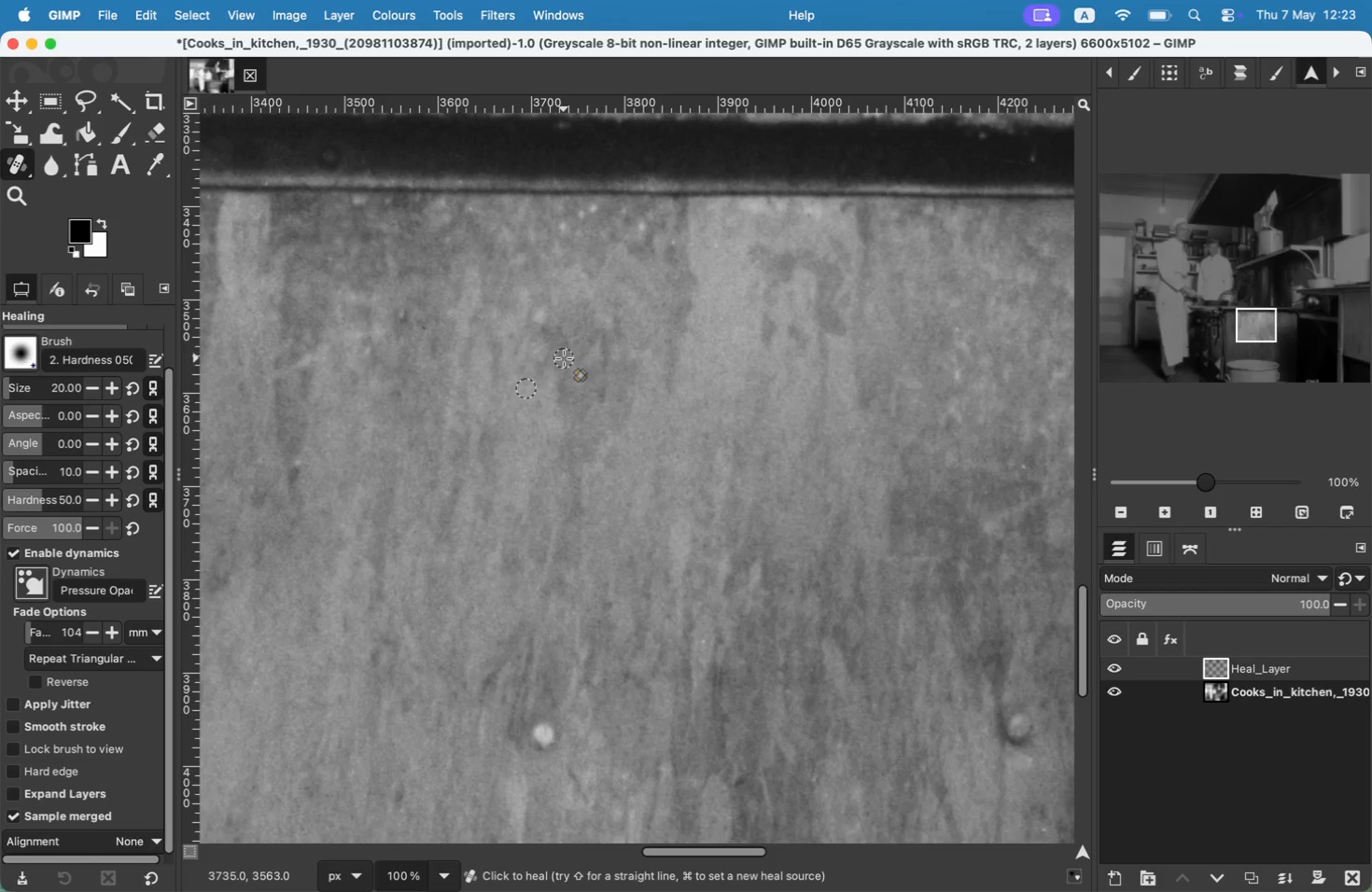 
left_click([564, 359])
 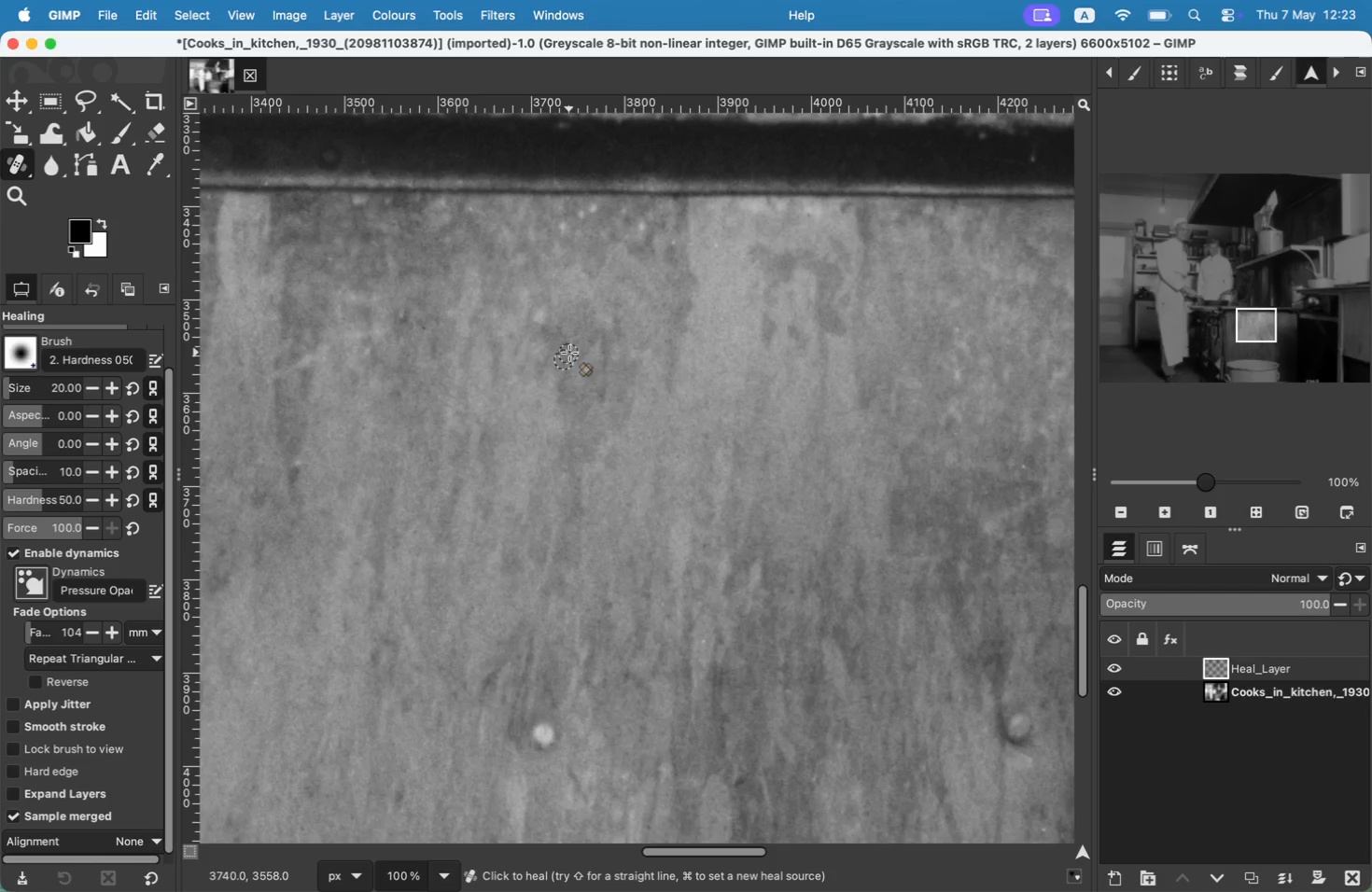 
left_click_drag(start_coordinate=[553, 350], to_coordinate=[558, 355])
 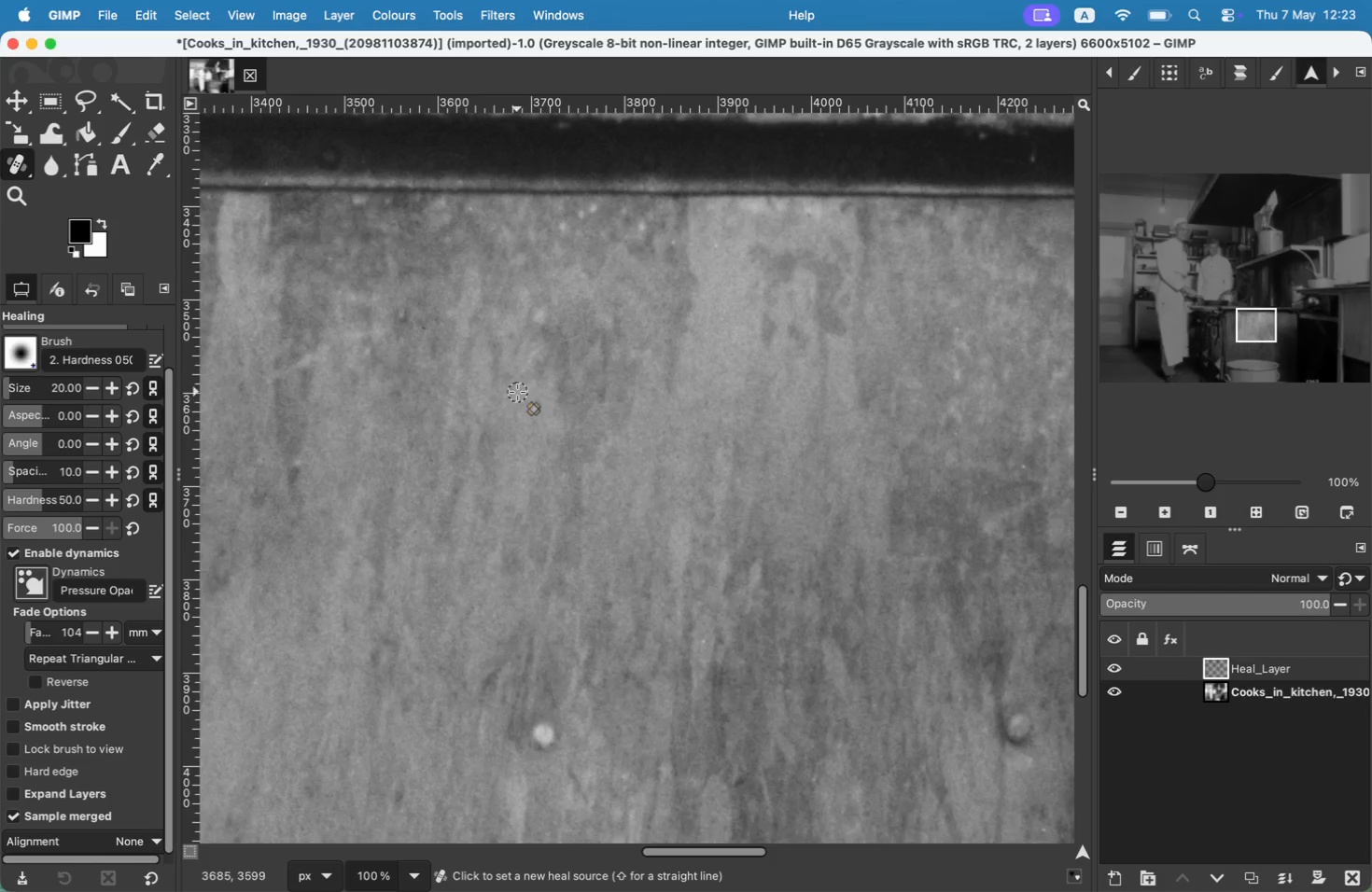 
key(Meta+CommandLeft)
 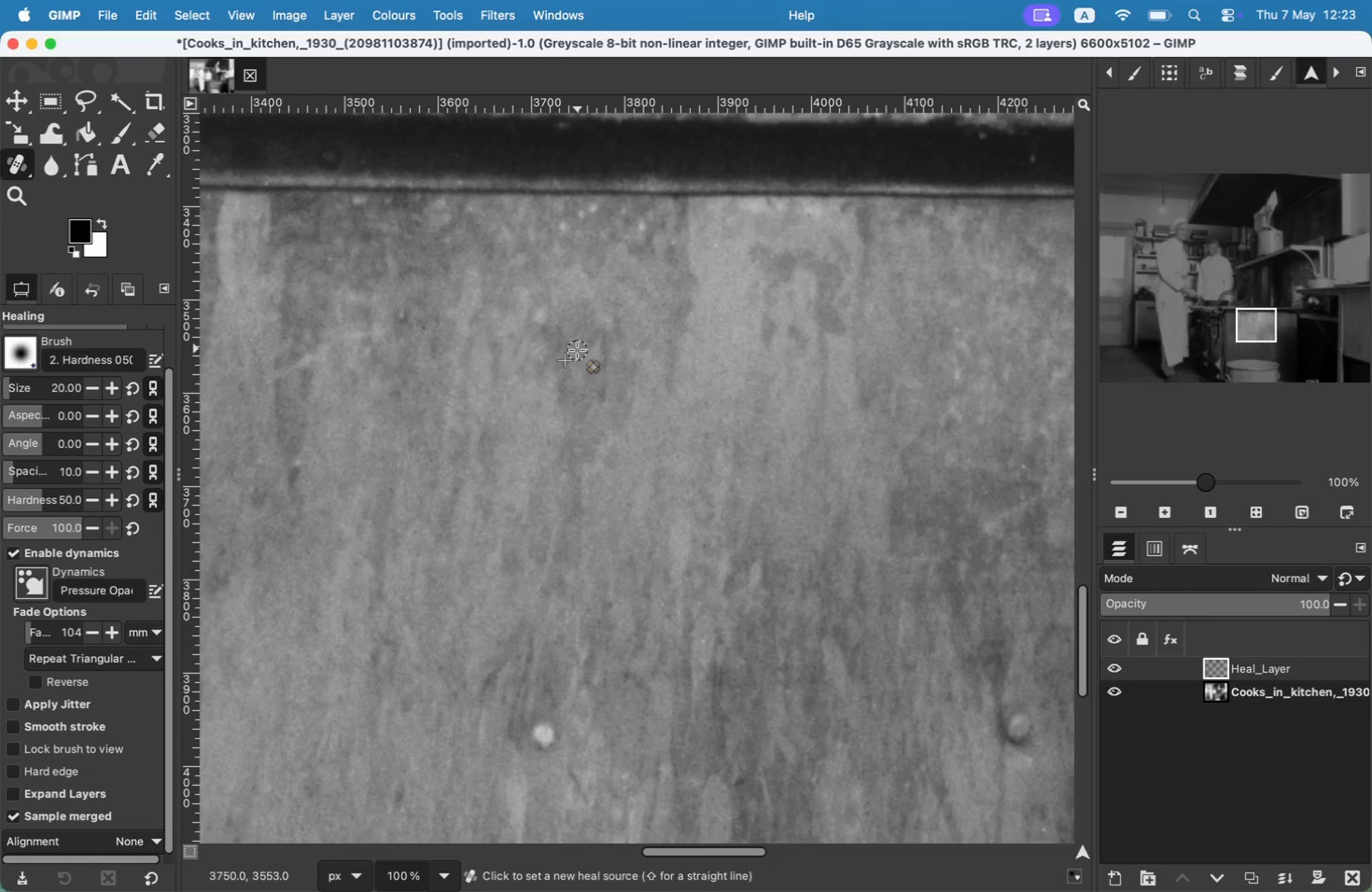 
left_click([577, 350])
 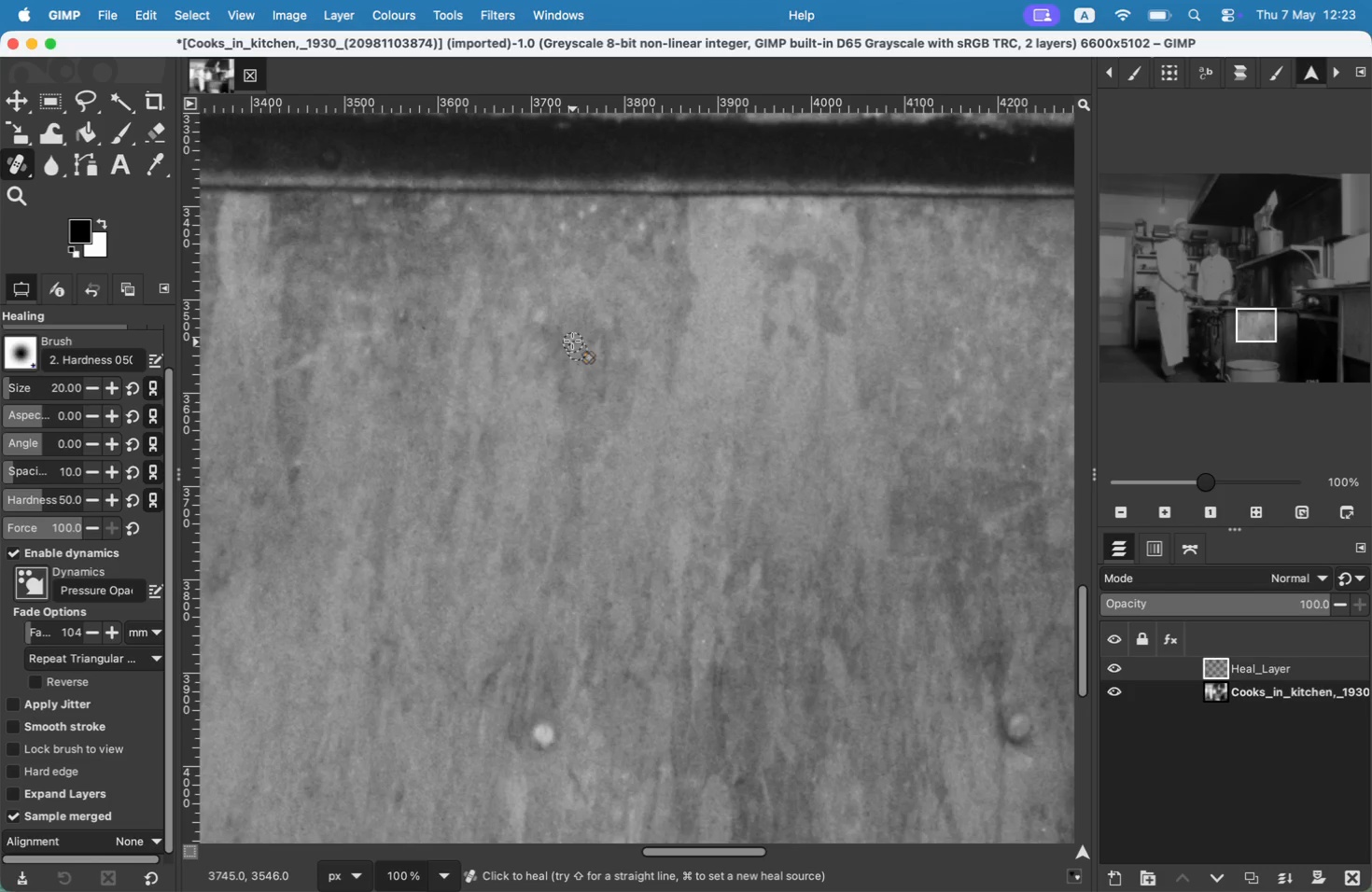 
double_click([570, 338])
 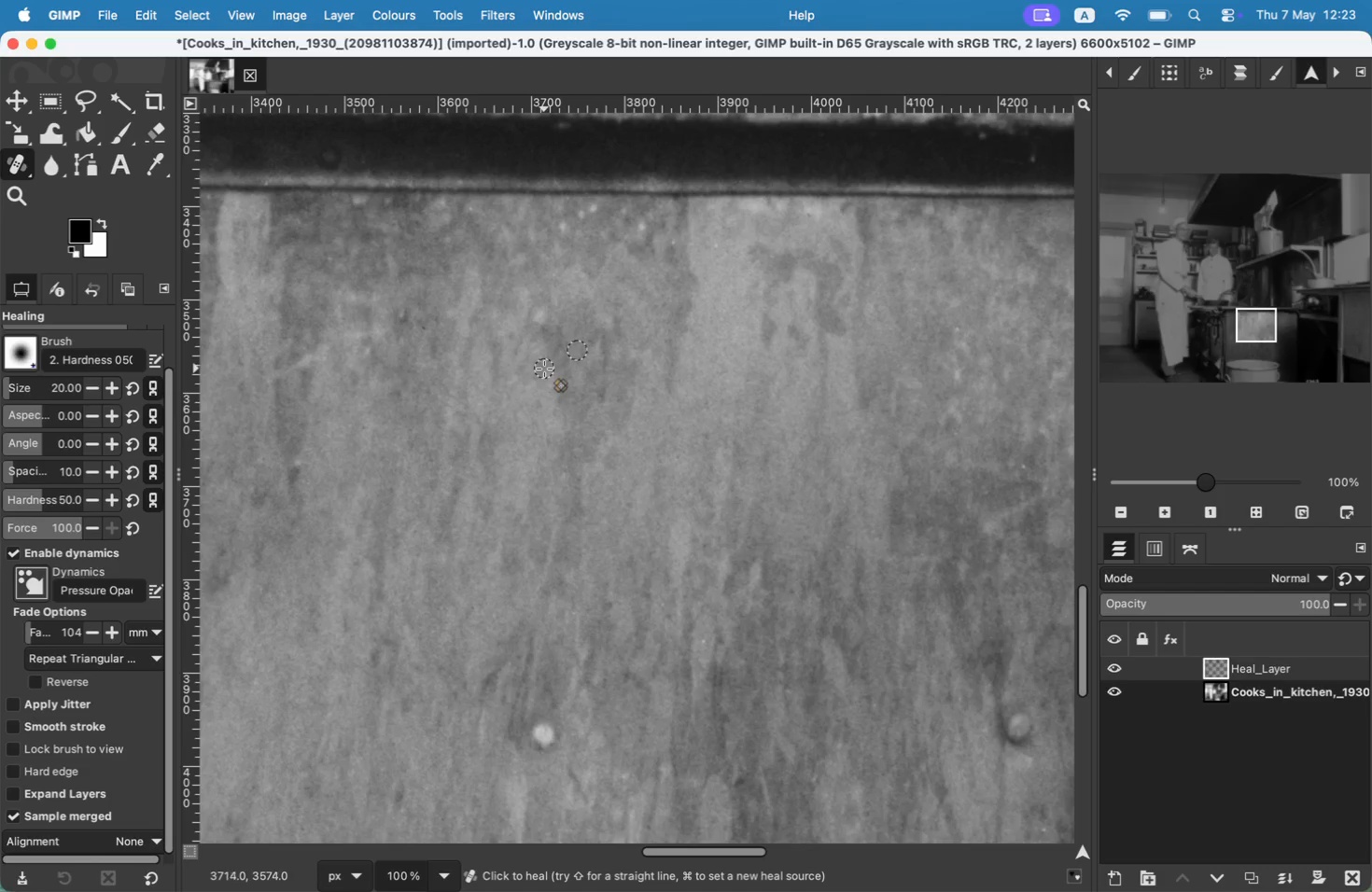 
key(Meta+CommandLeft)
 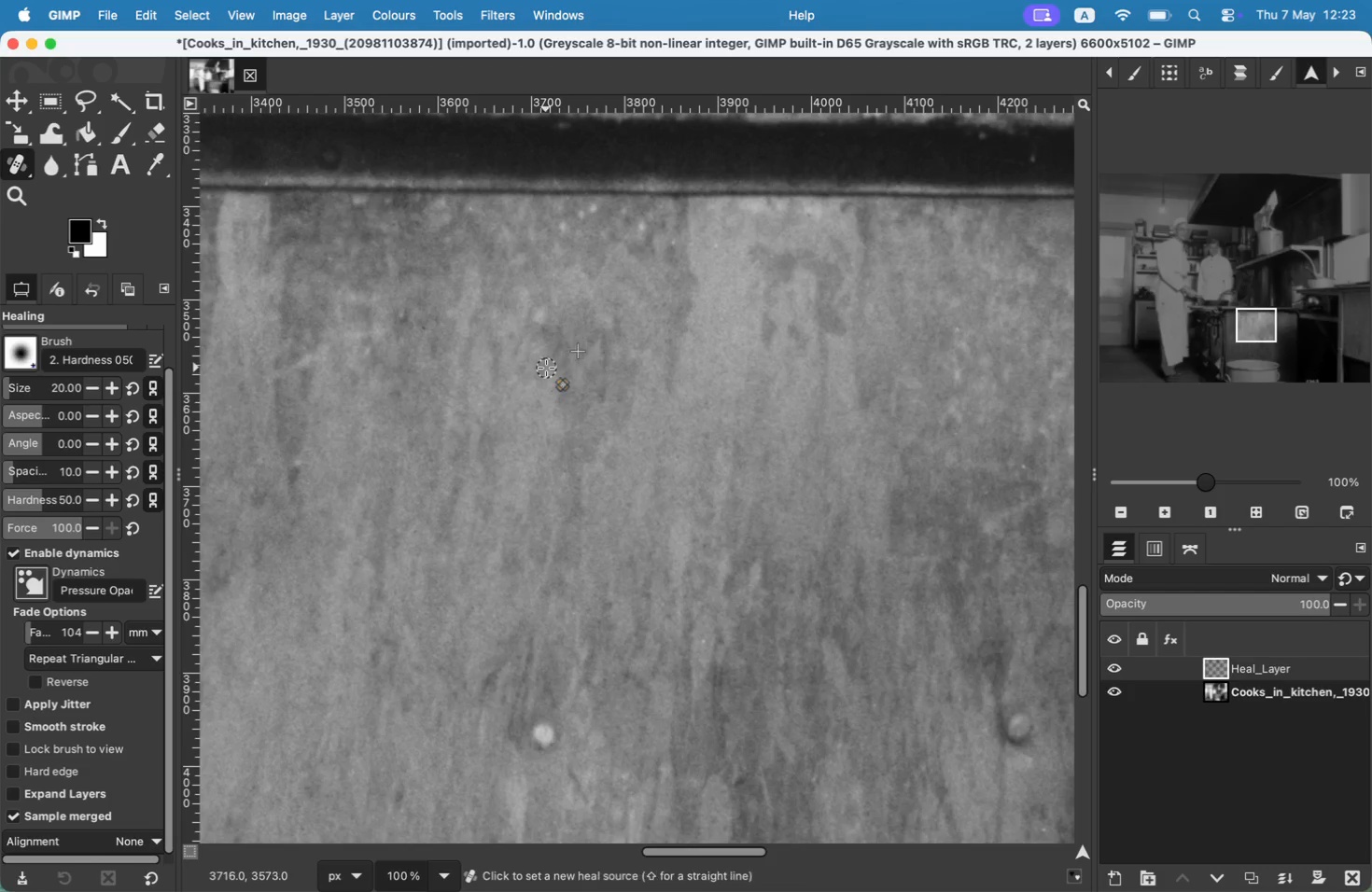 
left_click([546, 368])
 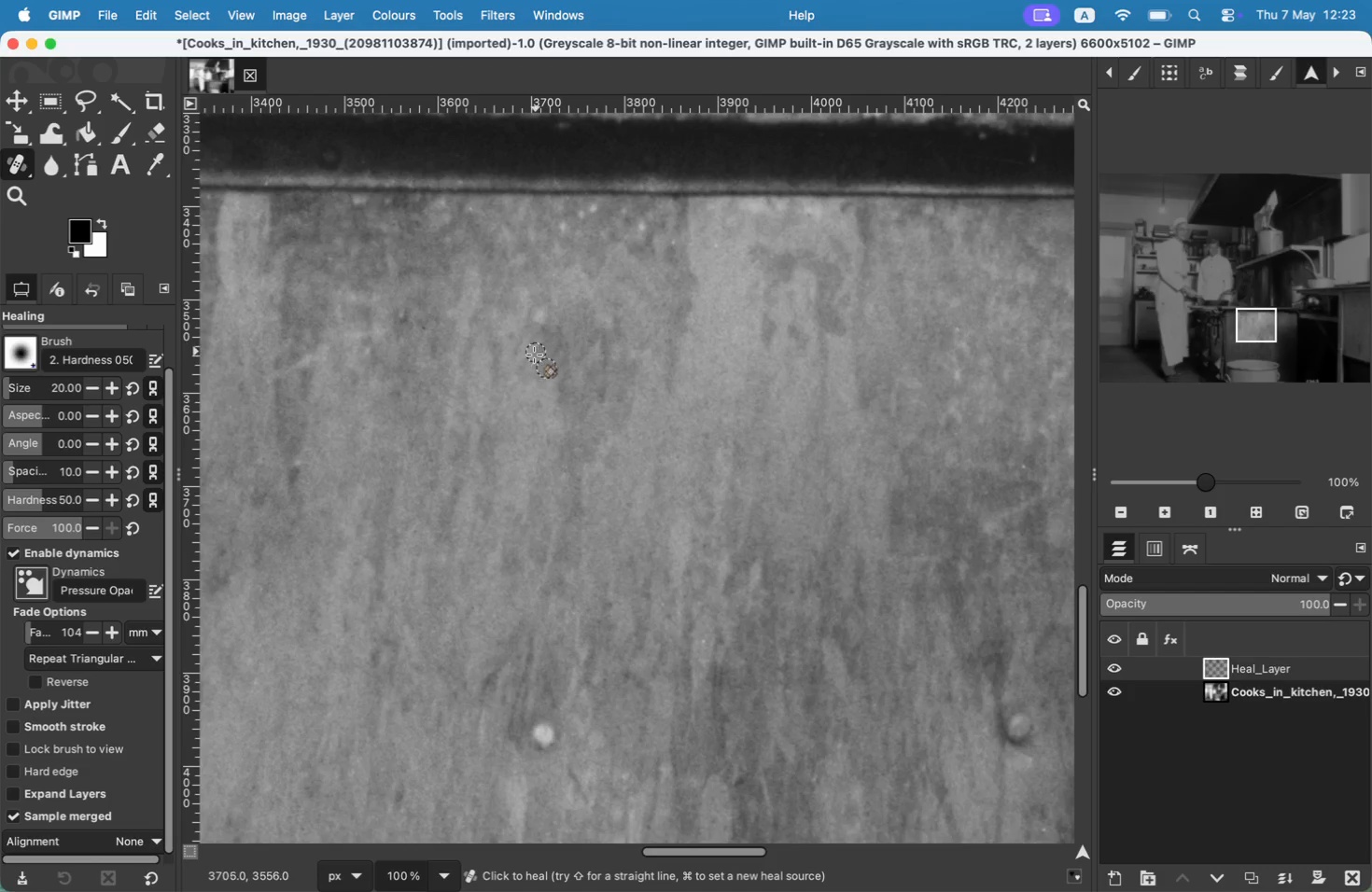 
left_click_drag(start_coordinate=[545, 348], to_coordinate=[537, 352])
 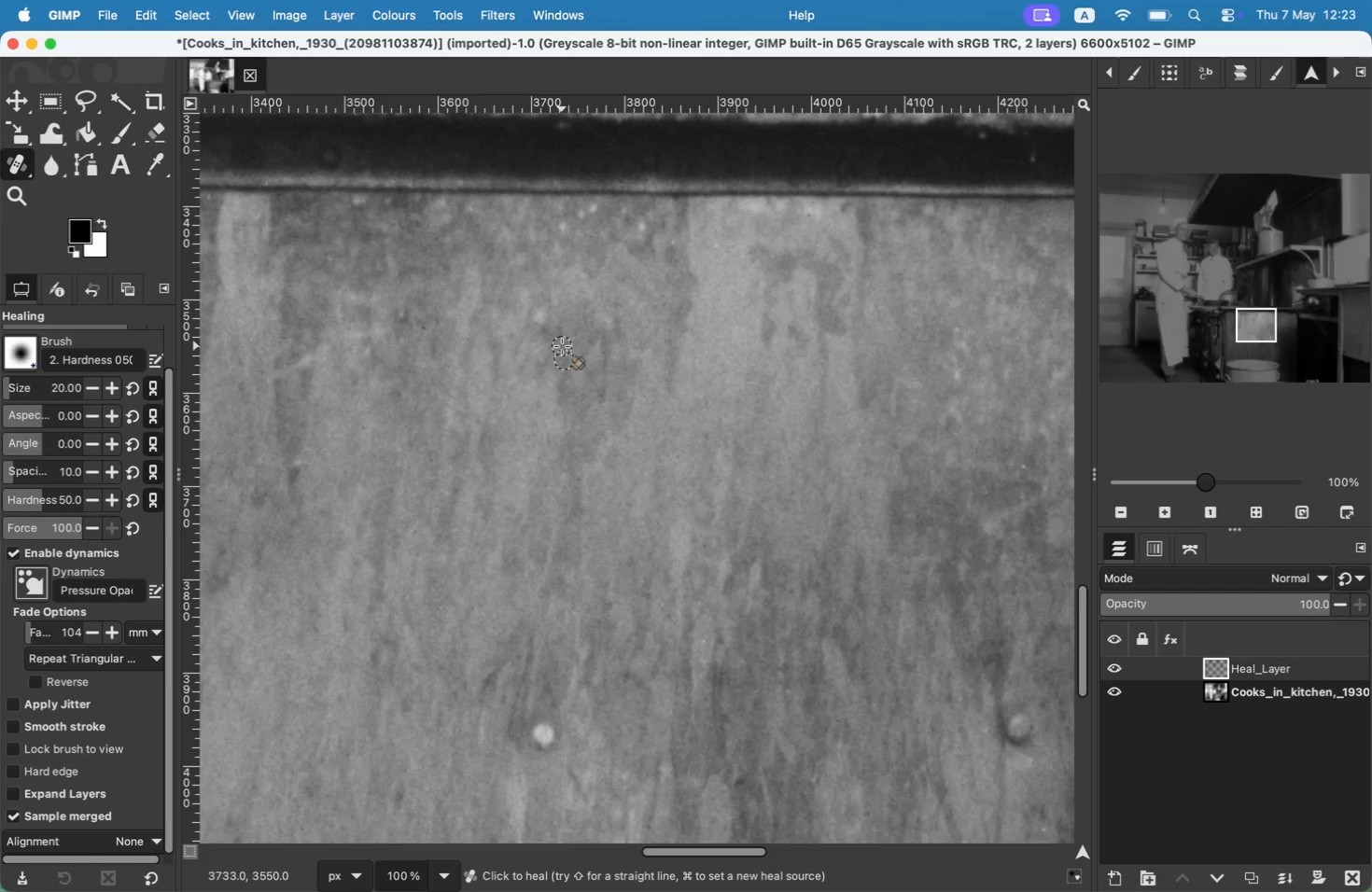 
hold_key(key=Space, duration=0.67)
 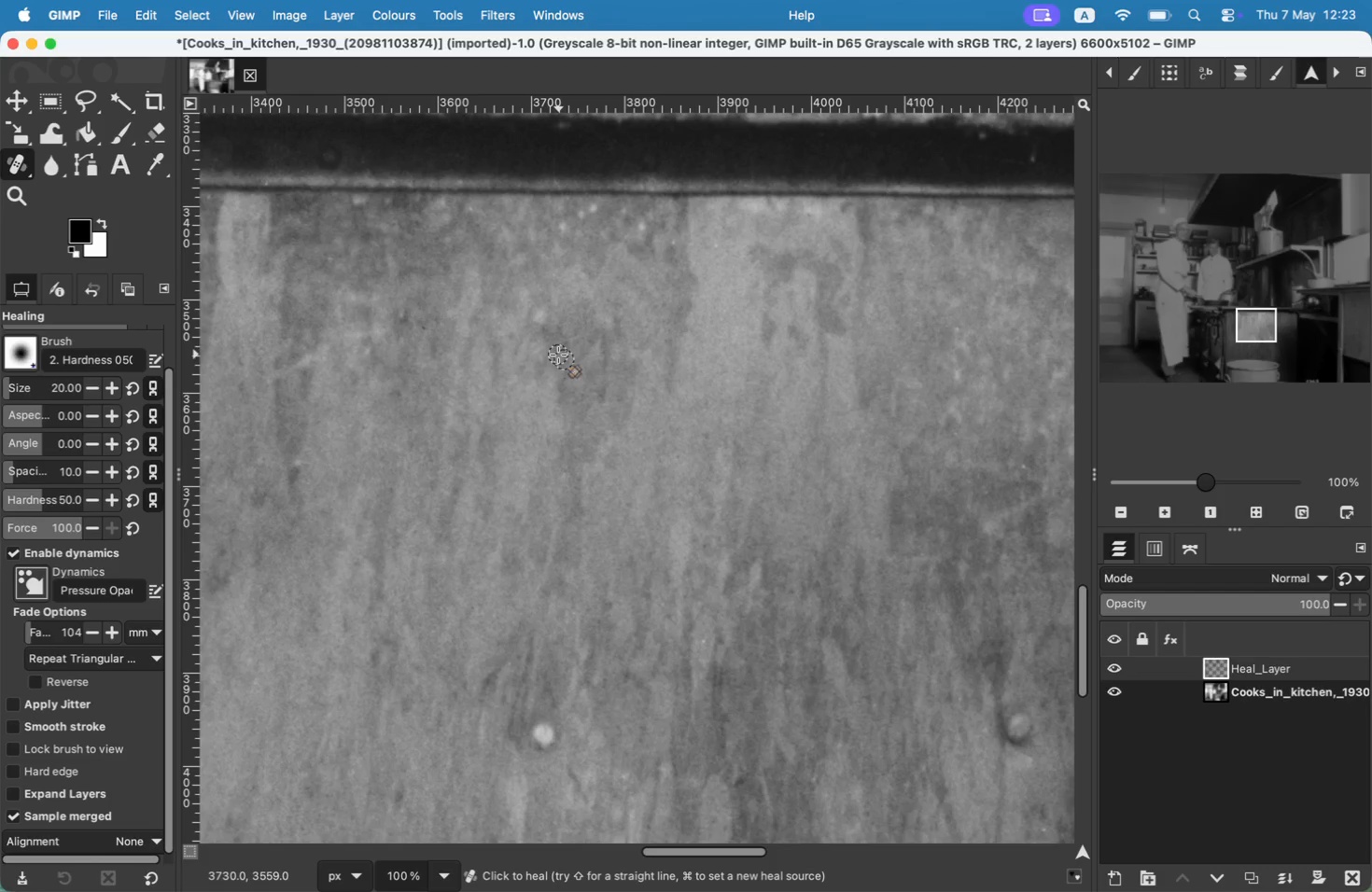 
hold_key(key=Space, duration=0.41)
 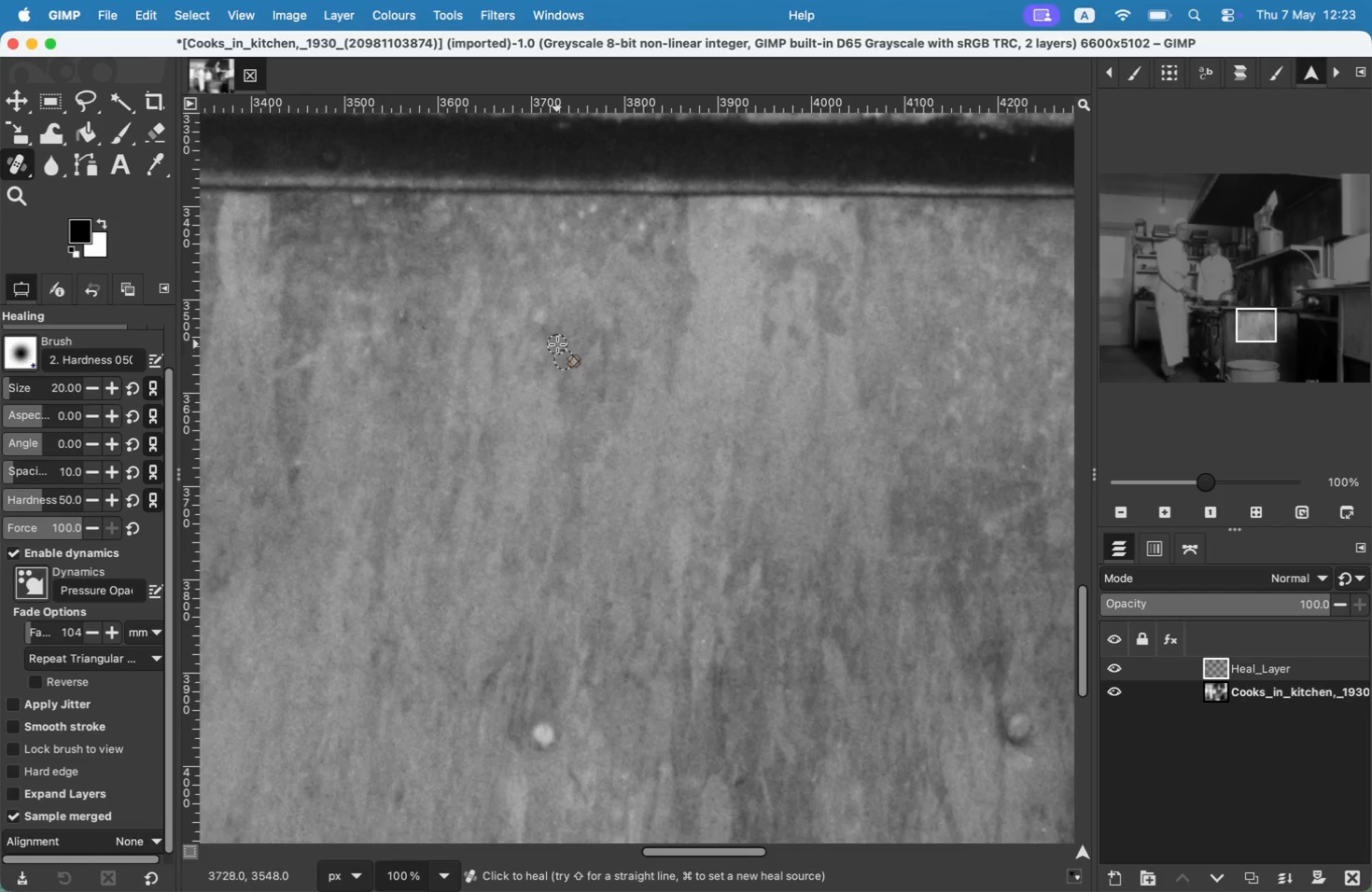 
hold_key(key=CommandLeft, duration=0.79)
left_click([786, 363])
 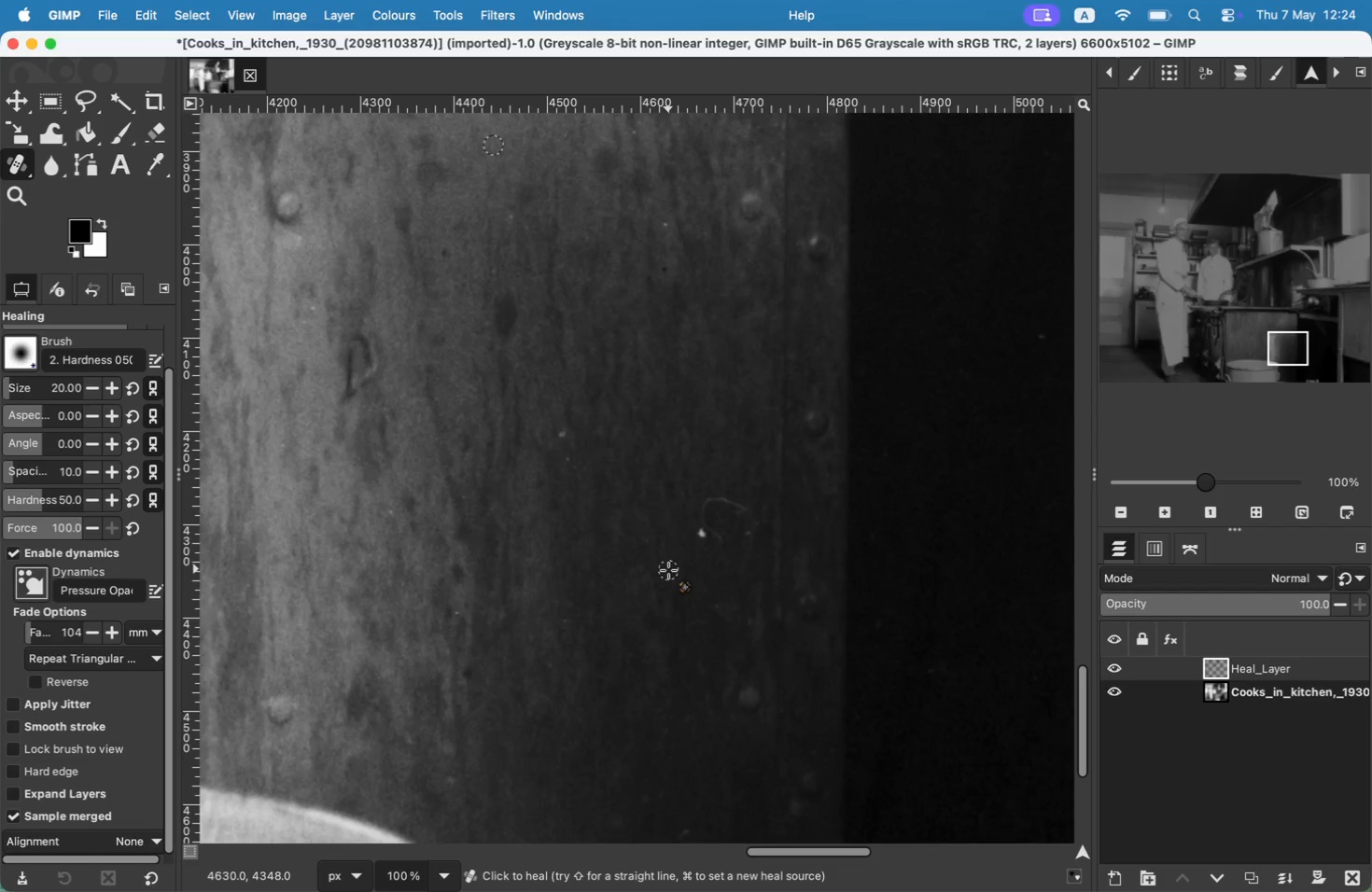 
hold_key(key=Space, duration=0.43)
 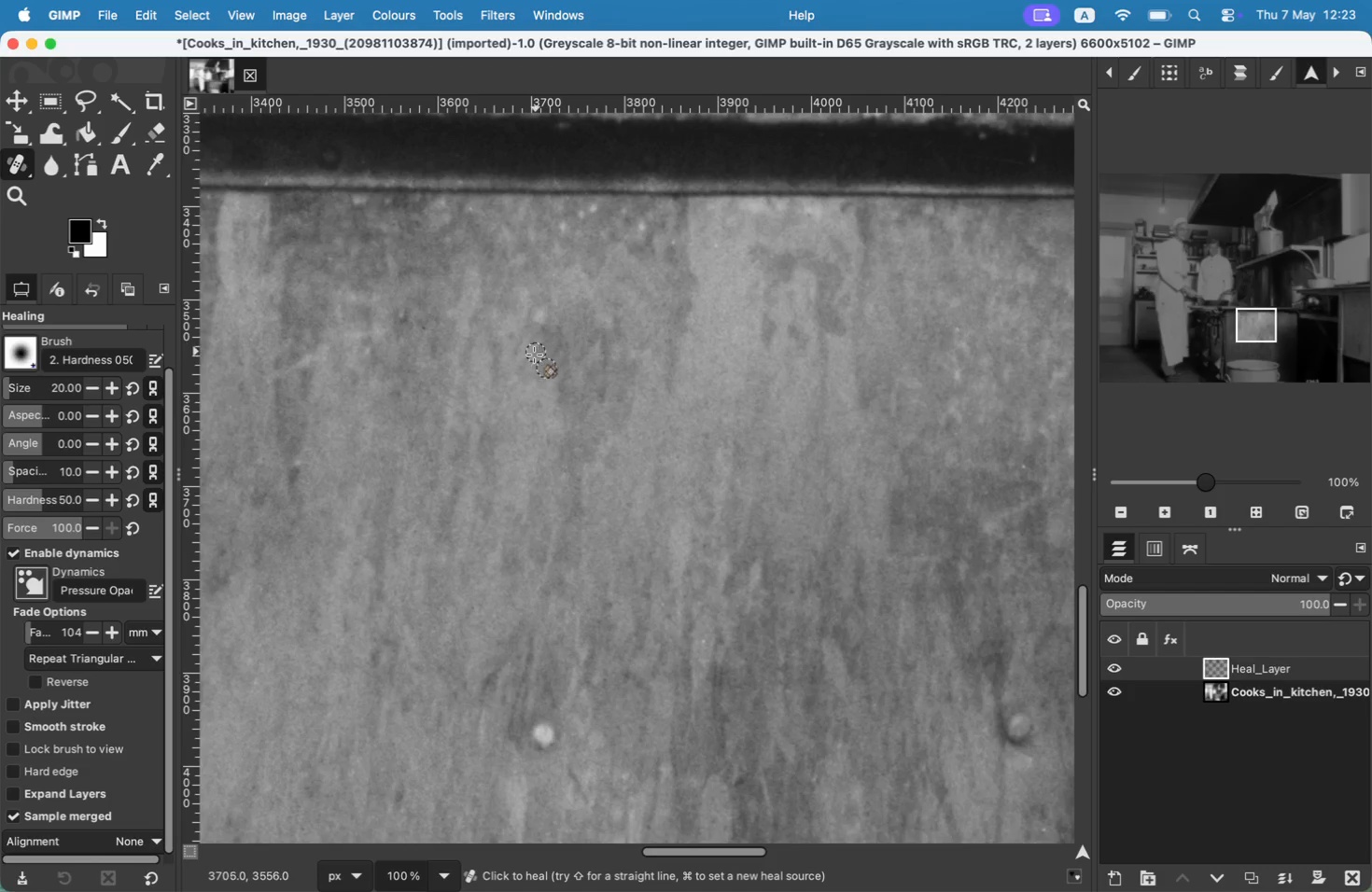 
hold_key(key=Space, duration=0.61)
 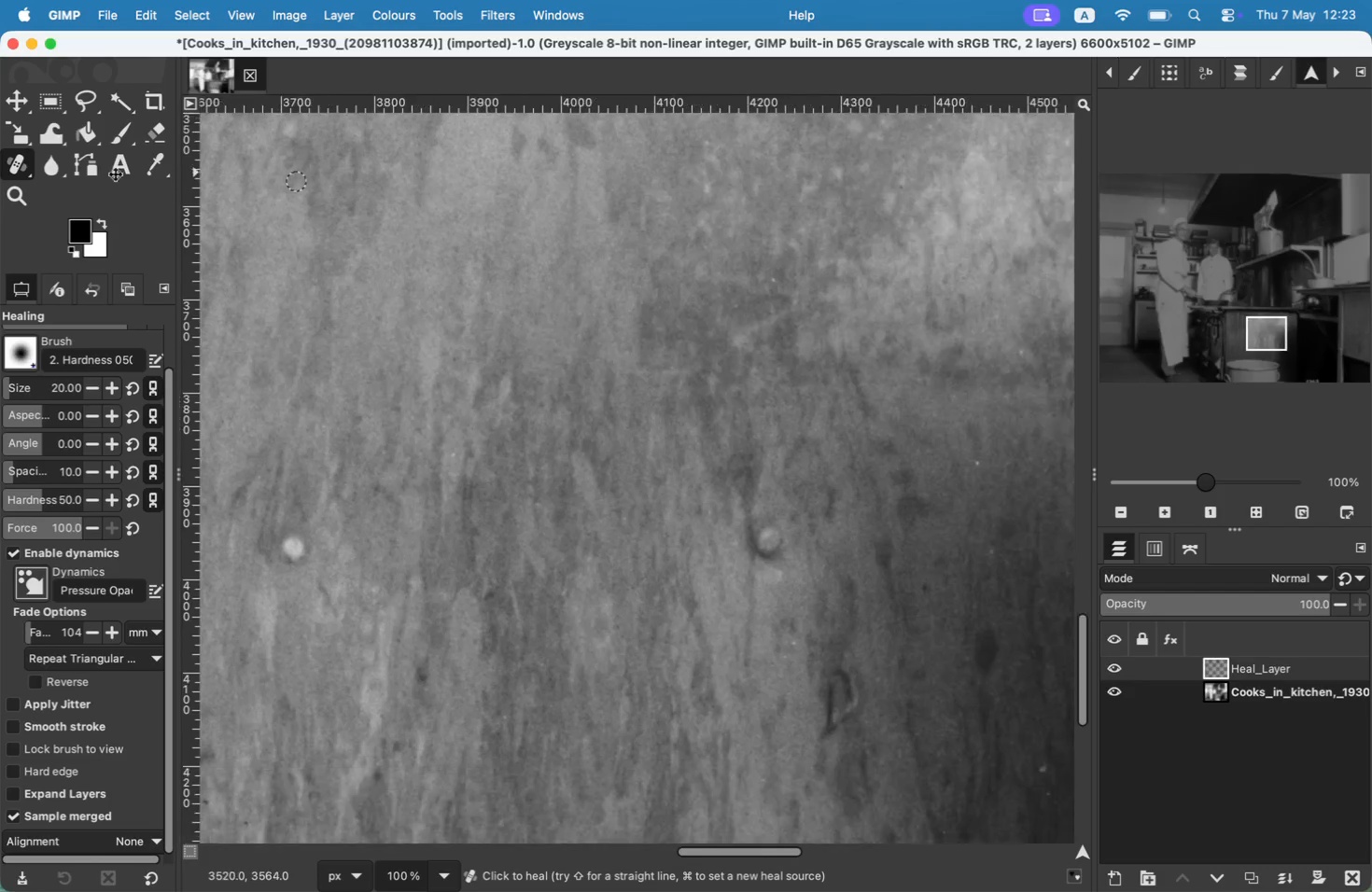 
hold_key(key=OptionLeft, duration=0.56)
left_click([700, 528])
 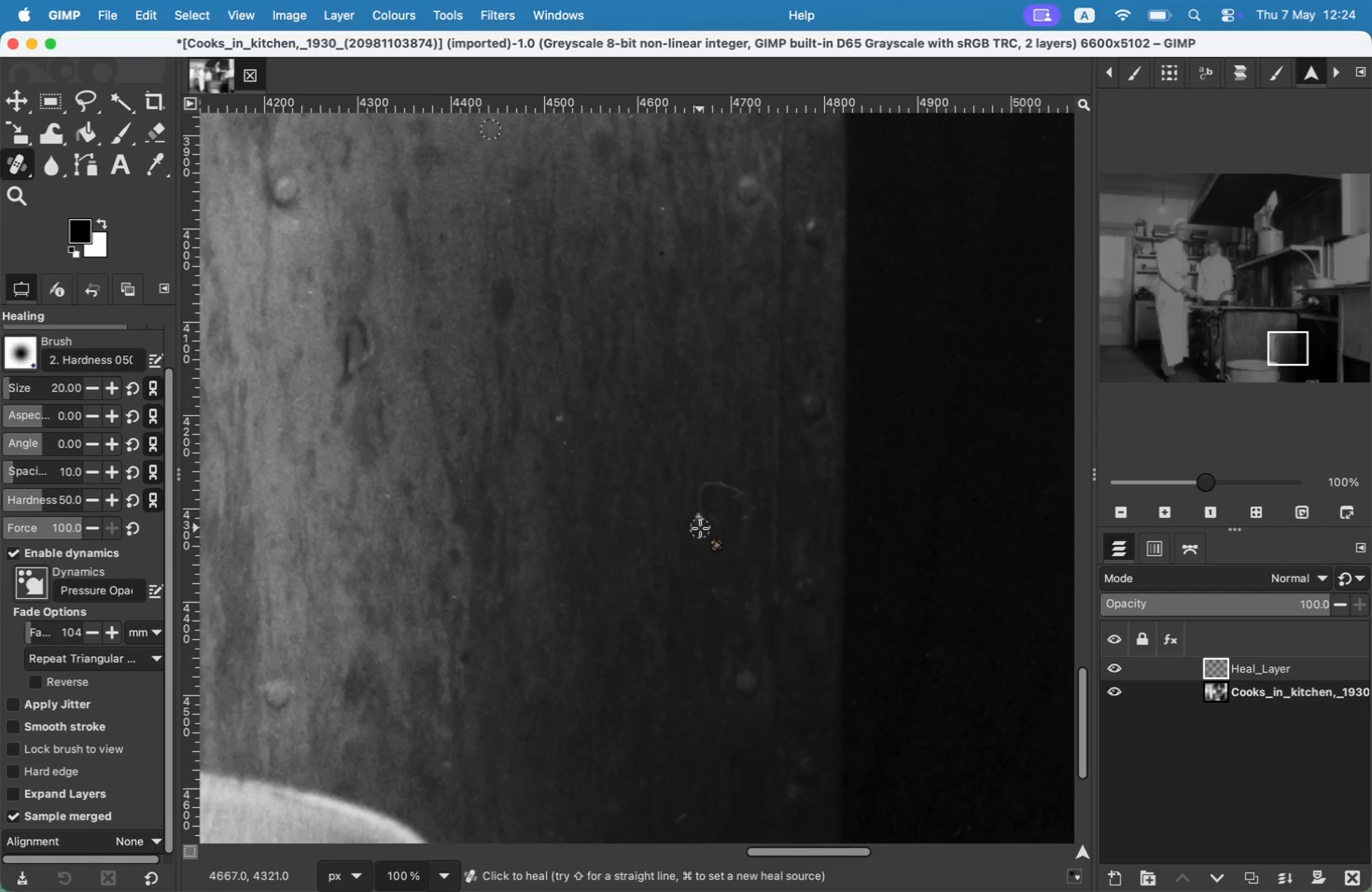 
key(Alt+OptionLeft)
 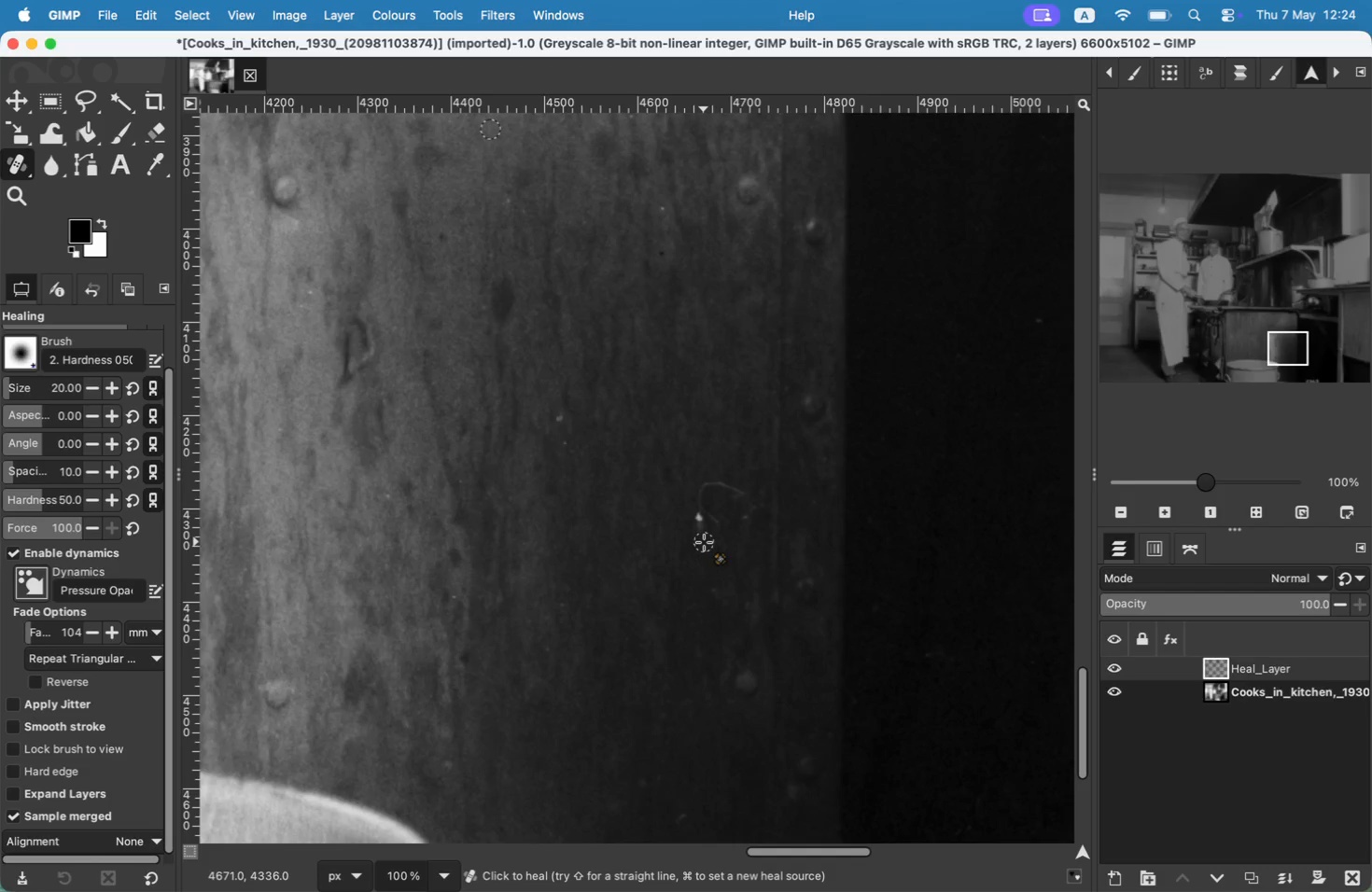 
hold_key(key=CommandLeft, duration=0.47)
 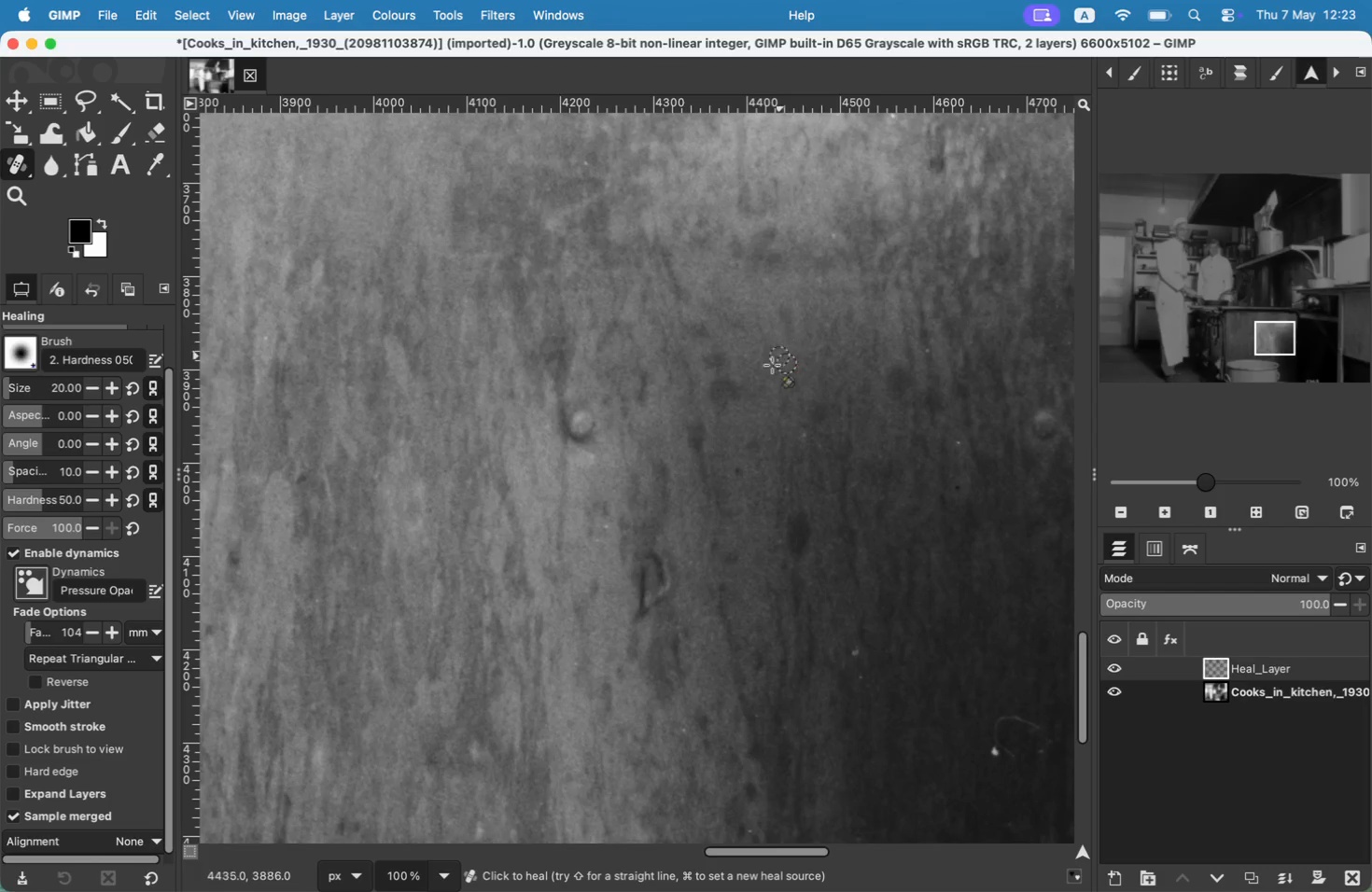 
left_click_drag(start_coordinate=[693, 522], to_coordinate=[699, 519])
 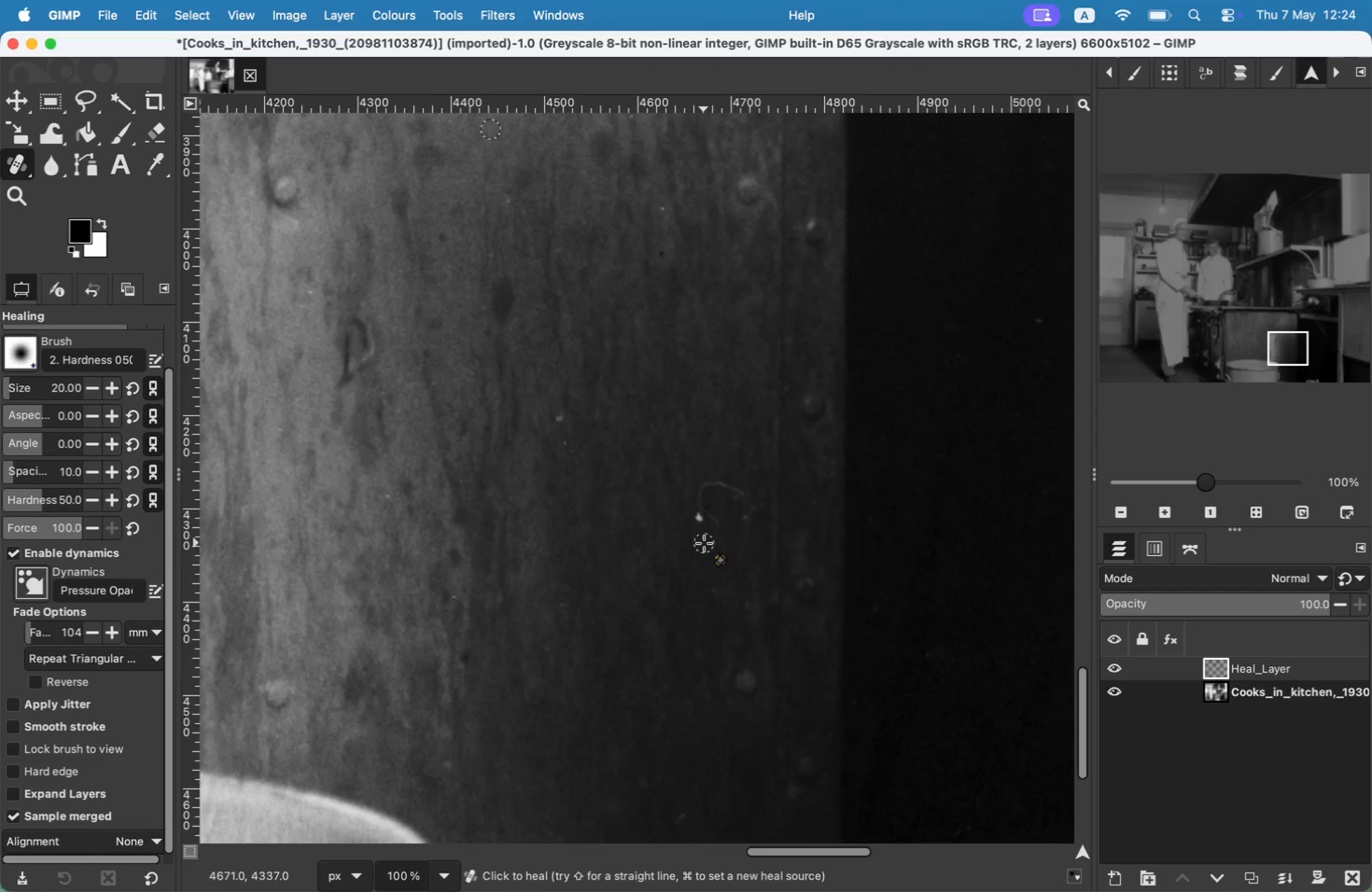 
hold_key(key=Space, duration=0.45)
 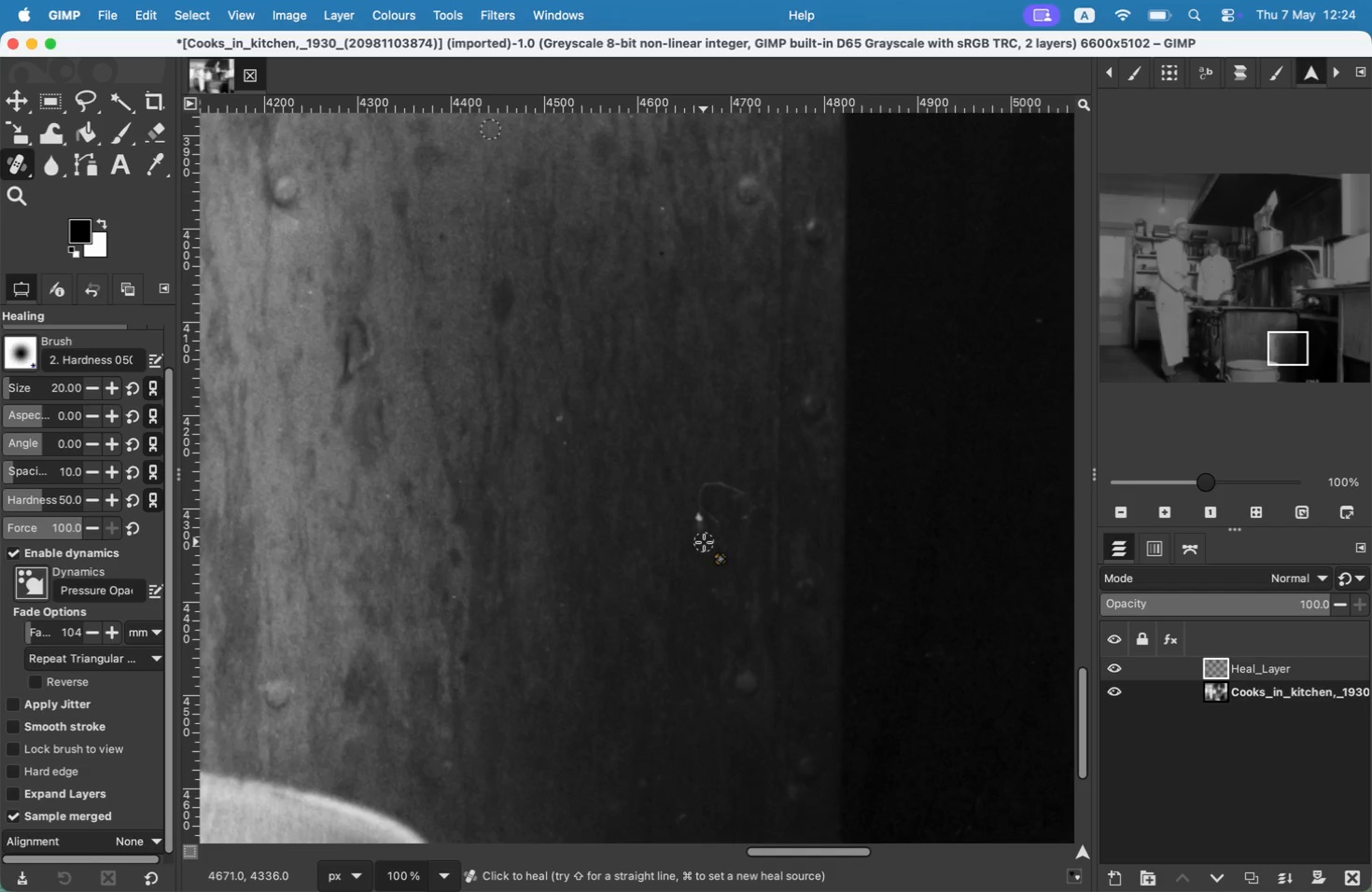 
hold_key(key=Space, duration=0.54)
 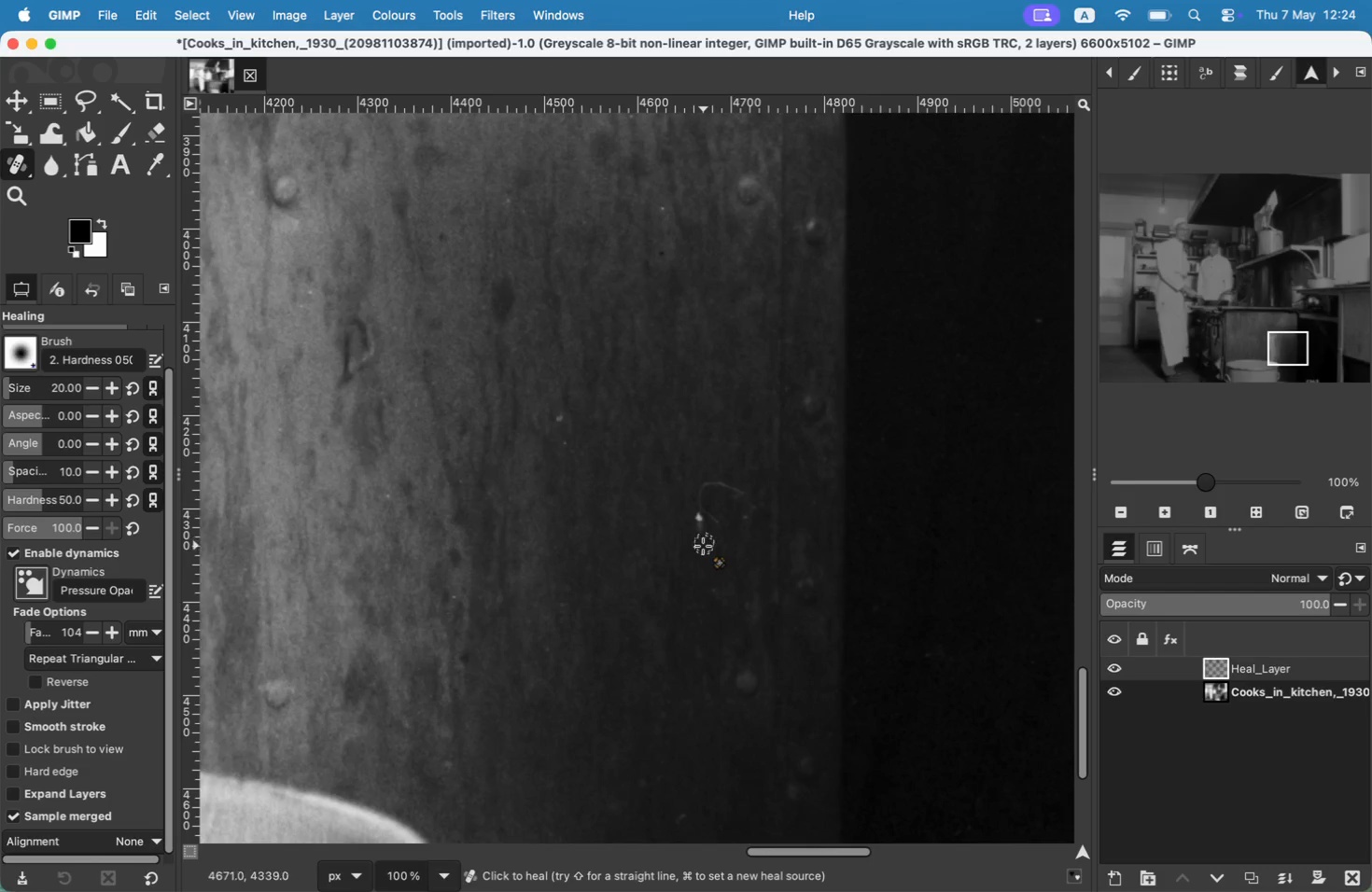 
hold_key(key=Space, duration=0.64)
 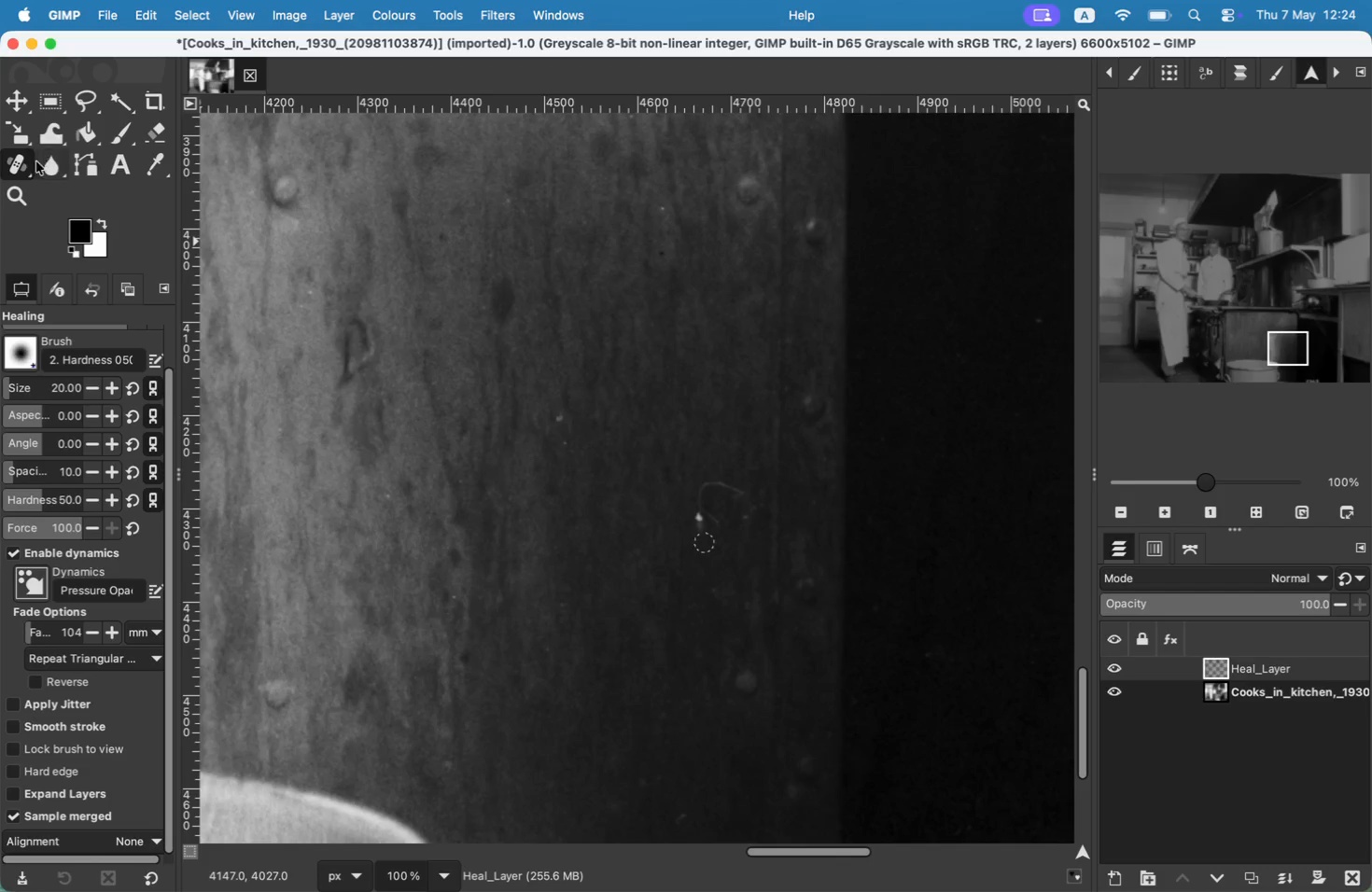 
hold_key(key=Space, duration=1.15)
 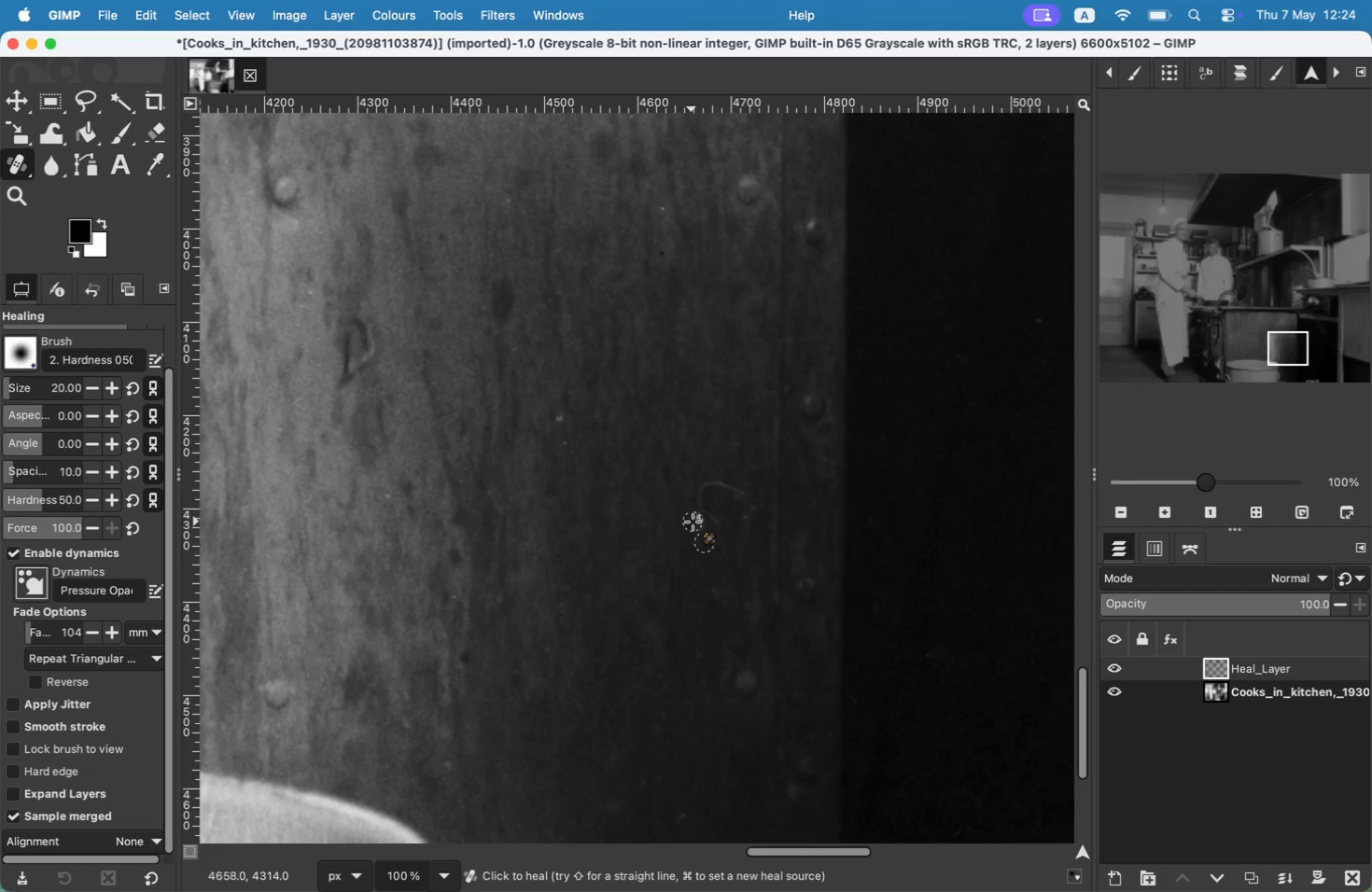 
hold_key(key=Space, duration=0.87)
 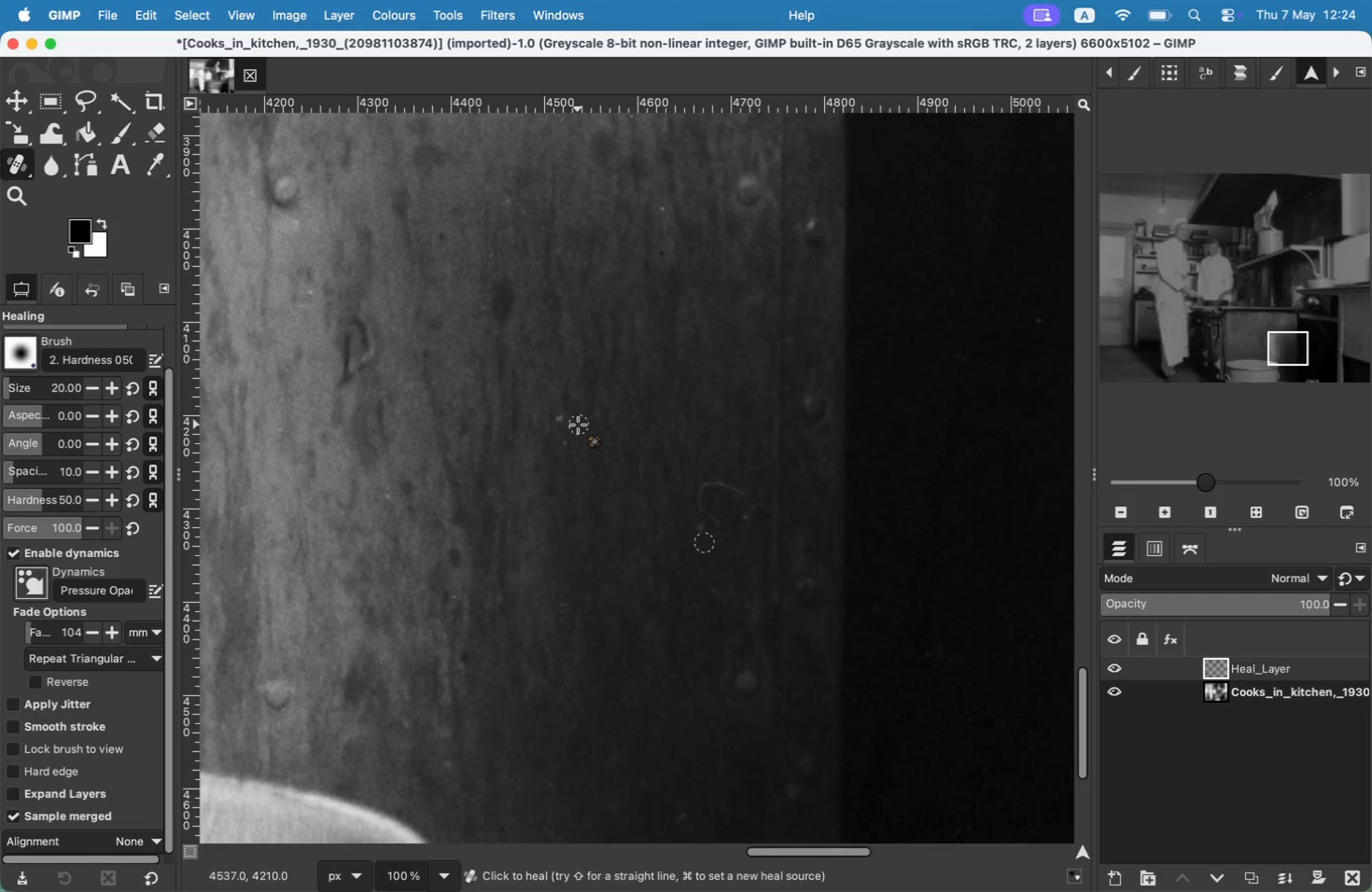 
hold_key(key=Space, duration=0.73)
 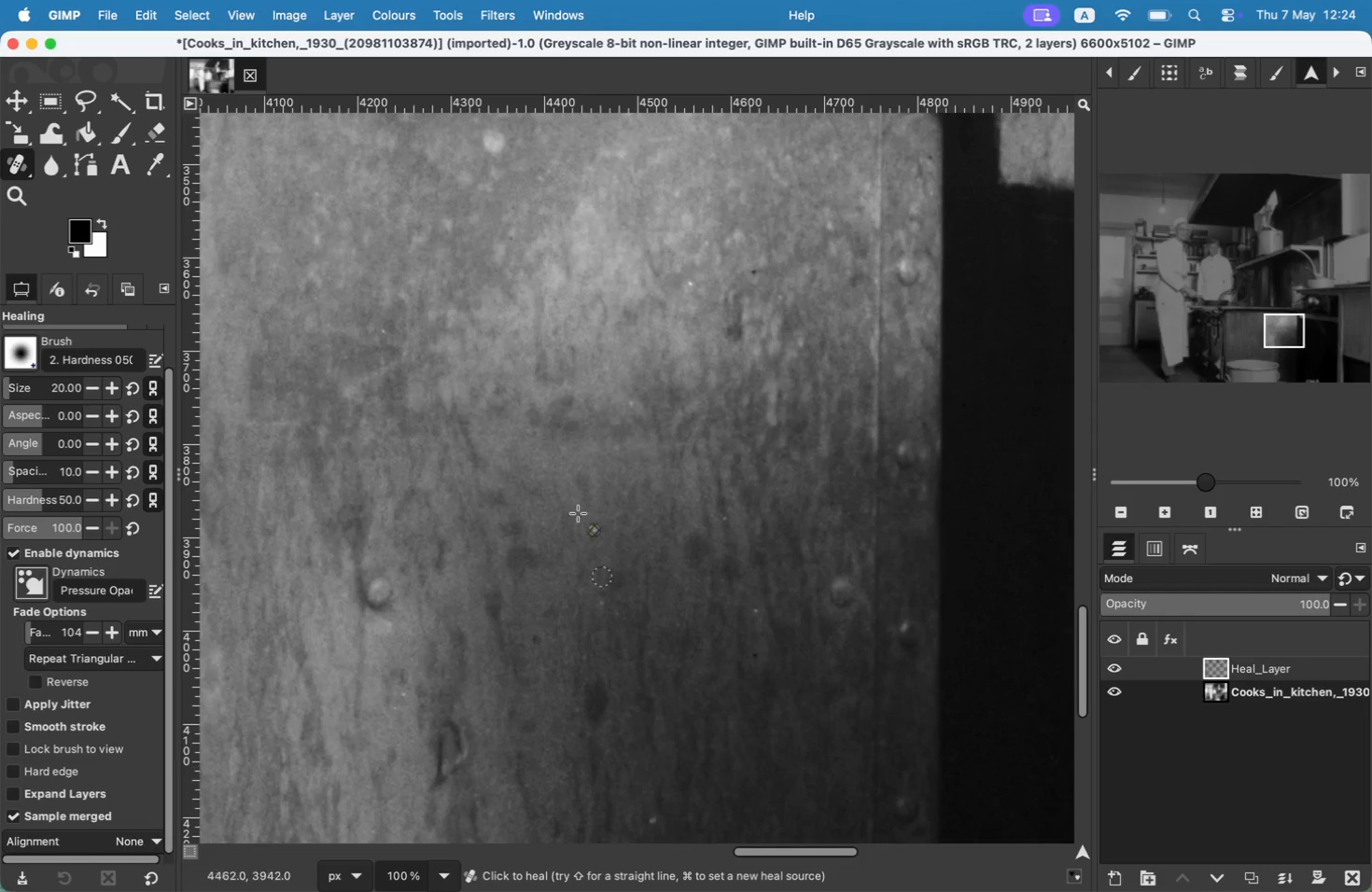 
hold_key(key=Space, duration=1.5)
 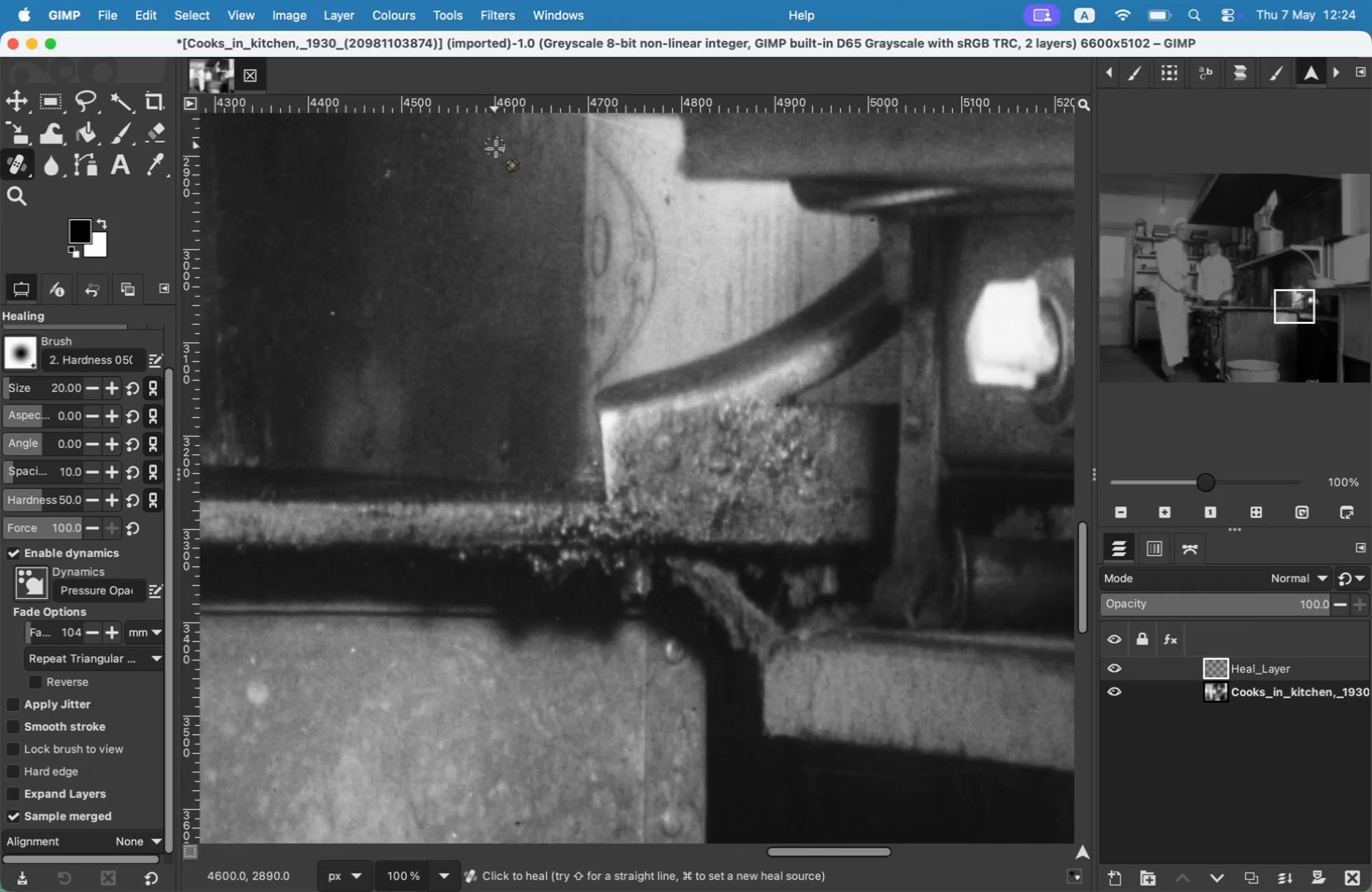 
hold_key(key=Space, duration=0.57)
 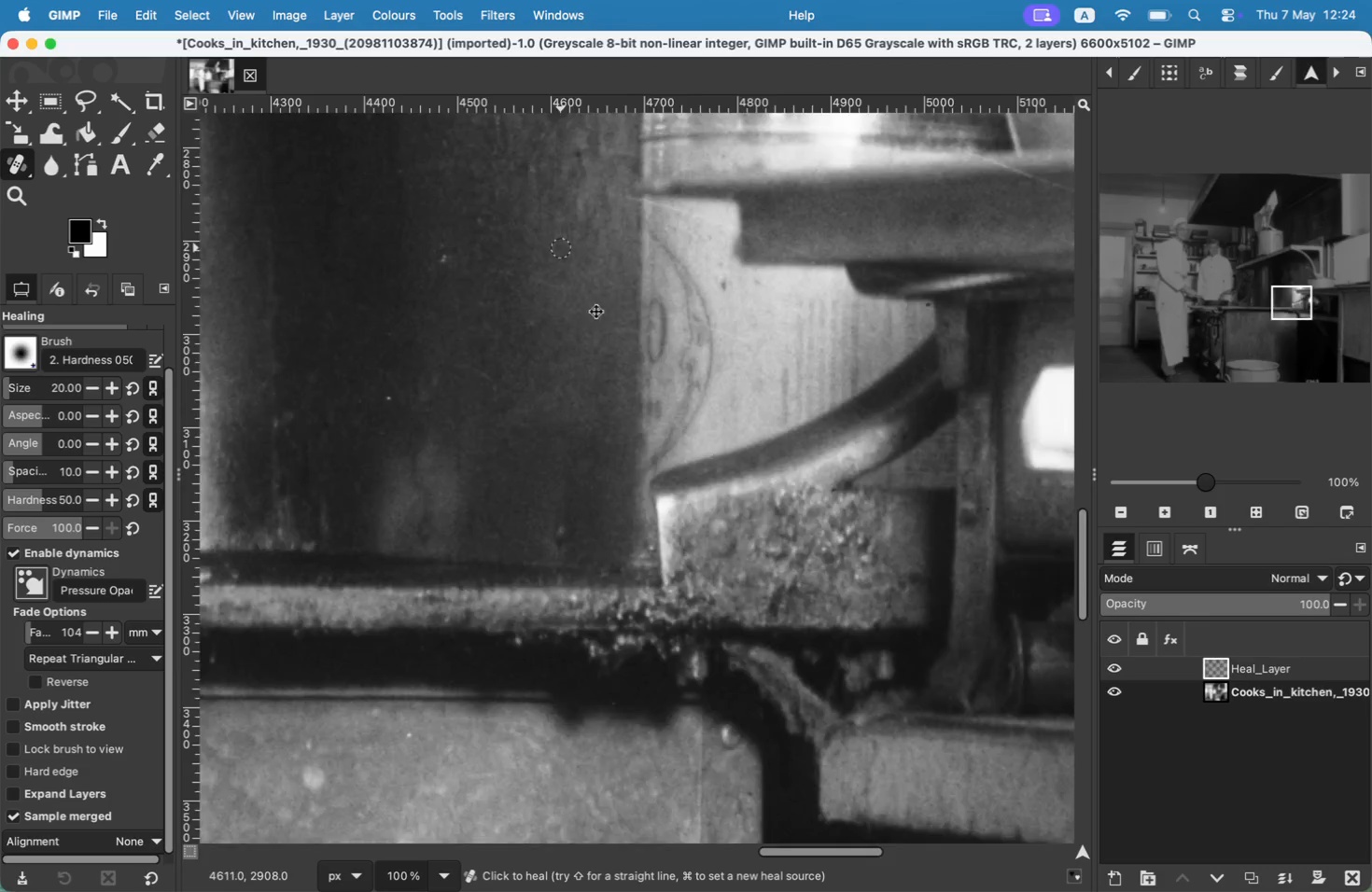 
hold_key(key=Space, duration=0.61)
 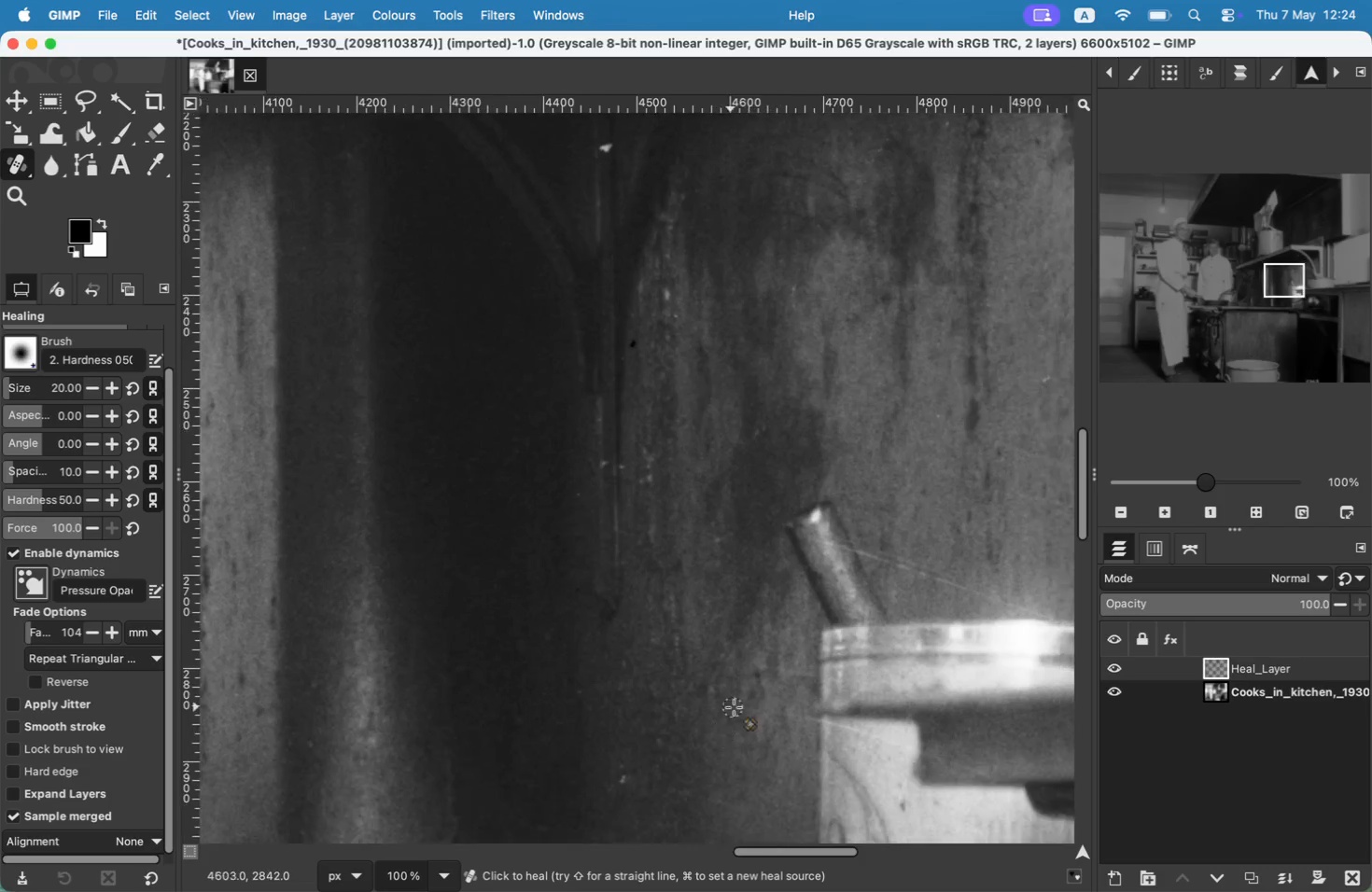 
hold_key(key=Space, duration=1.58)
 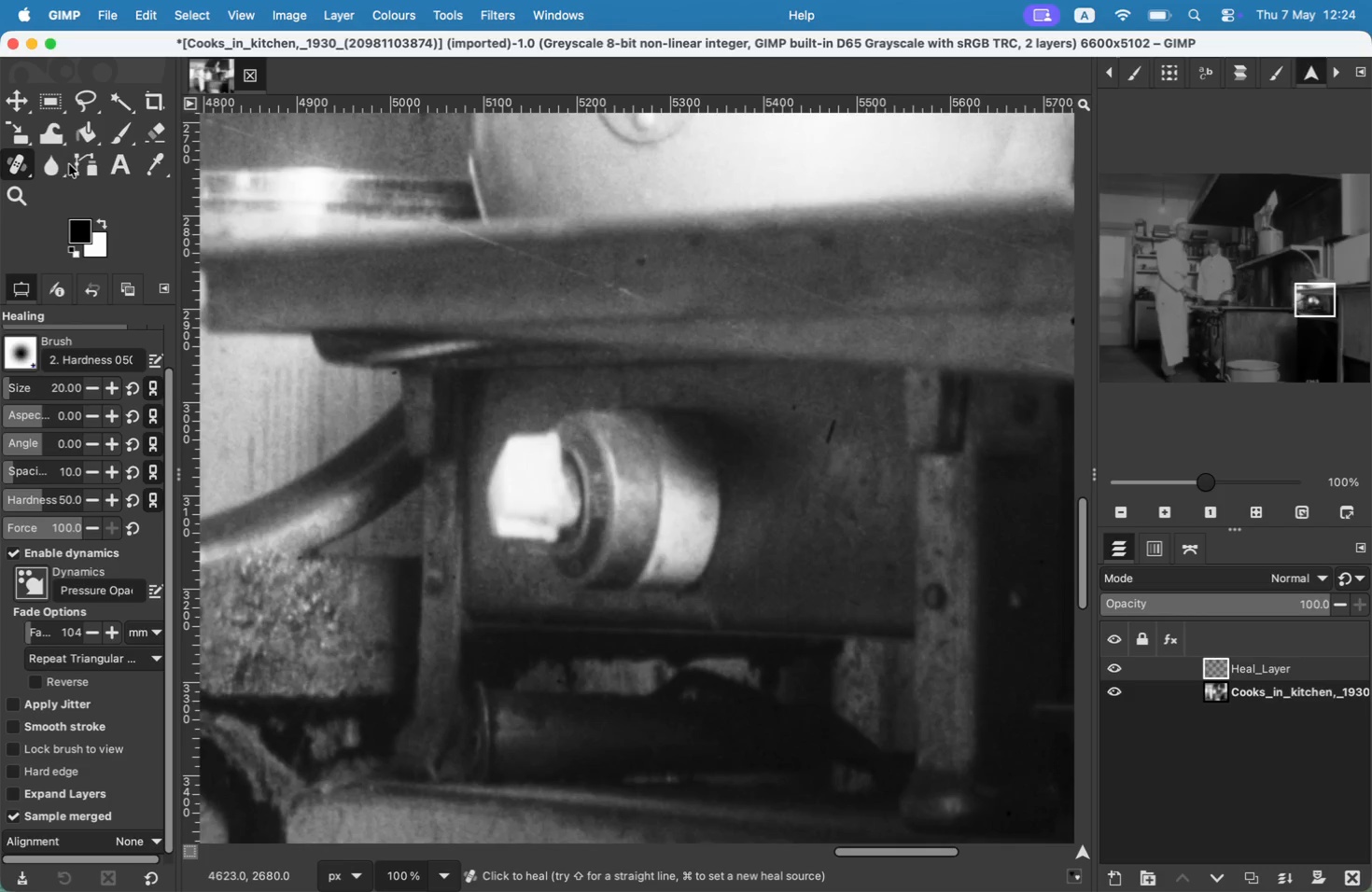 
hold_key(key=Space, duration=0.72)
 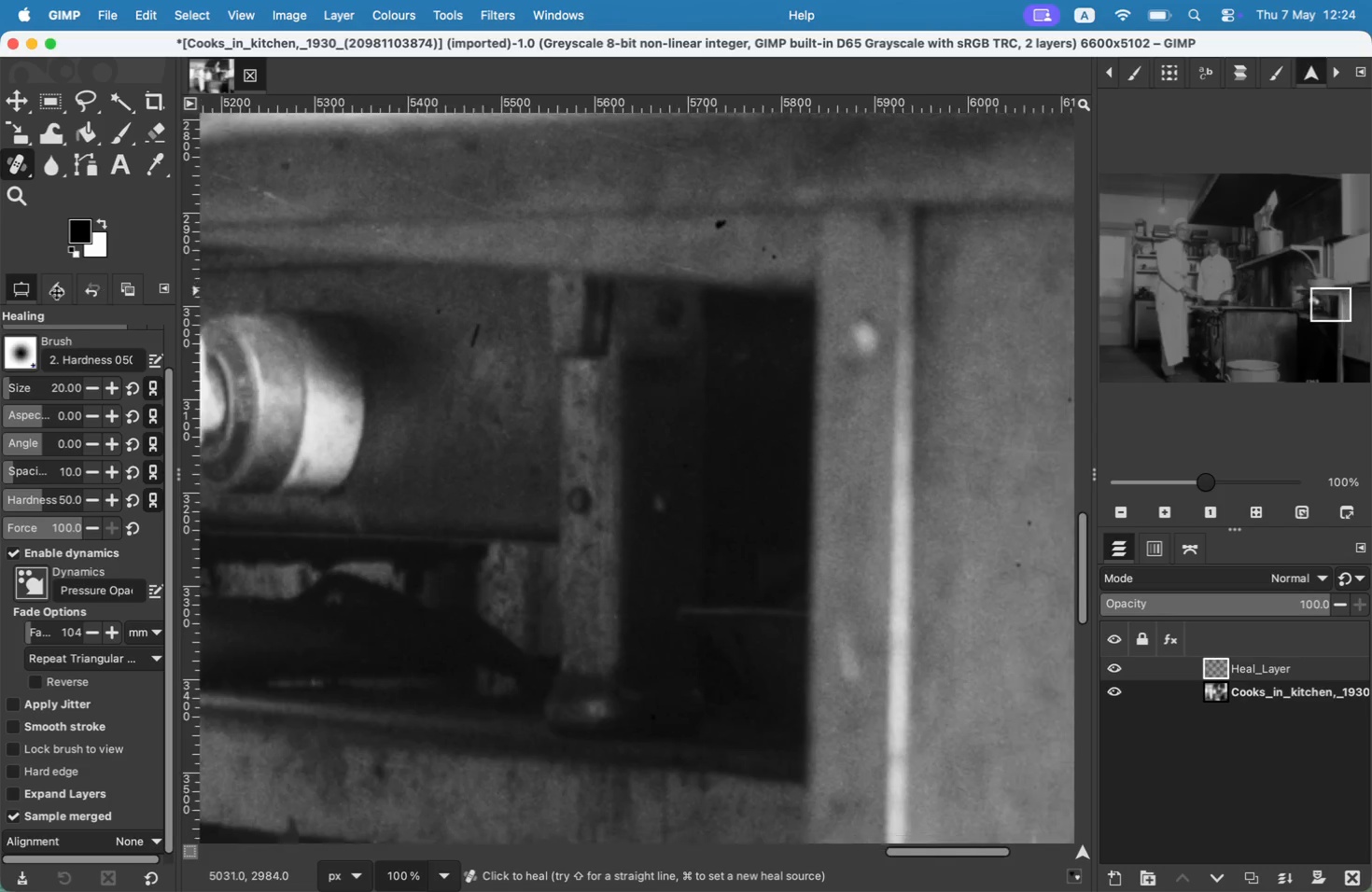 
key(Meta+CommandLeft)
 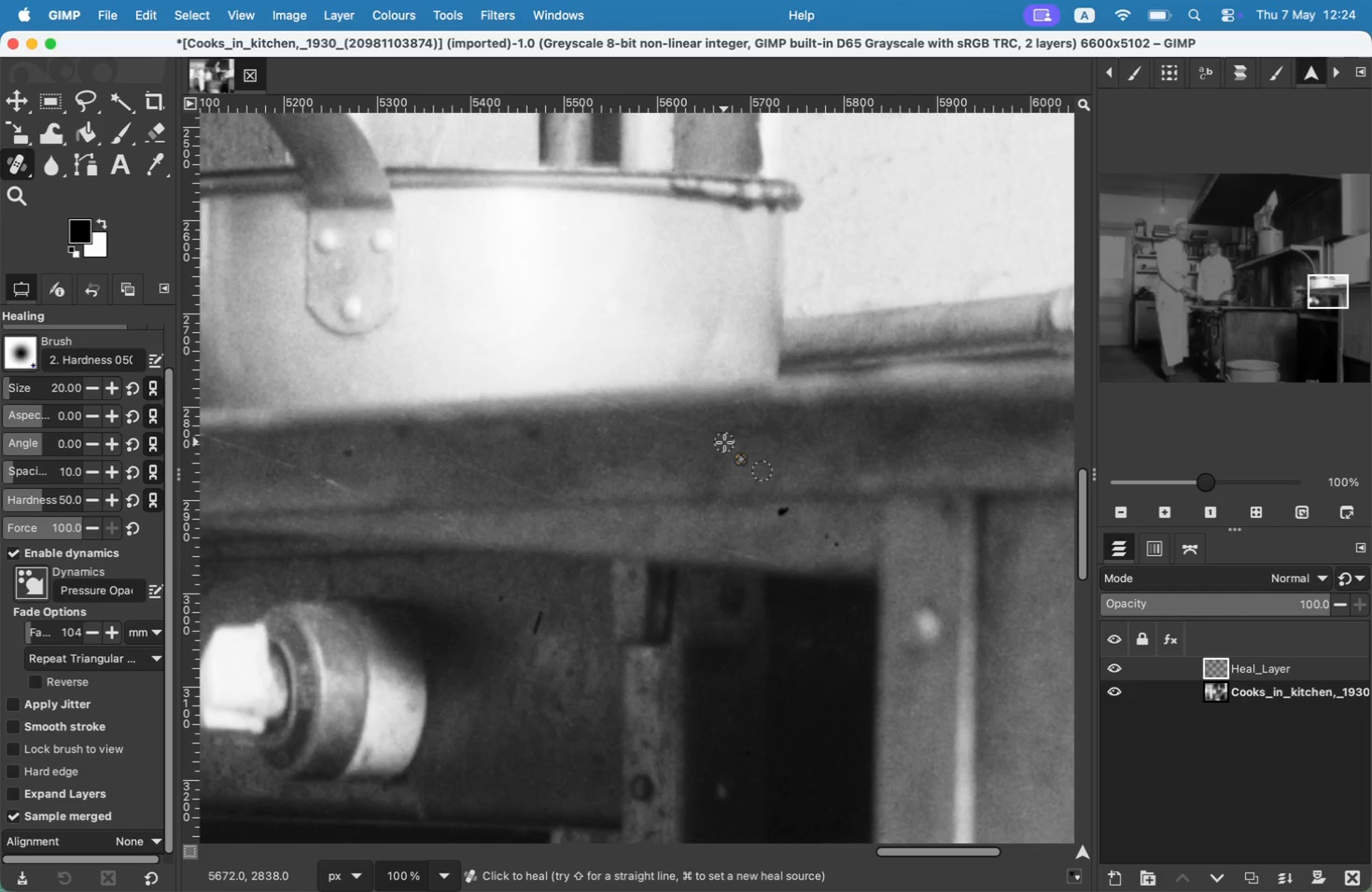 
left_click_drag(start_coordinate=[761, 453], to_coordinate=[693, 439])
 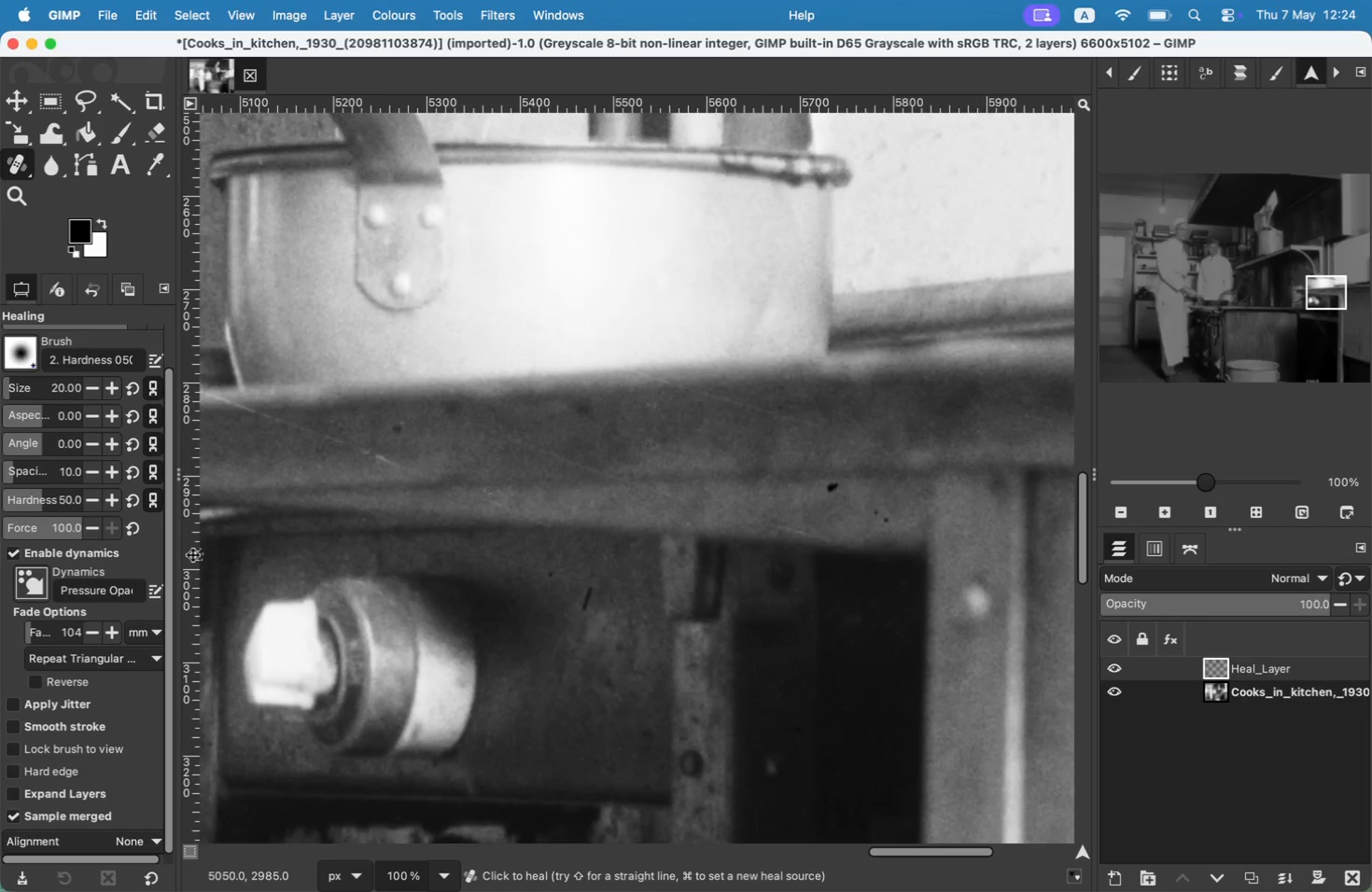 
left_click_drag(start_coordinate=[725, 444], to_coordinate=[705, 434])
 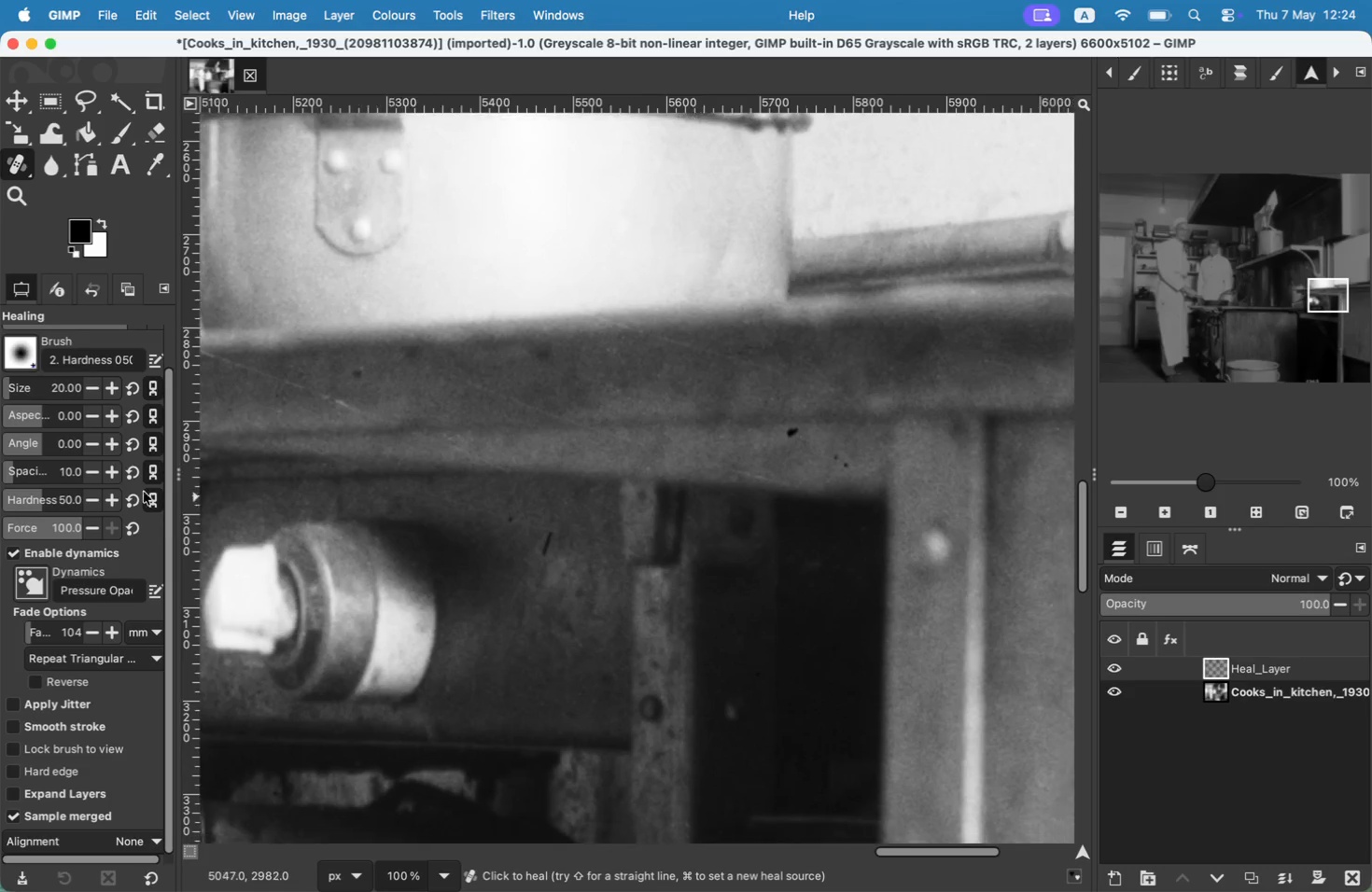 
hold_key(key=CommandLeft, duration=0.37)
left_click([696, 451])
 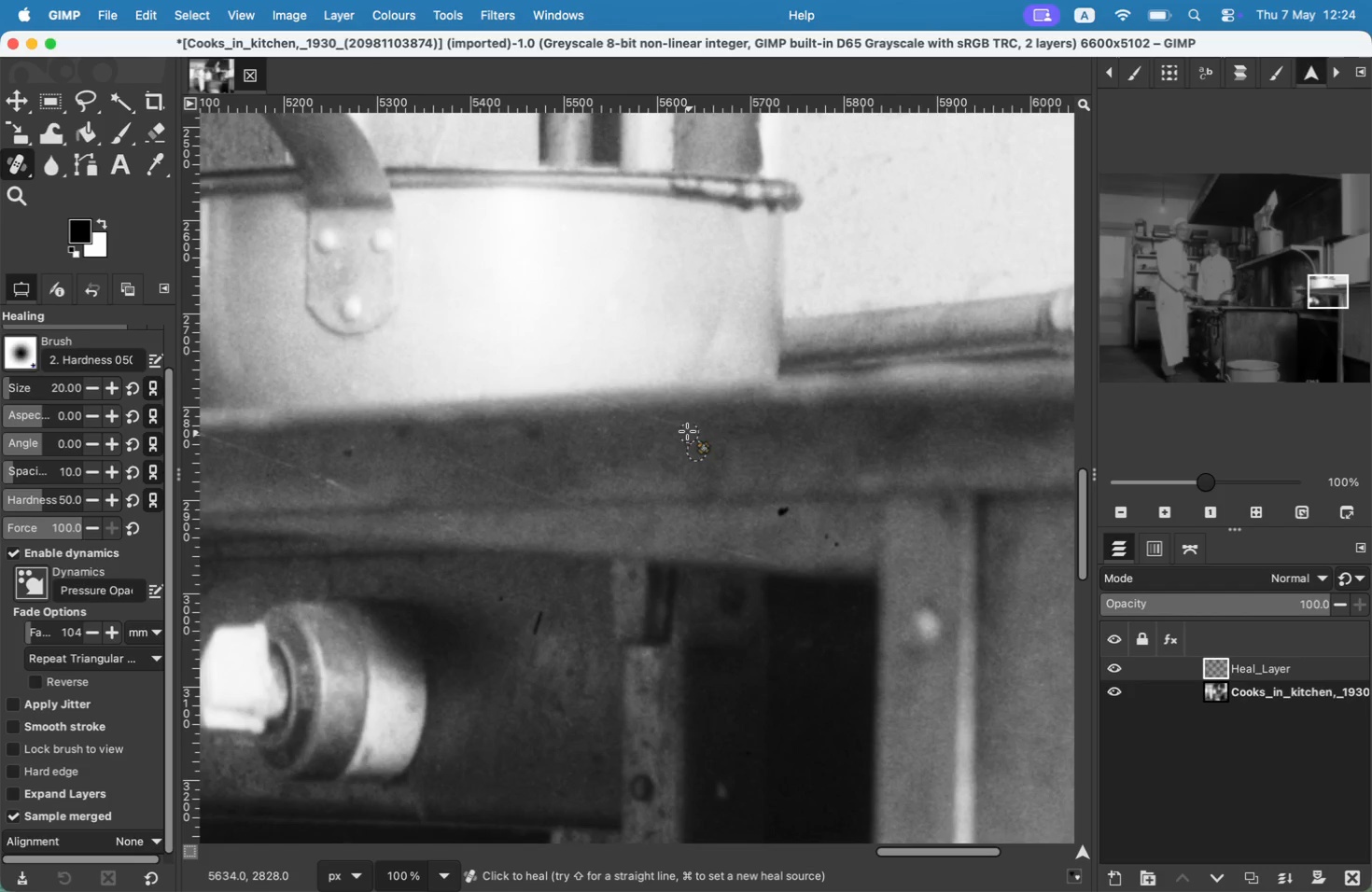 
left_click_drag(start_coordinate=[683, 429], to_coordinate=[634, 418])
 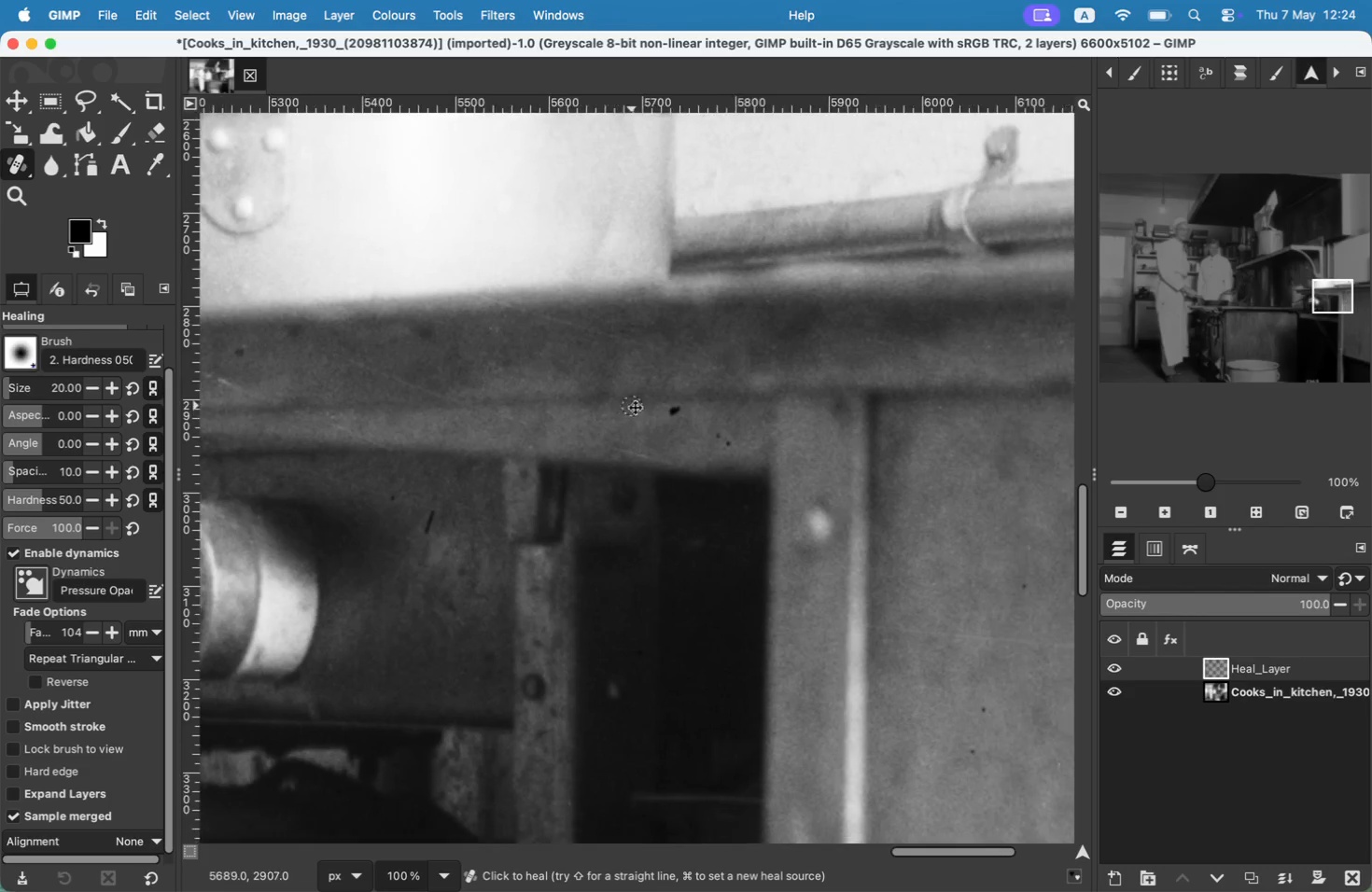 
hold_key(key=CommandLeft, duration=0.74)
 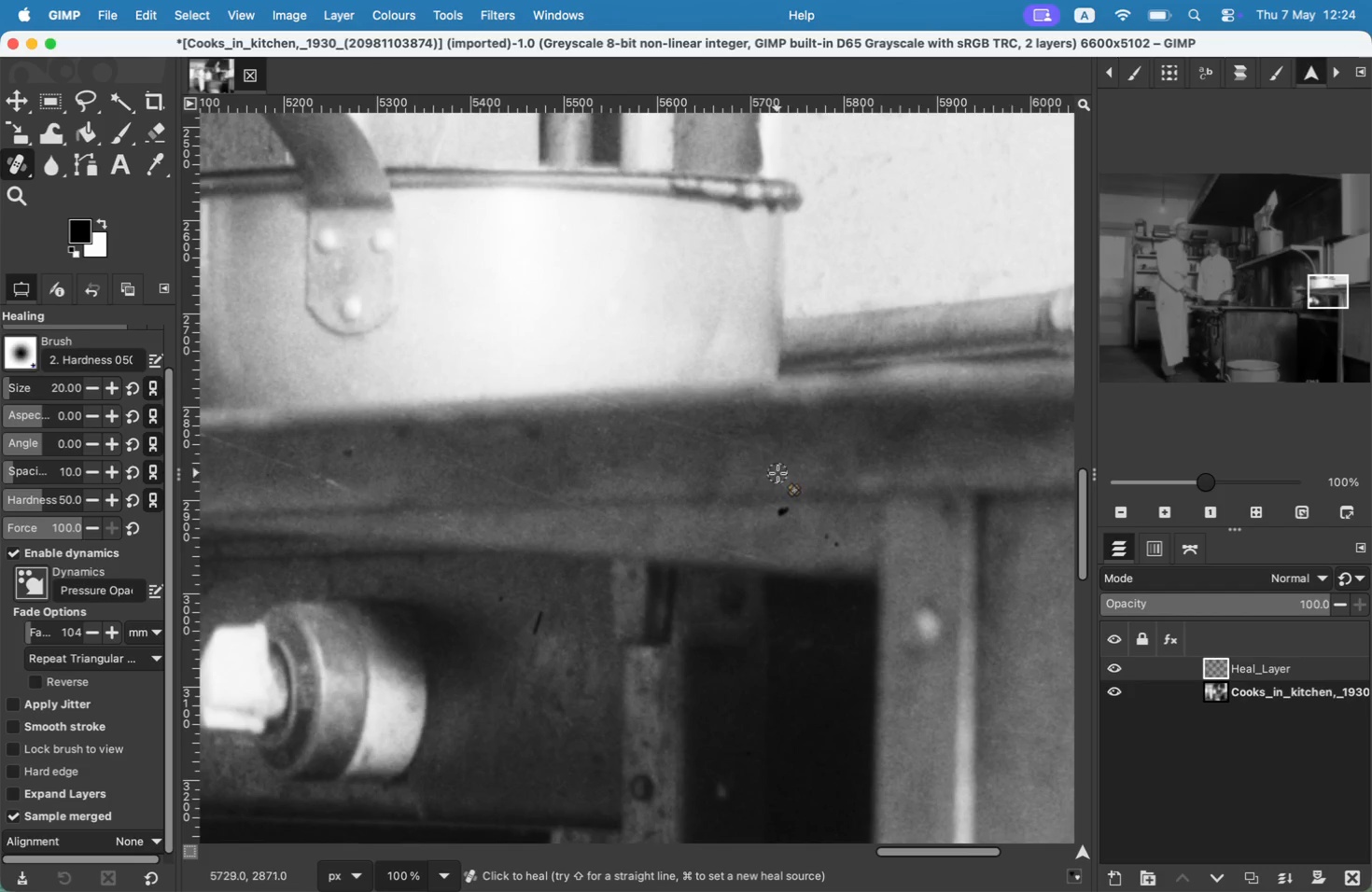 
key(Meta+CommandLeft)
 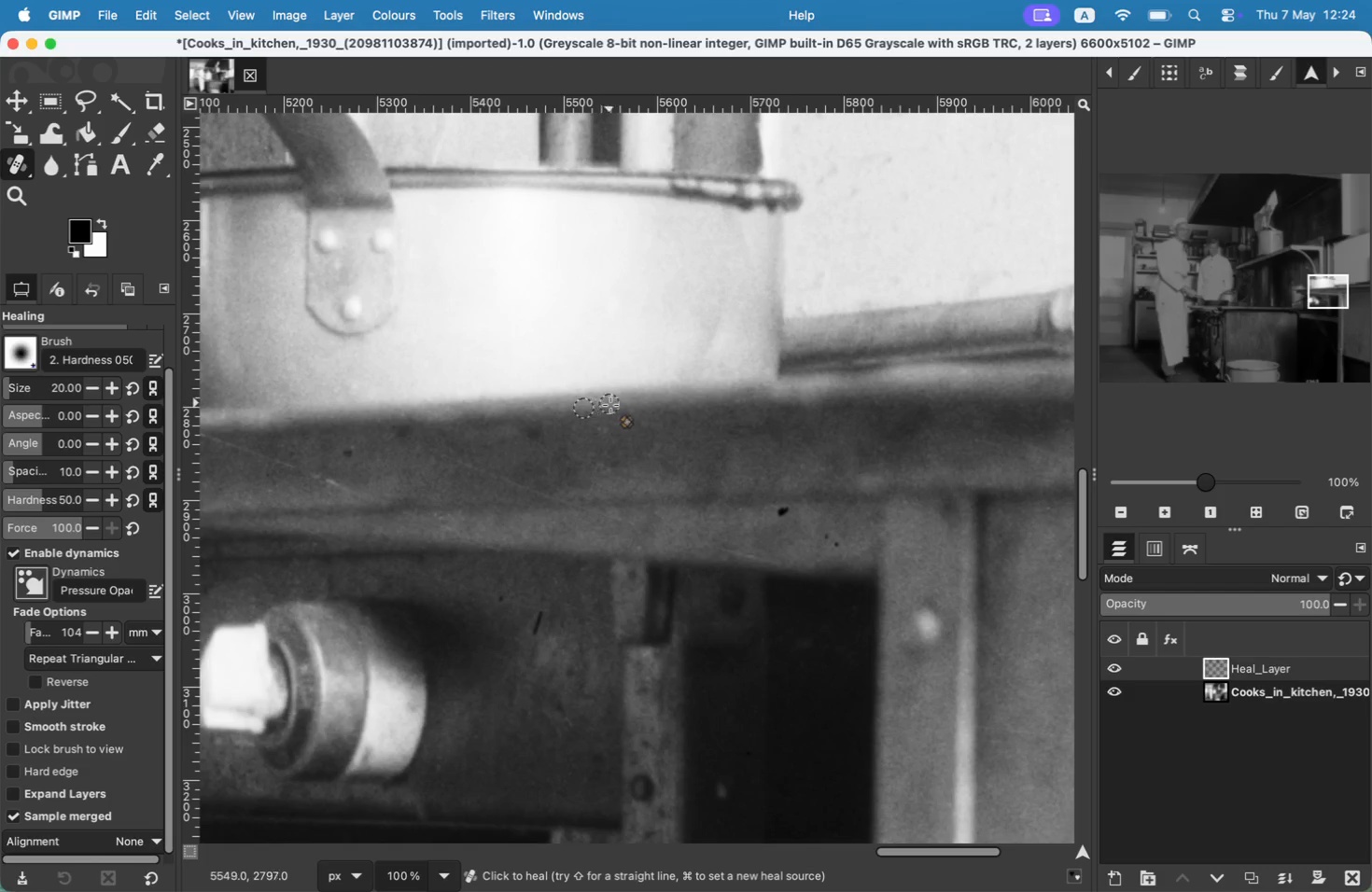 
left_click([597, 412])
 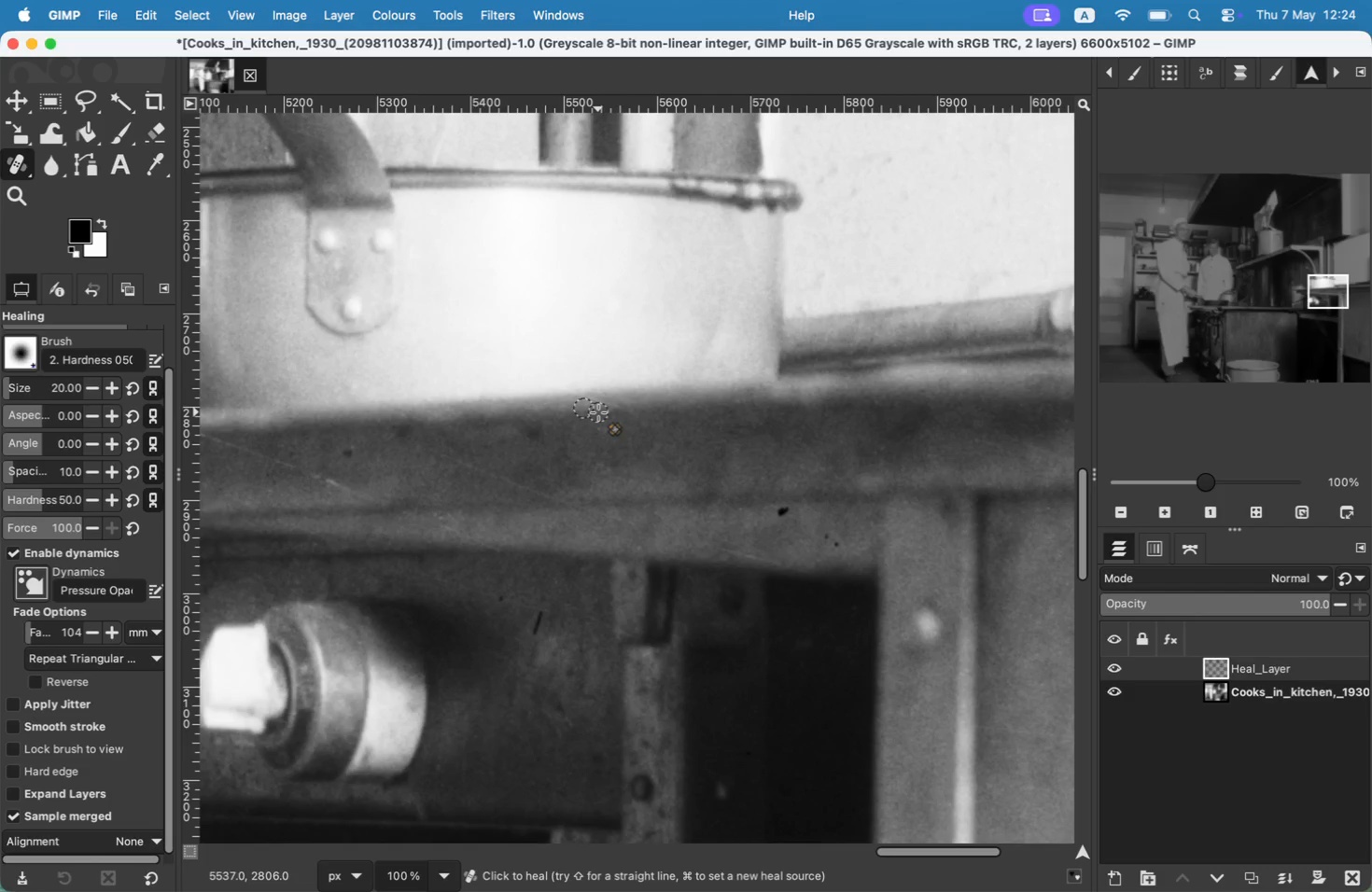 
key(Meta+CommandLeft)
 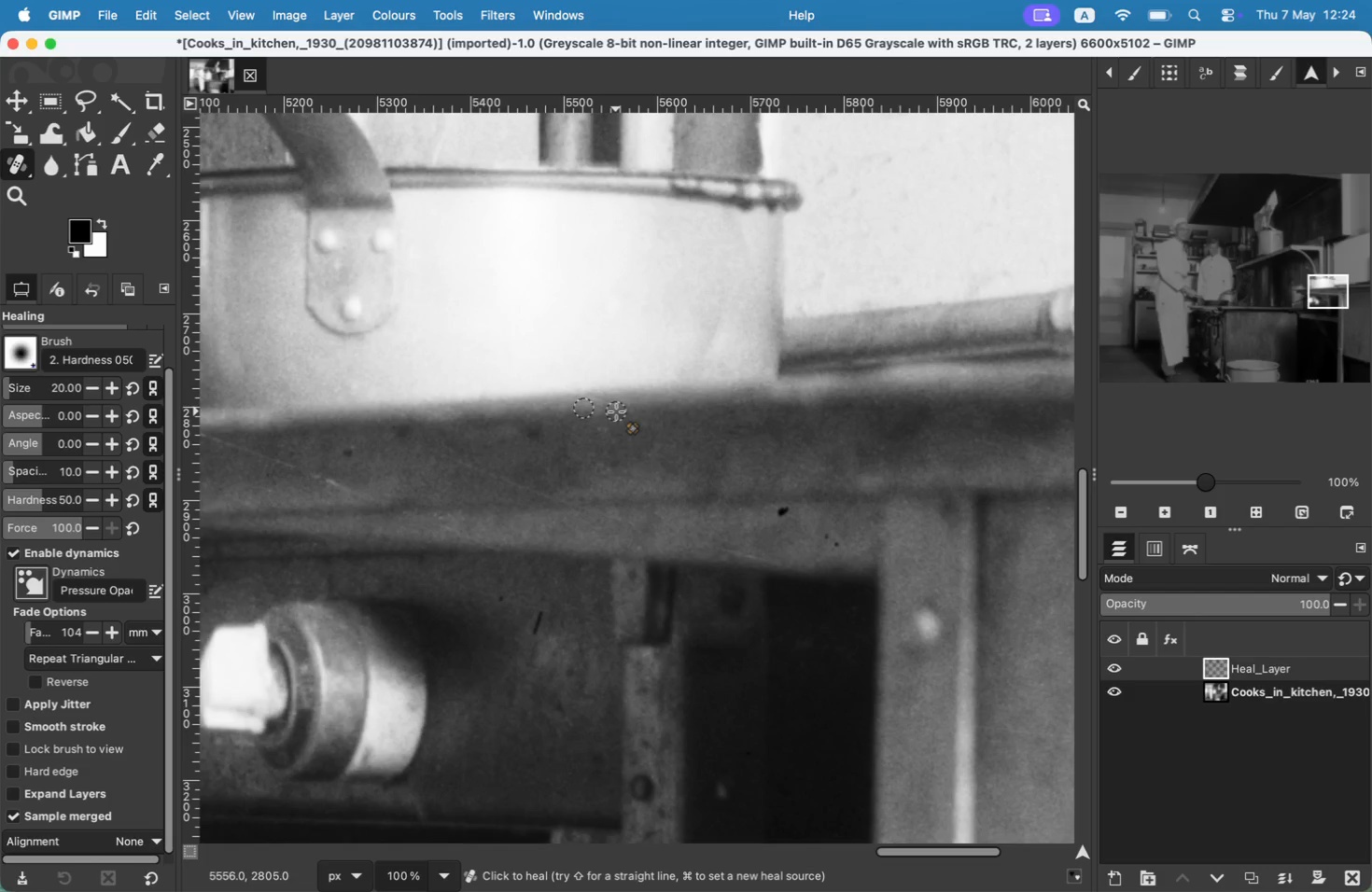 
key(Meta+CommandLeft)
 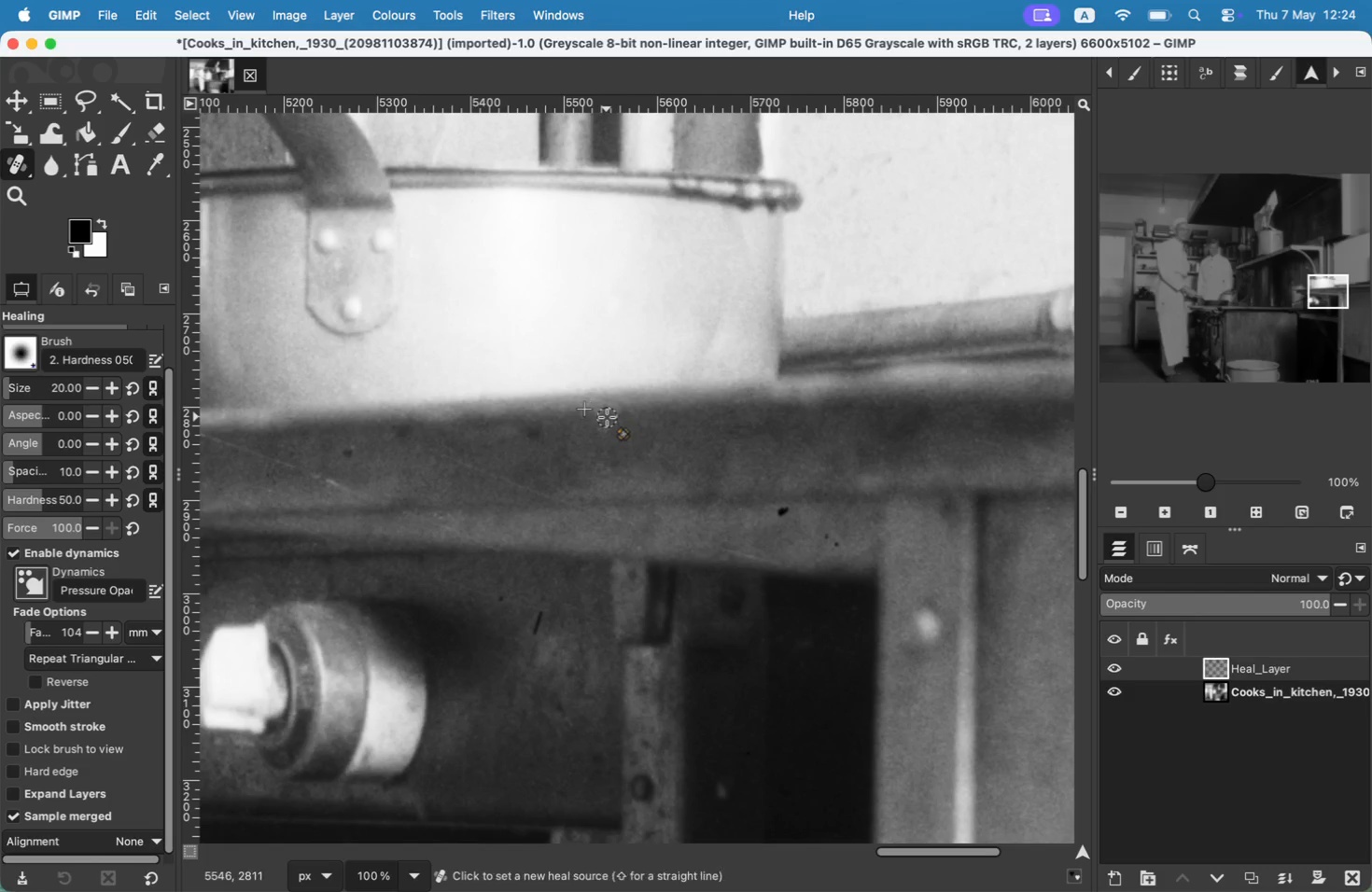 
left_click([606, 417])
 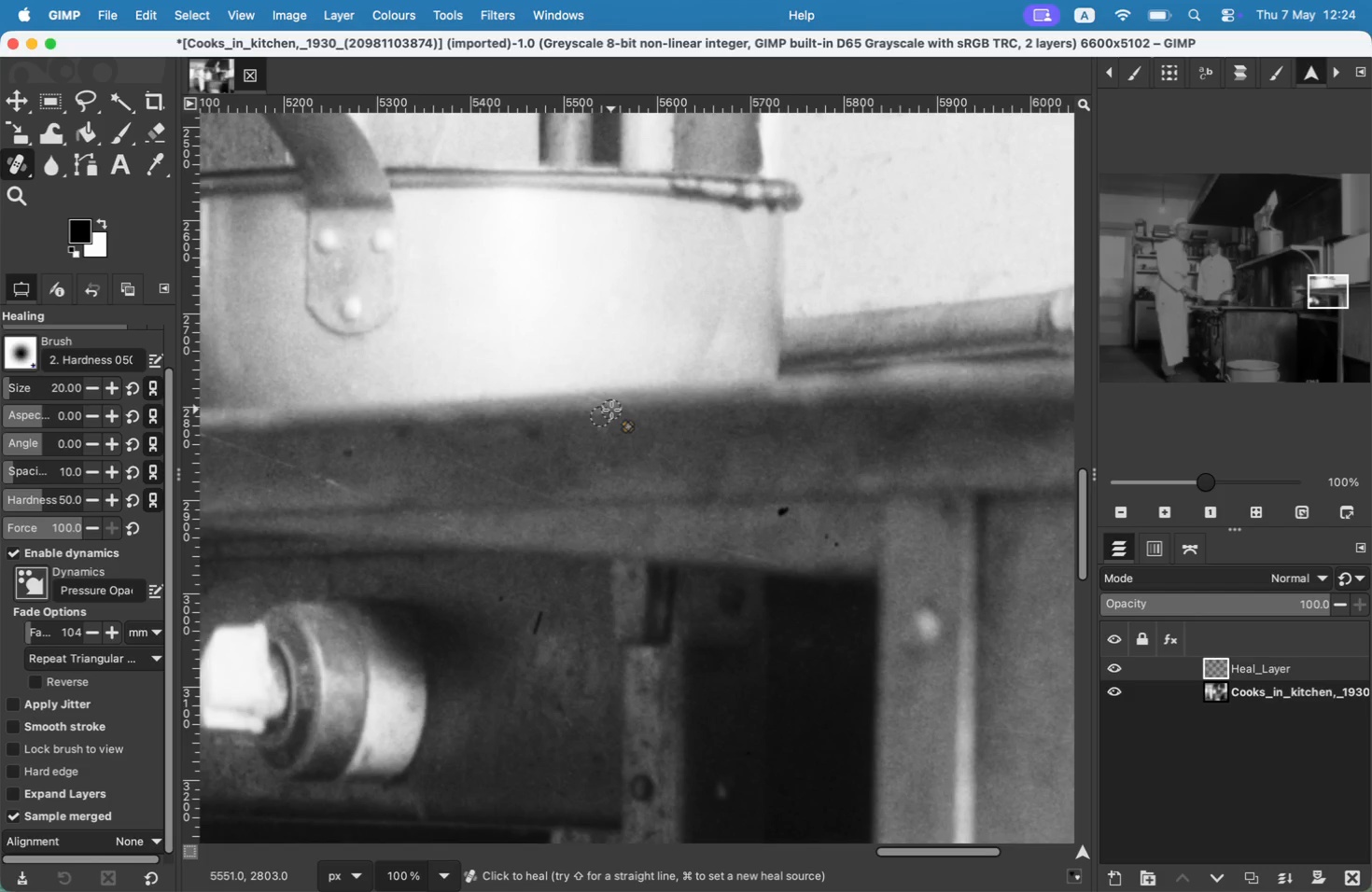 
left_click_drag(start_coordinate=[620, 411], to_coordinate=[611, 410])
 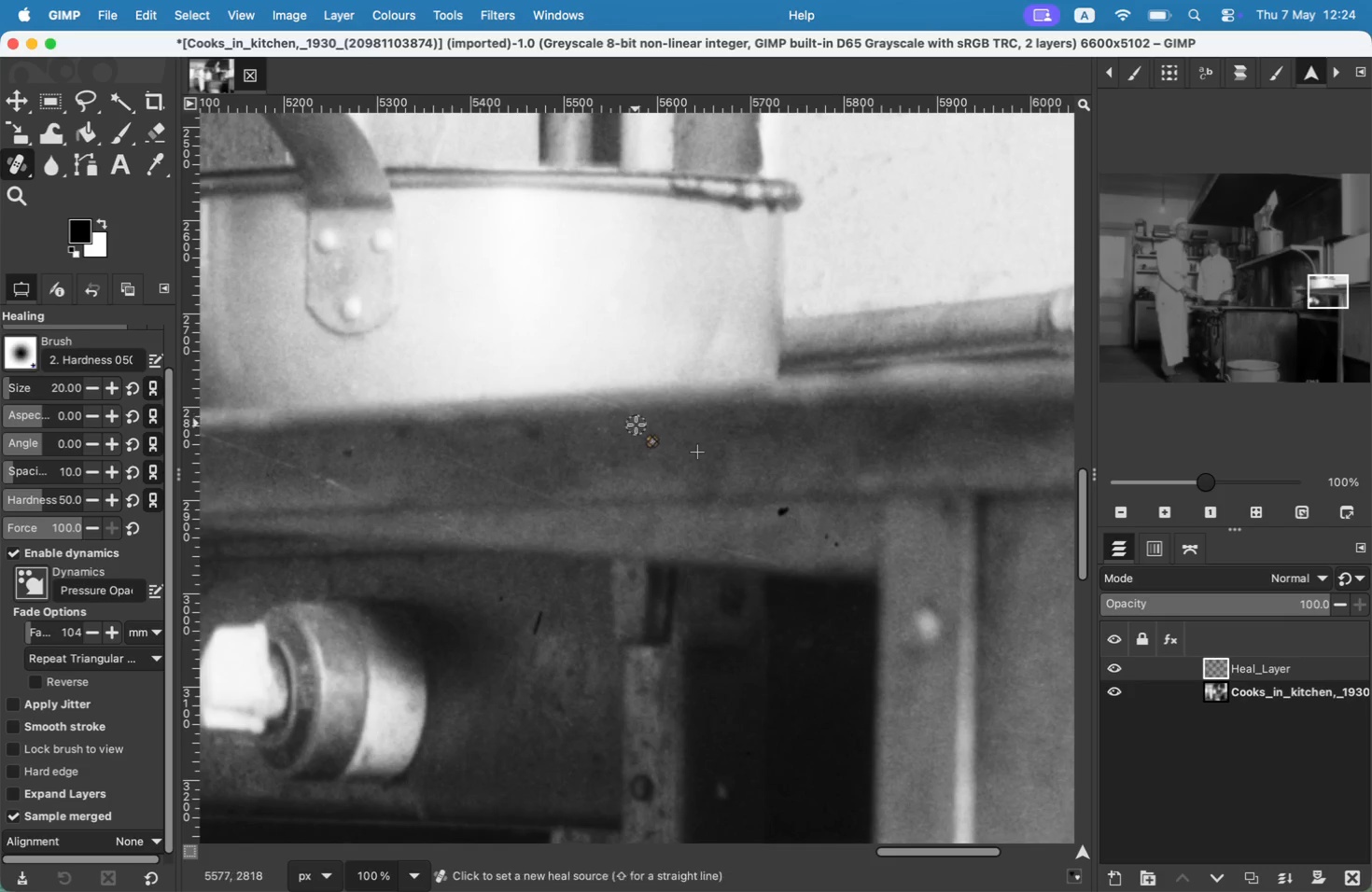 
hold_key(key=CommandLeft, duration=0.31)
left_click([592, 414])
 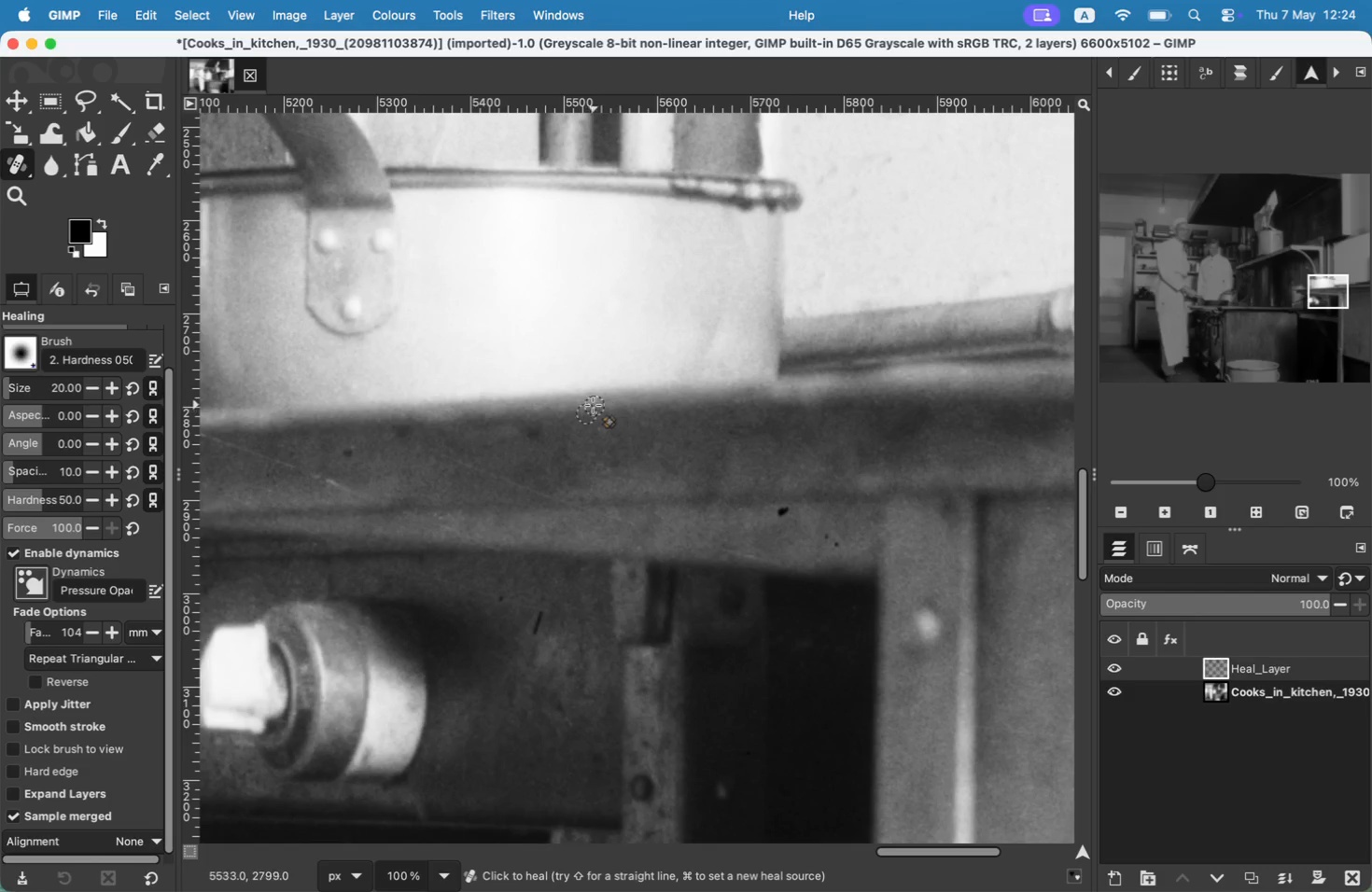 
left_click_drag(start_coordinate=[604, 408], to_coordinate=[585, 400])
 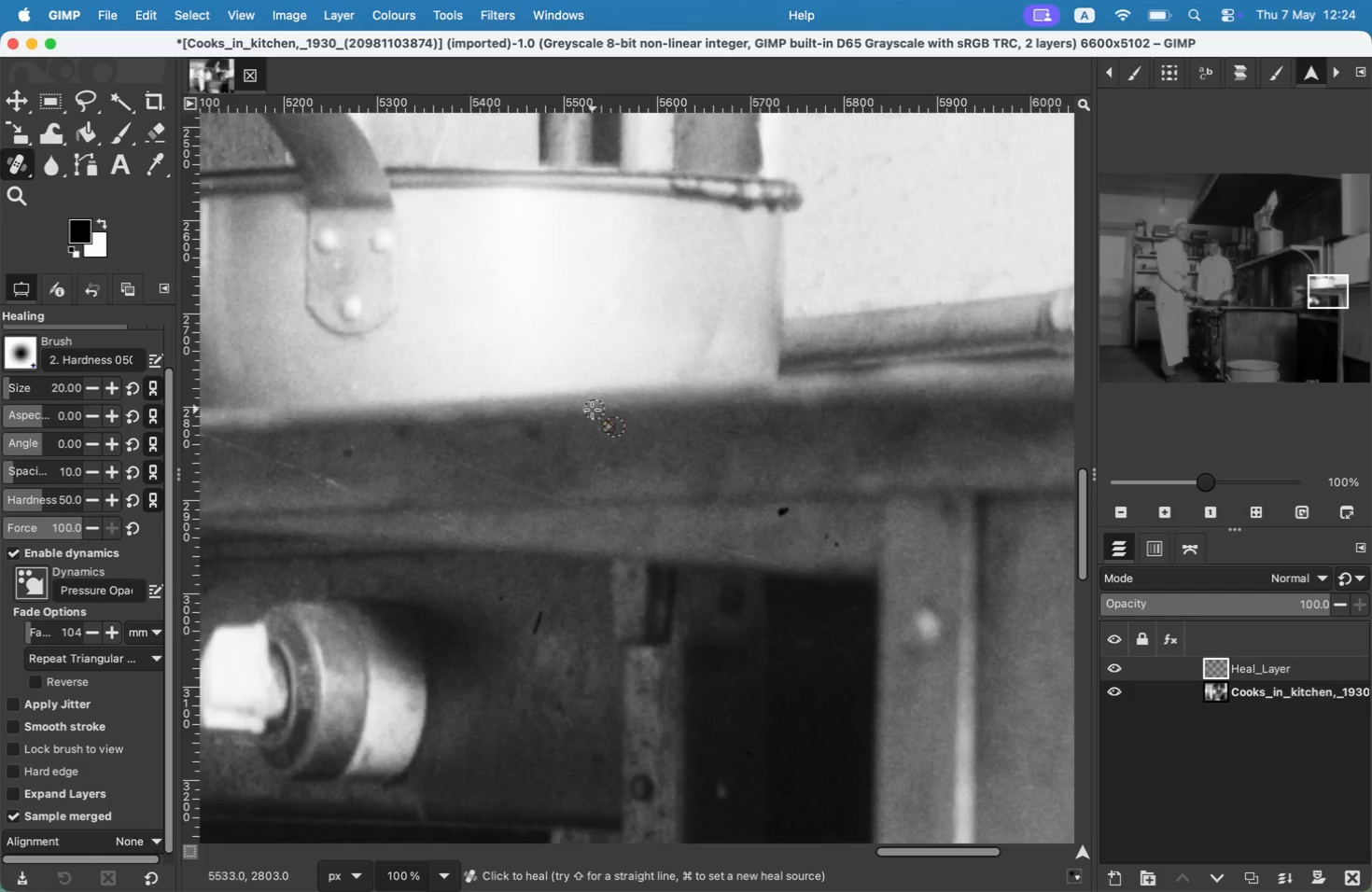 
hold_key(key=CommandLeft, duration=0.86)
left_click([789, 550])
 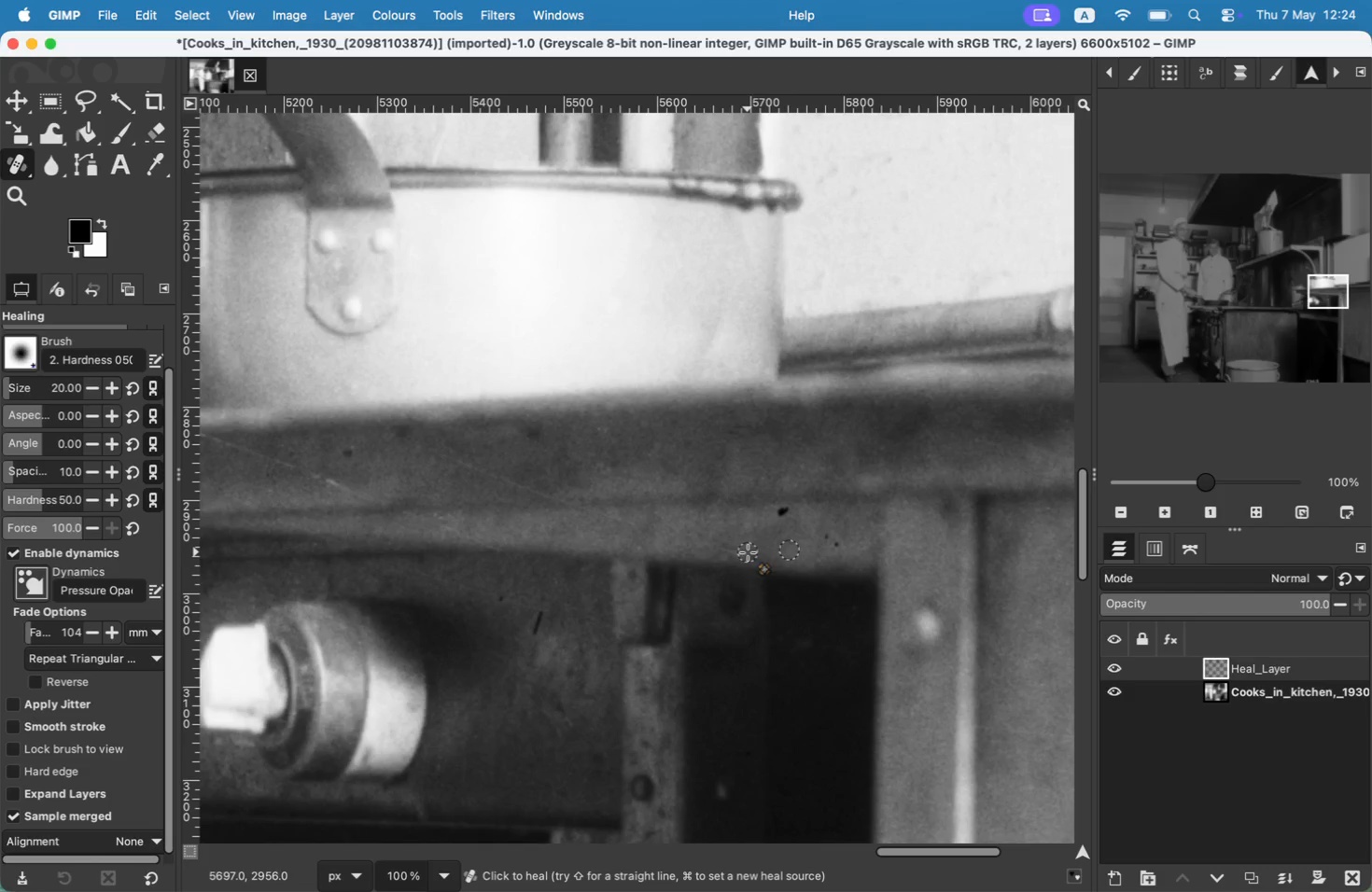 
left_click_drag(start_coordinate=[786, 564], to_coordinate=[748, 552])
 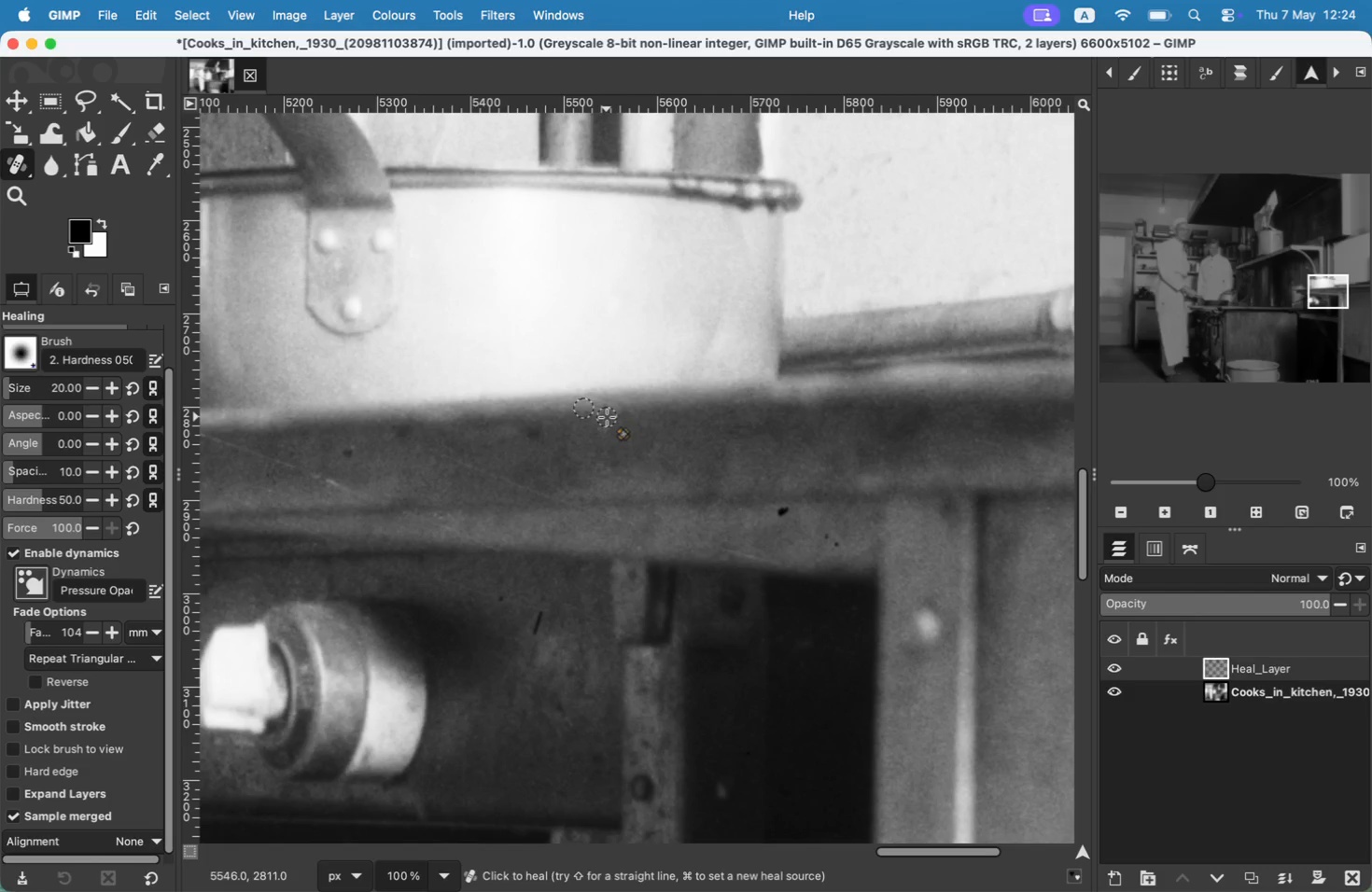 
key(Meta+CommandLeft)
 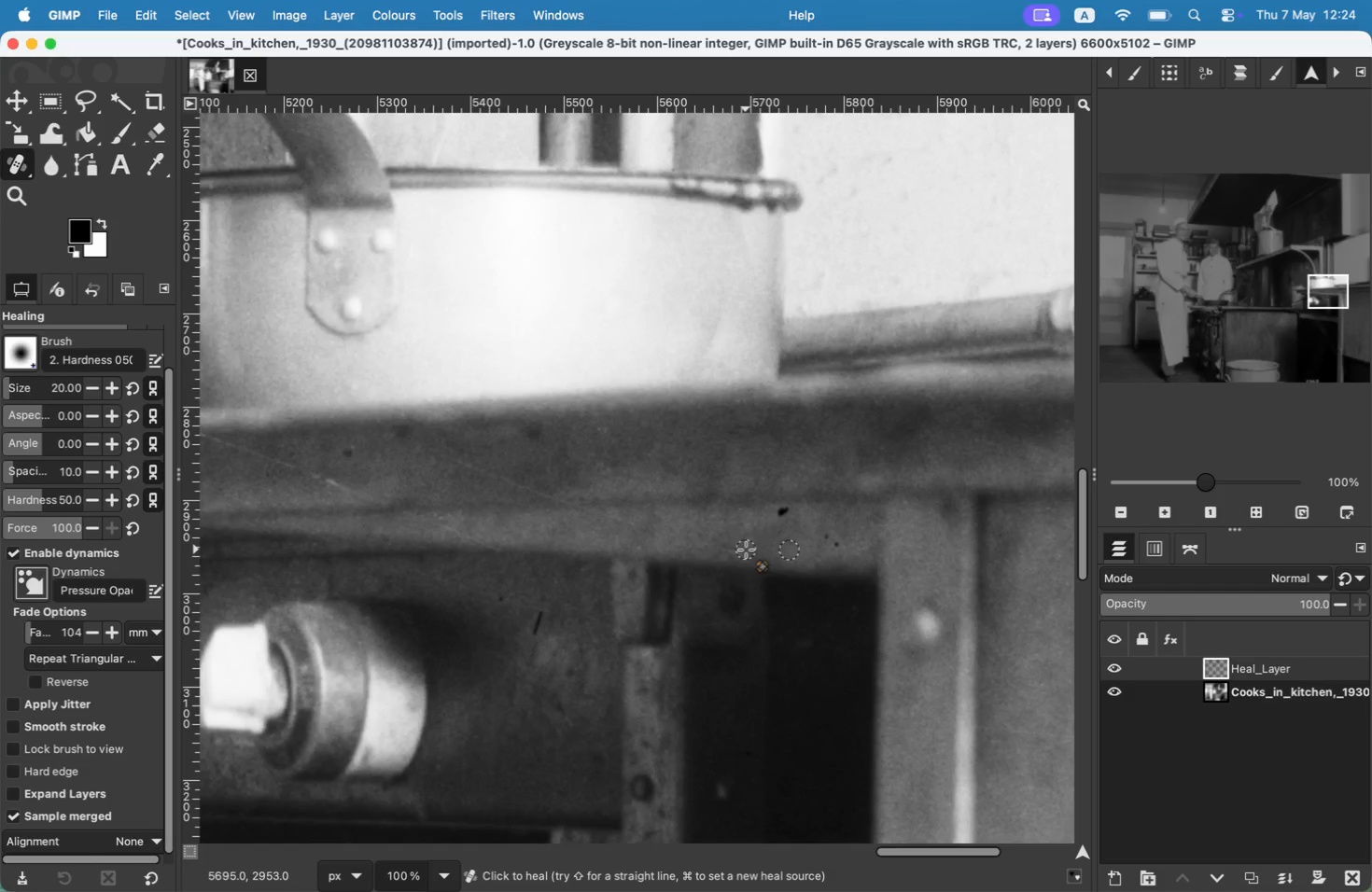 
left_click_drag(start_coordinate=[763, 563], to_coordinate=[736, 557])
 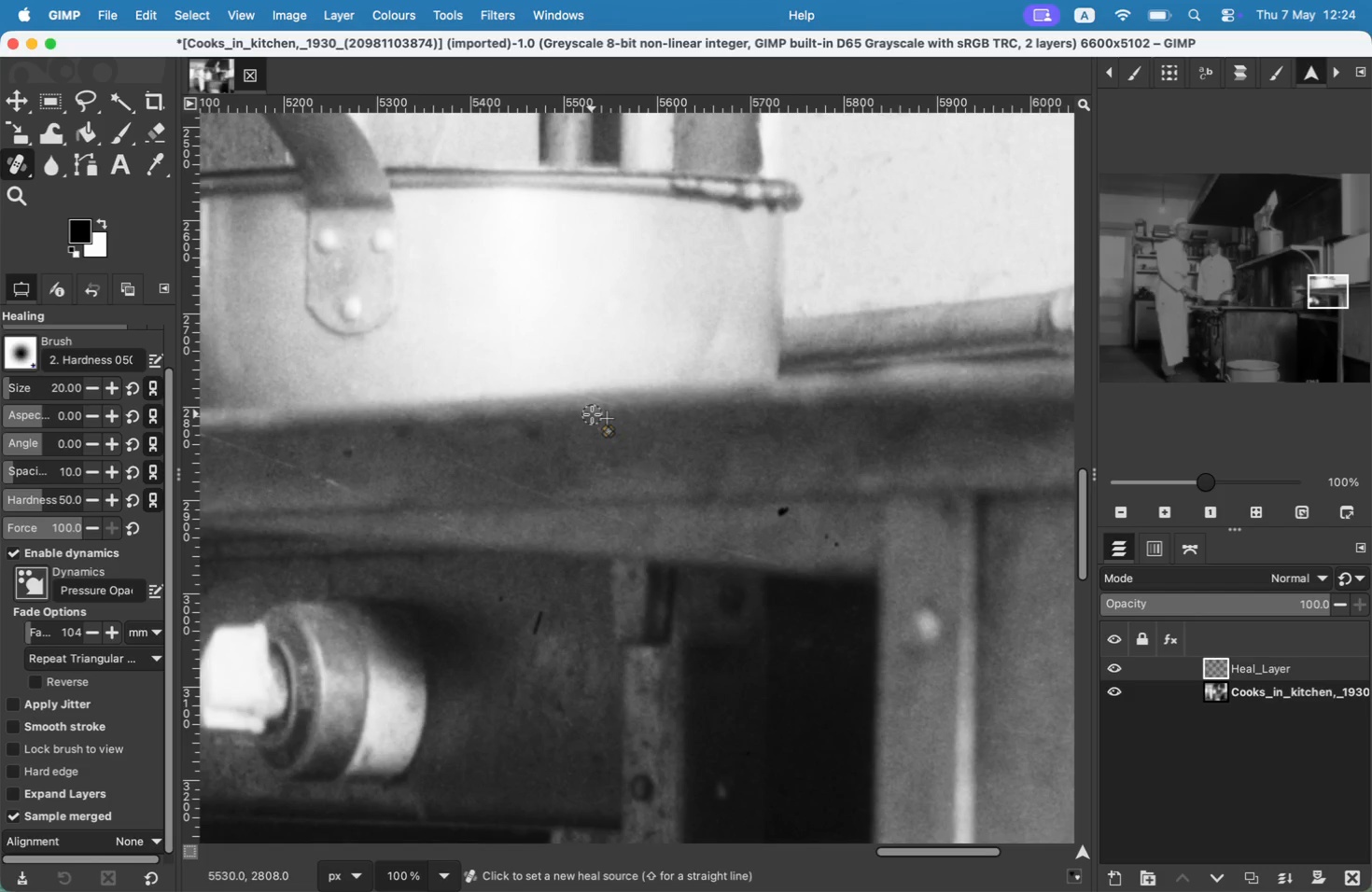 
key(Meta+CommandLeft)
 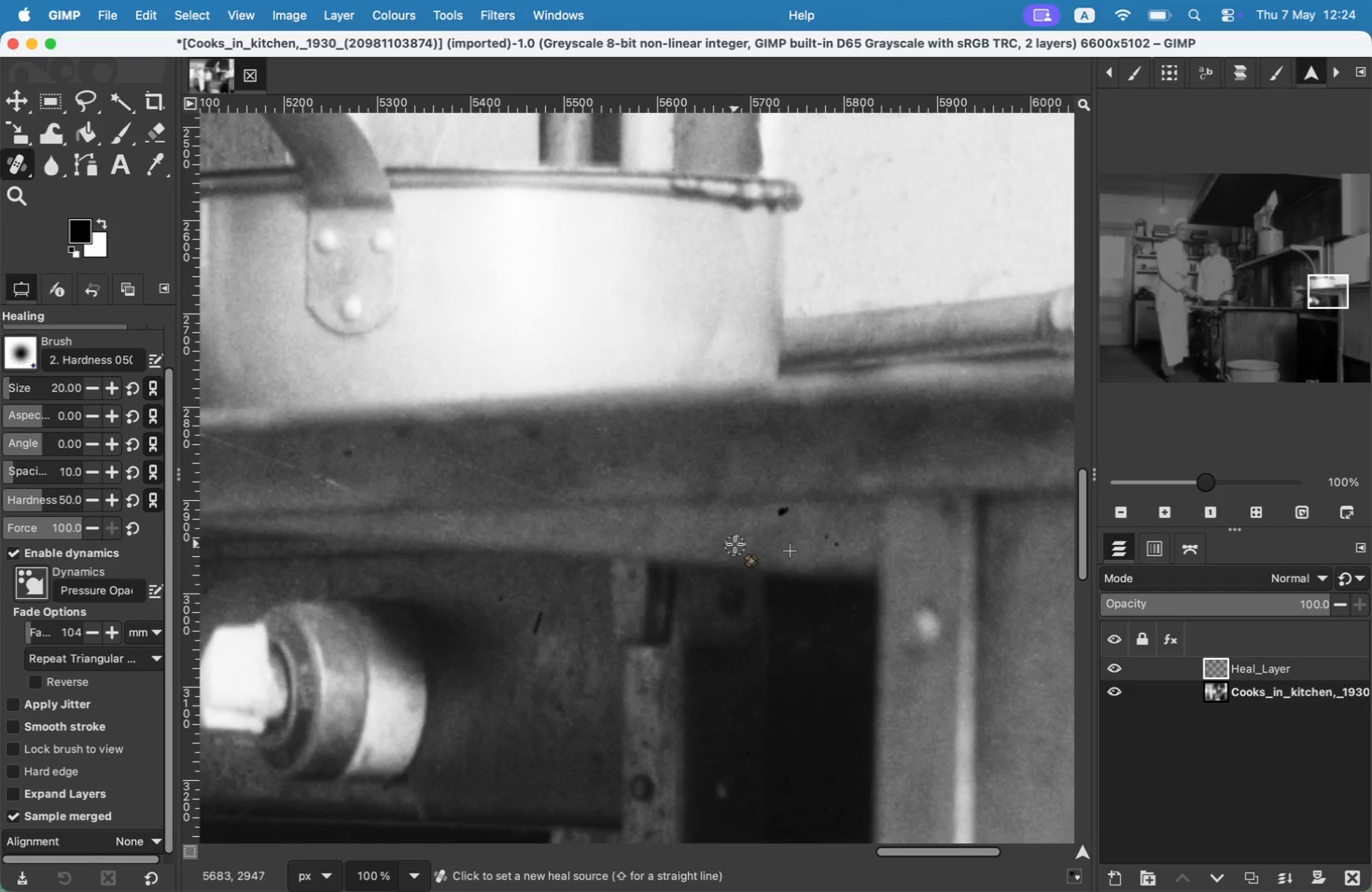 
left_click([735, 542])
 